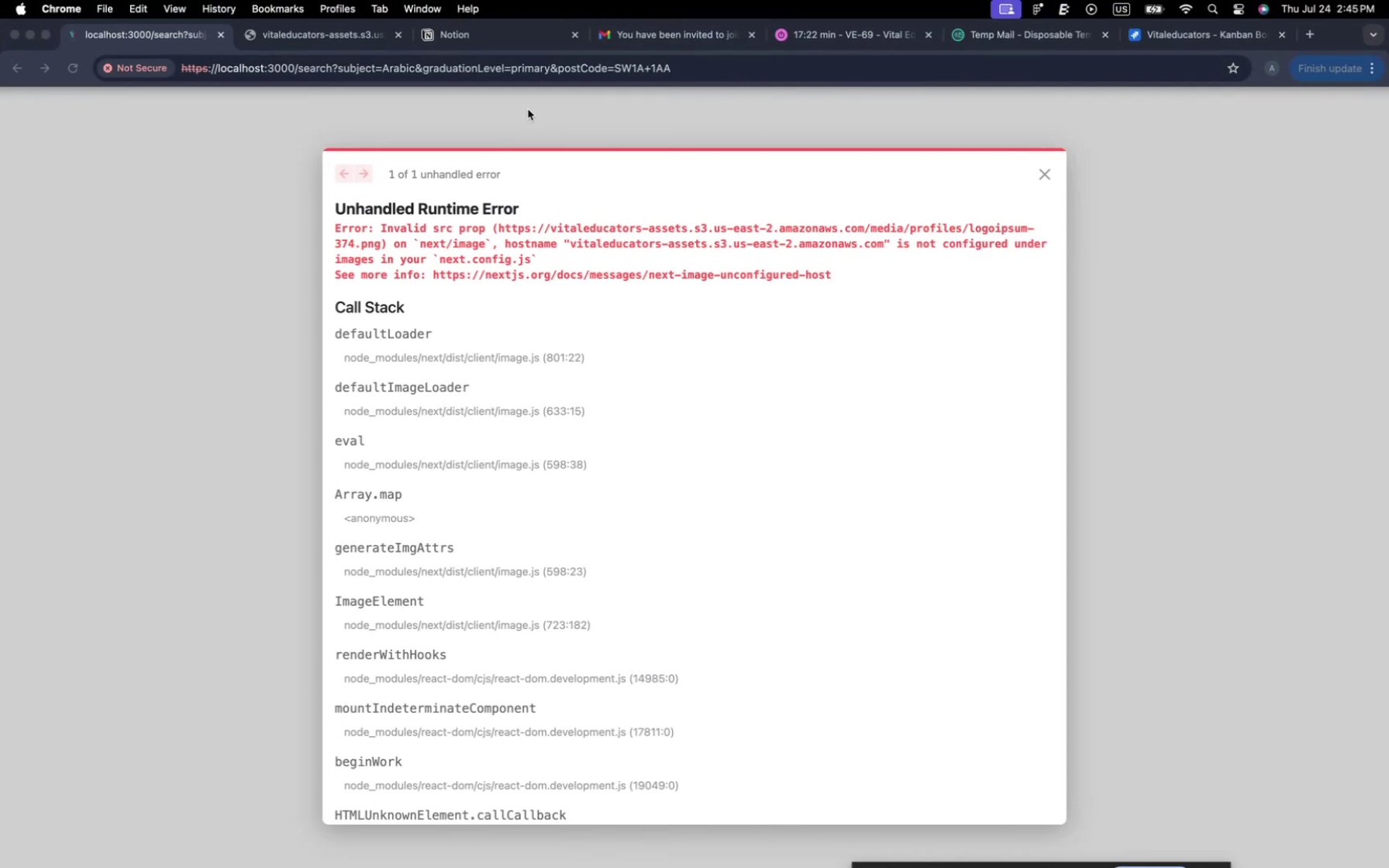 
left_click_drag(start_coordinate=[839, 274], to_coordinate=[350, 234])
 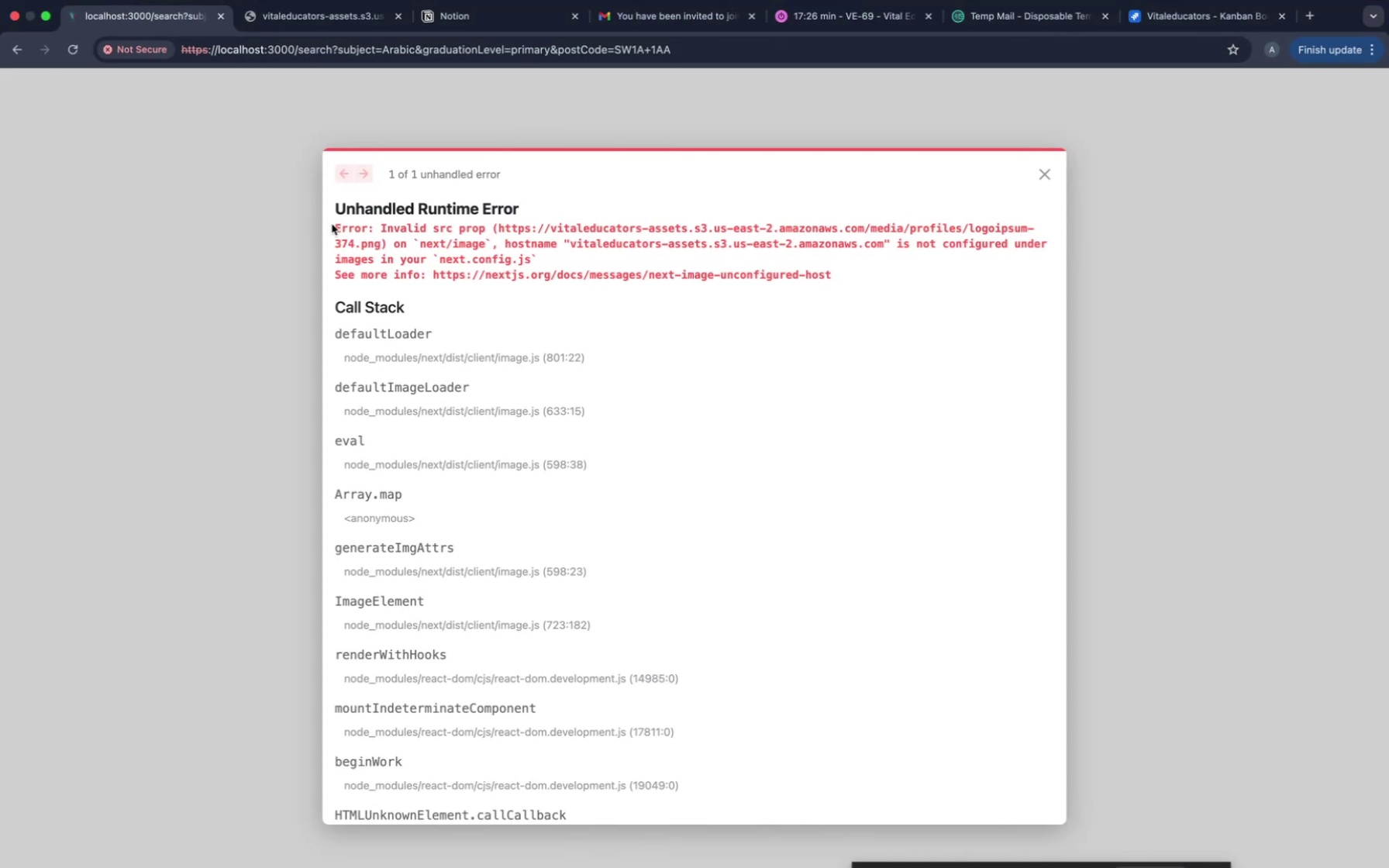 
left_click_drag(start_coordinate=[334, 225], to_coordinate=[815, 286])
 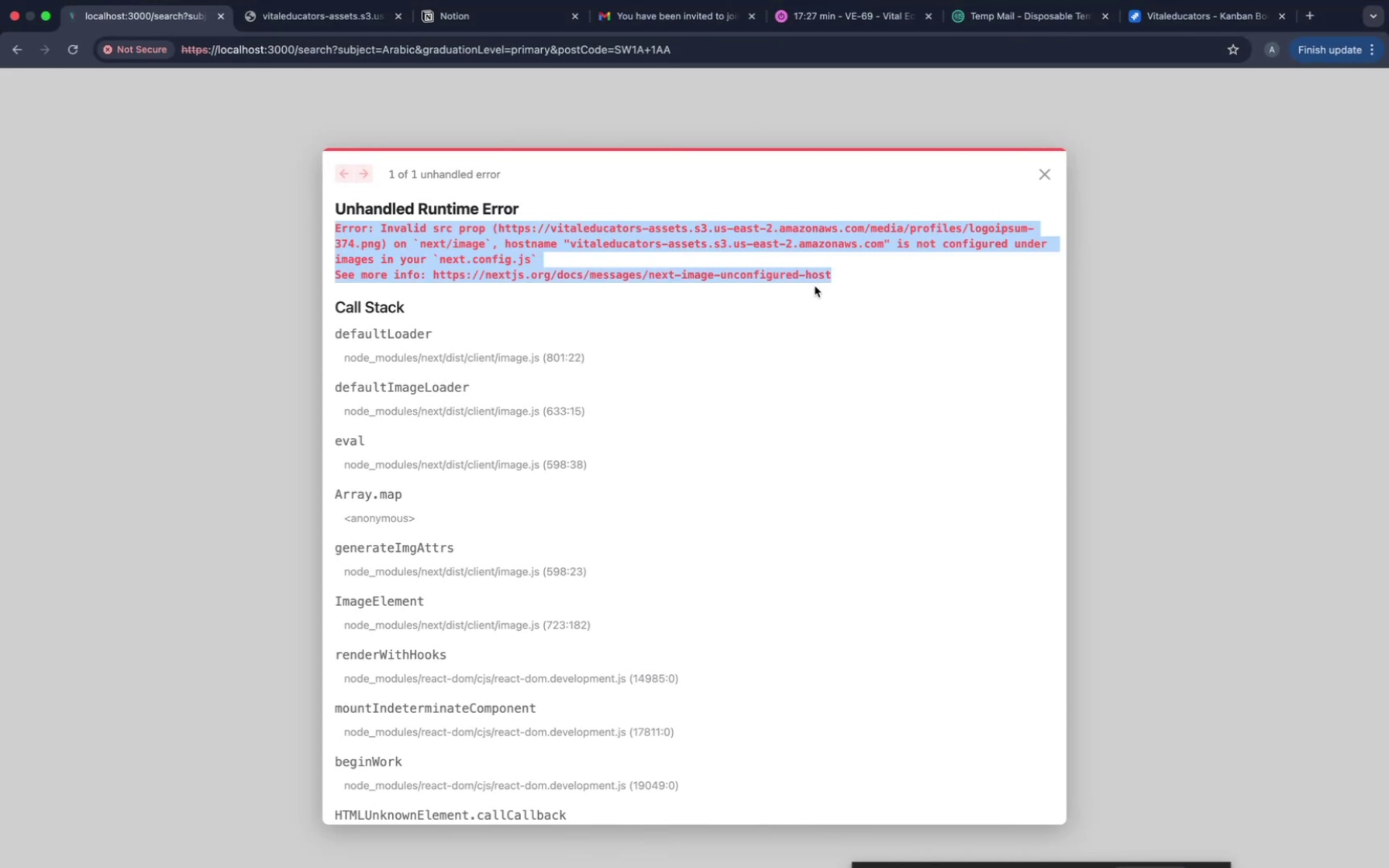 
key(Meta+C)
 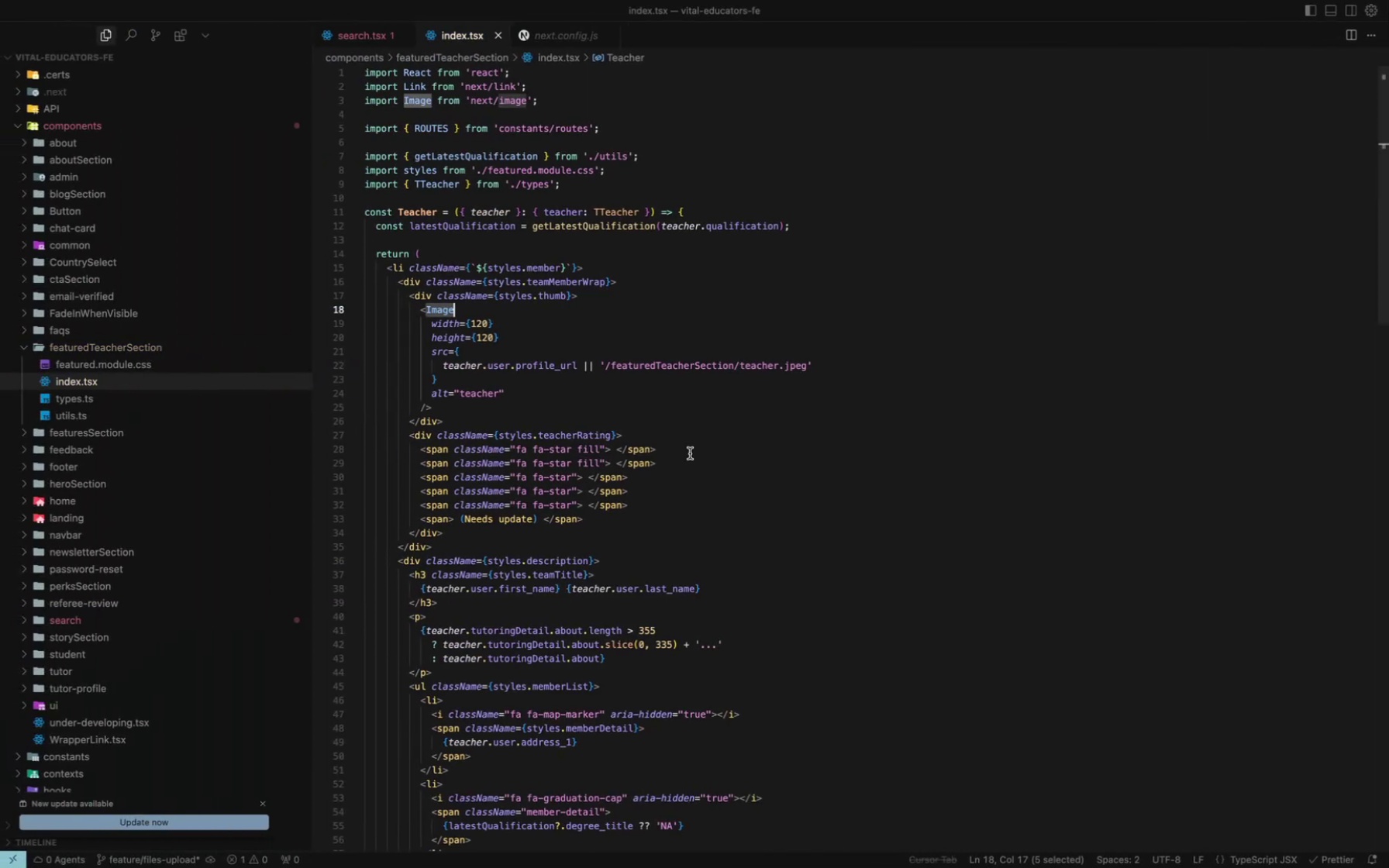 
double_click([551, 370])
 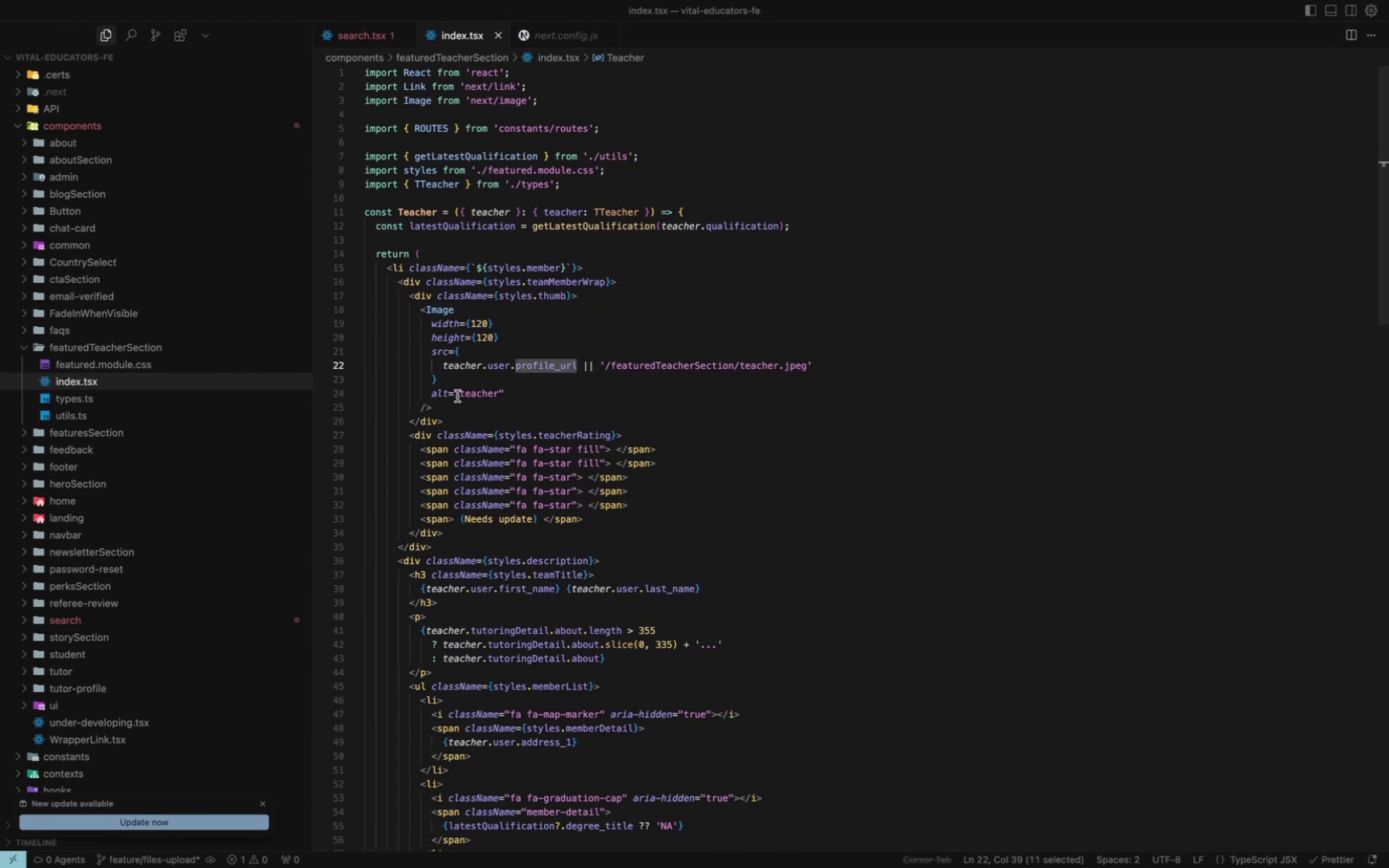 
wait(6.65)
 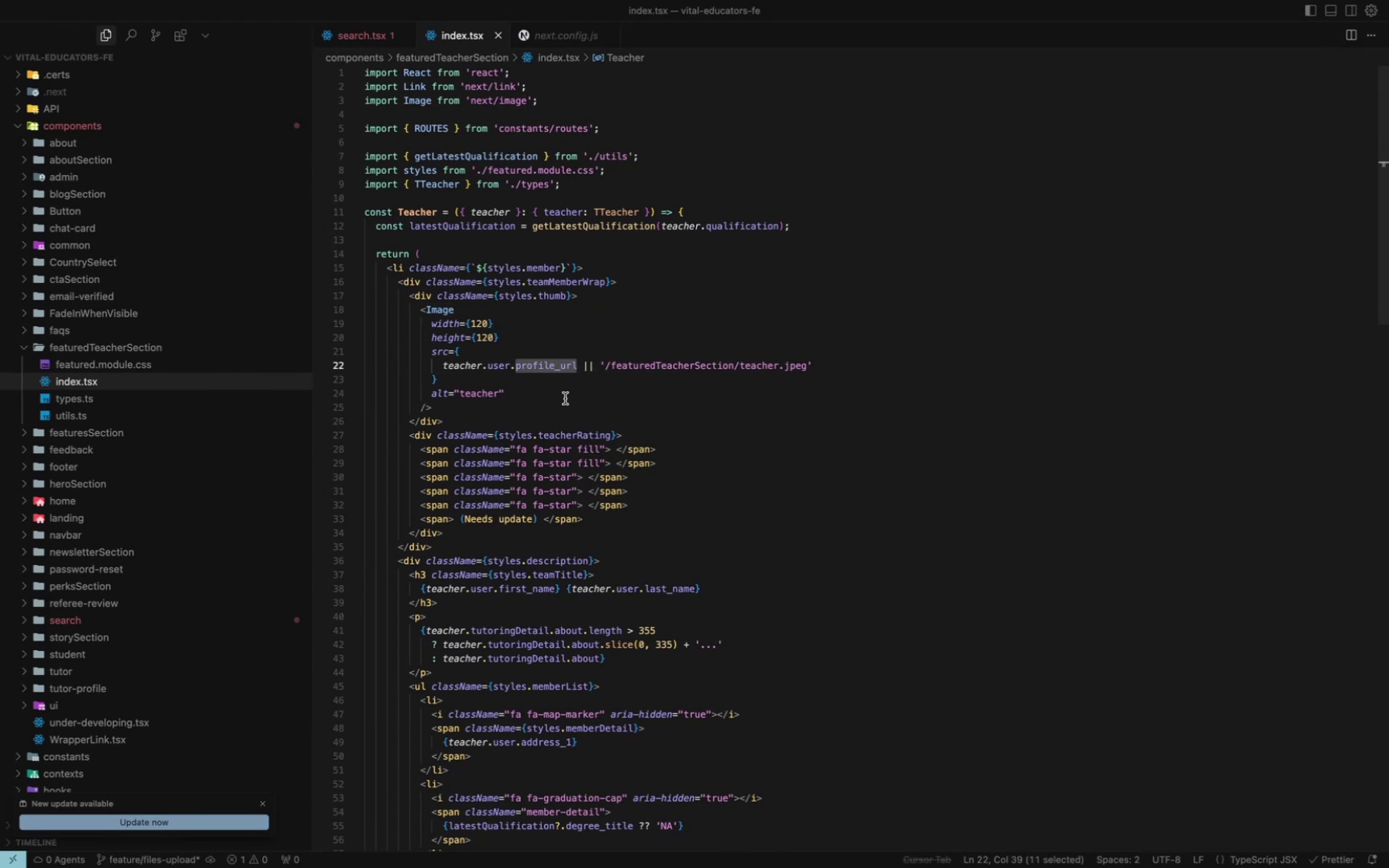 
key(Meta+A)
 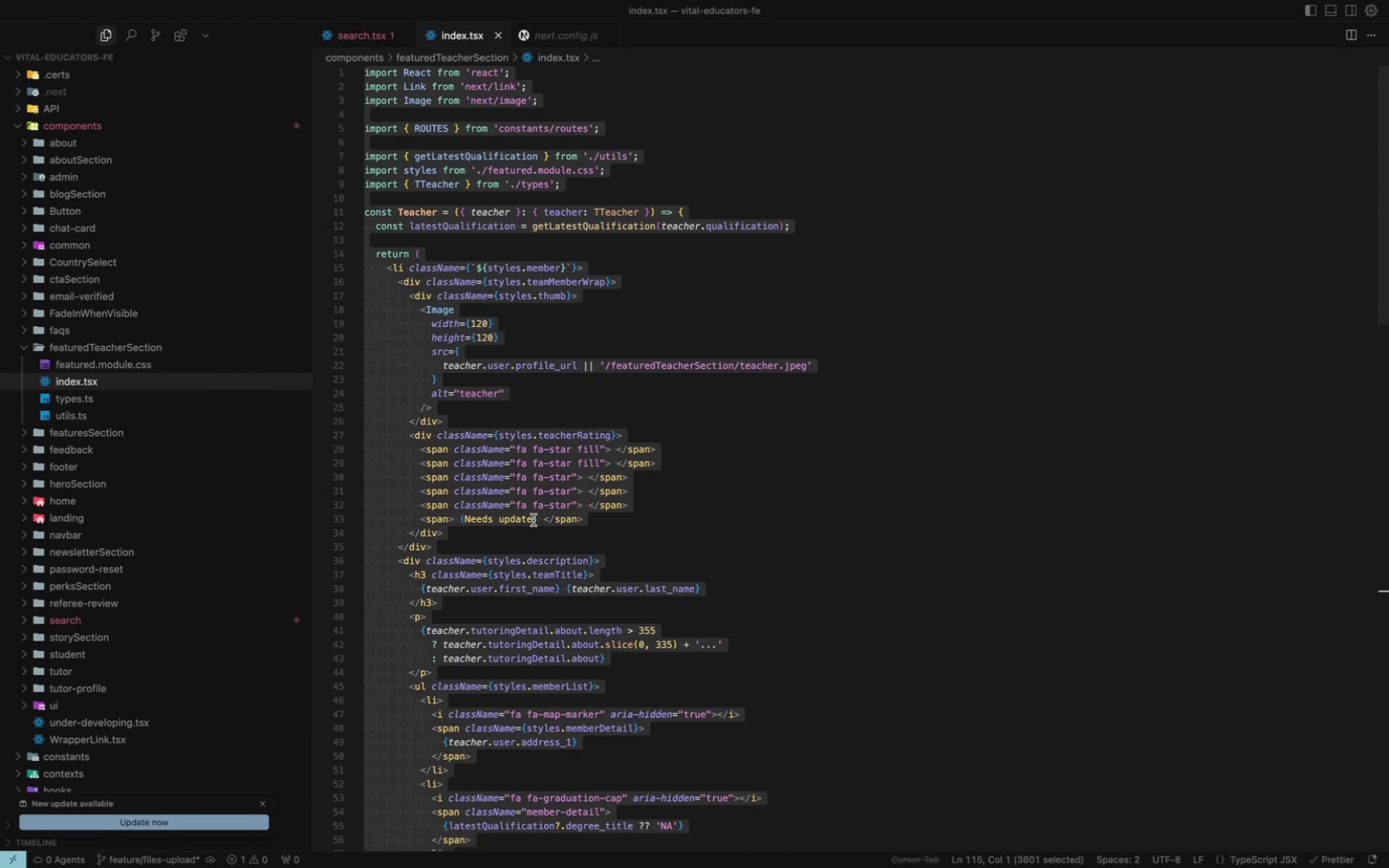 
key(Meta+C)
 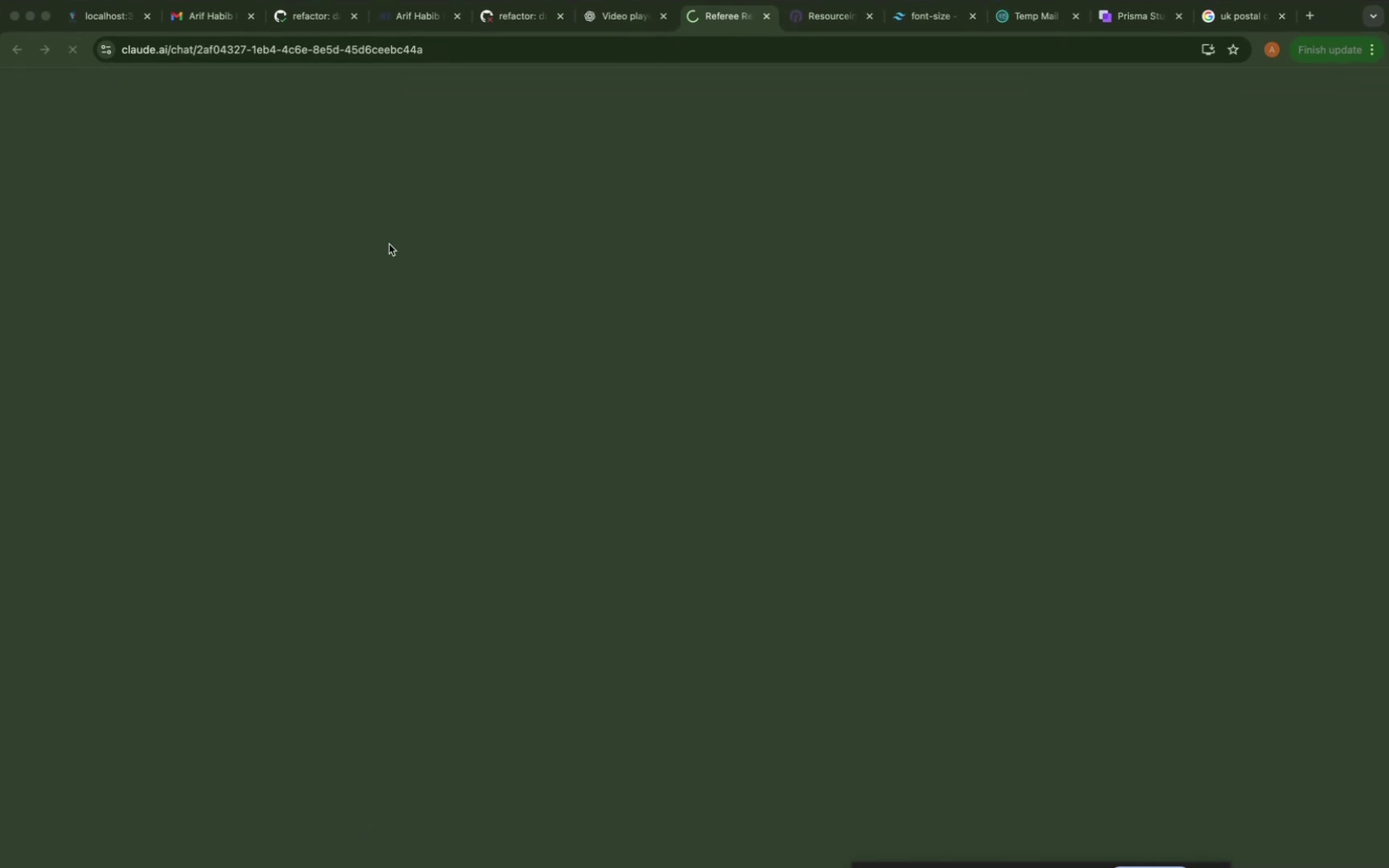 
wait(12.79)
 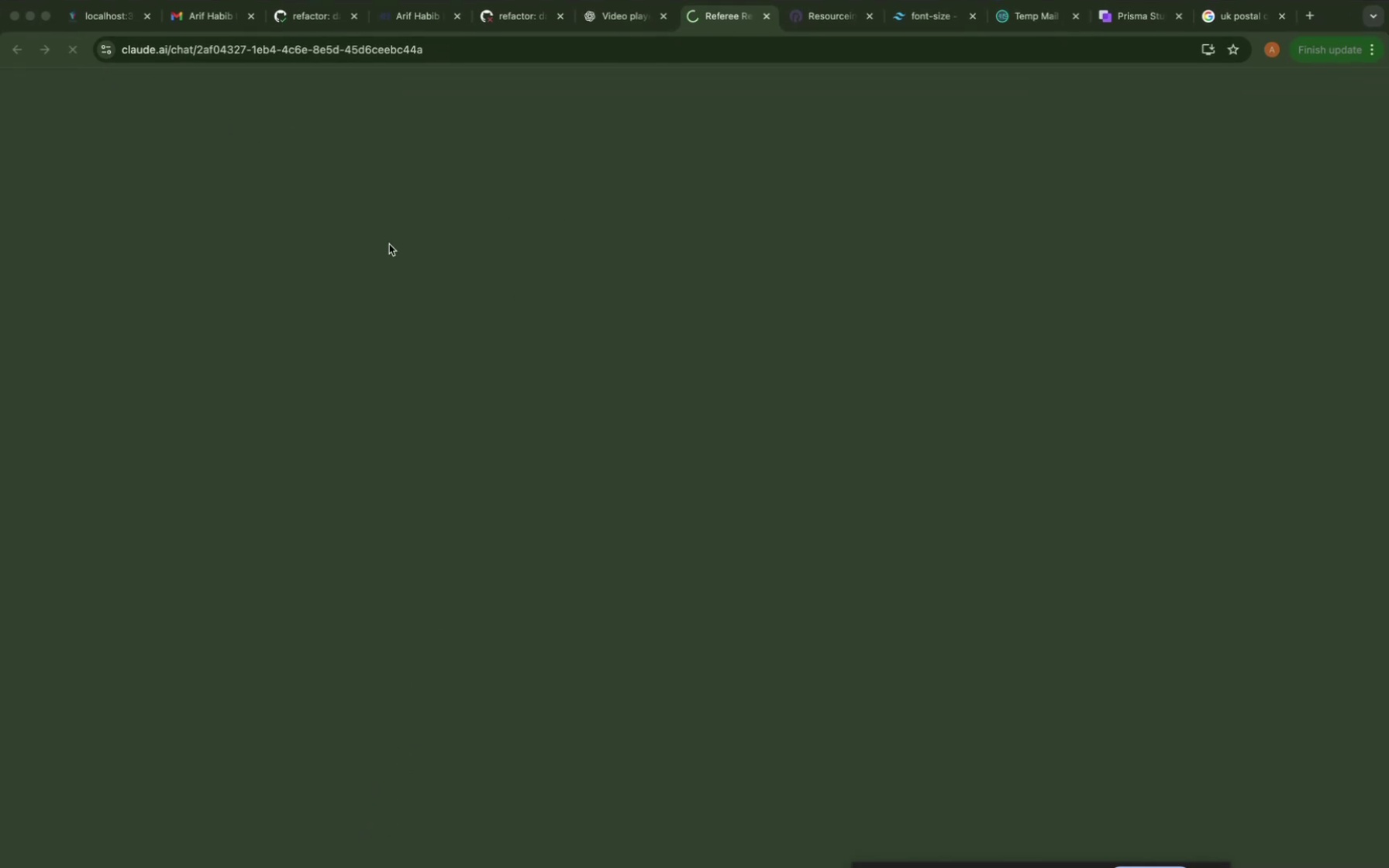 
left_click([533, 797])
 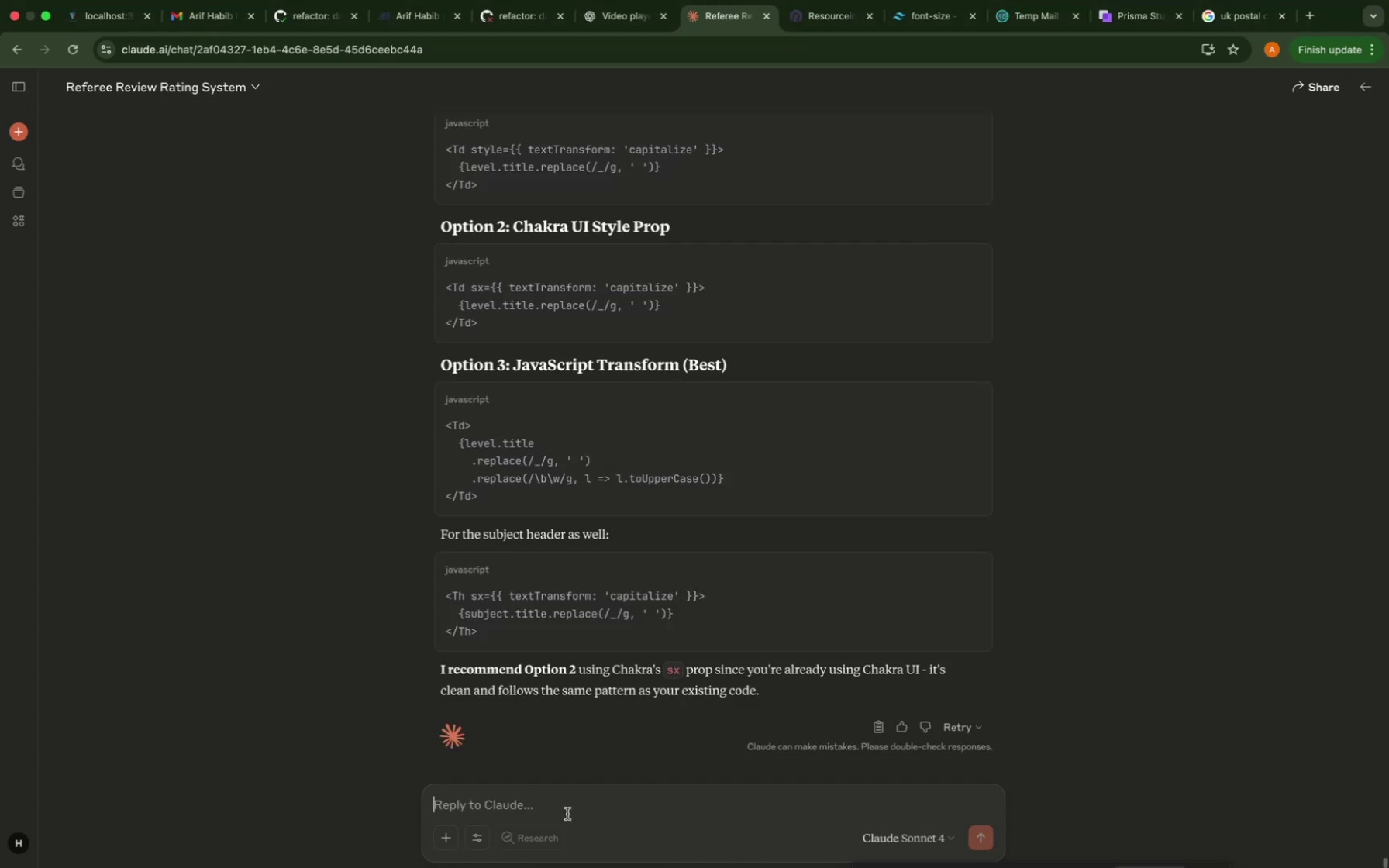 
left_click([567, 808])
 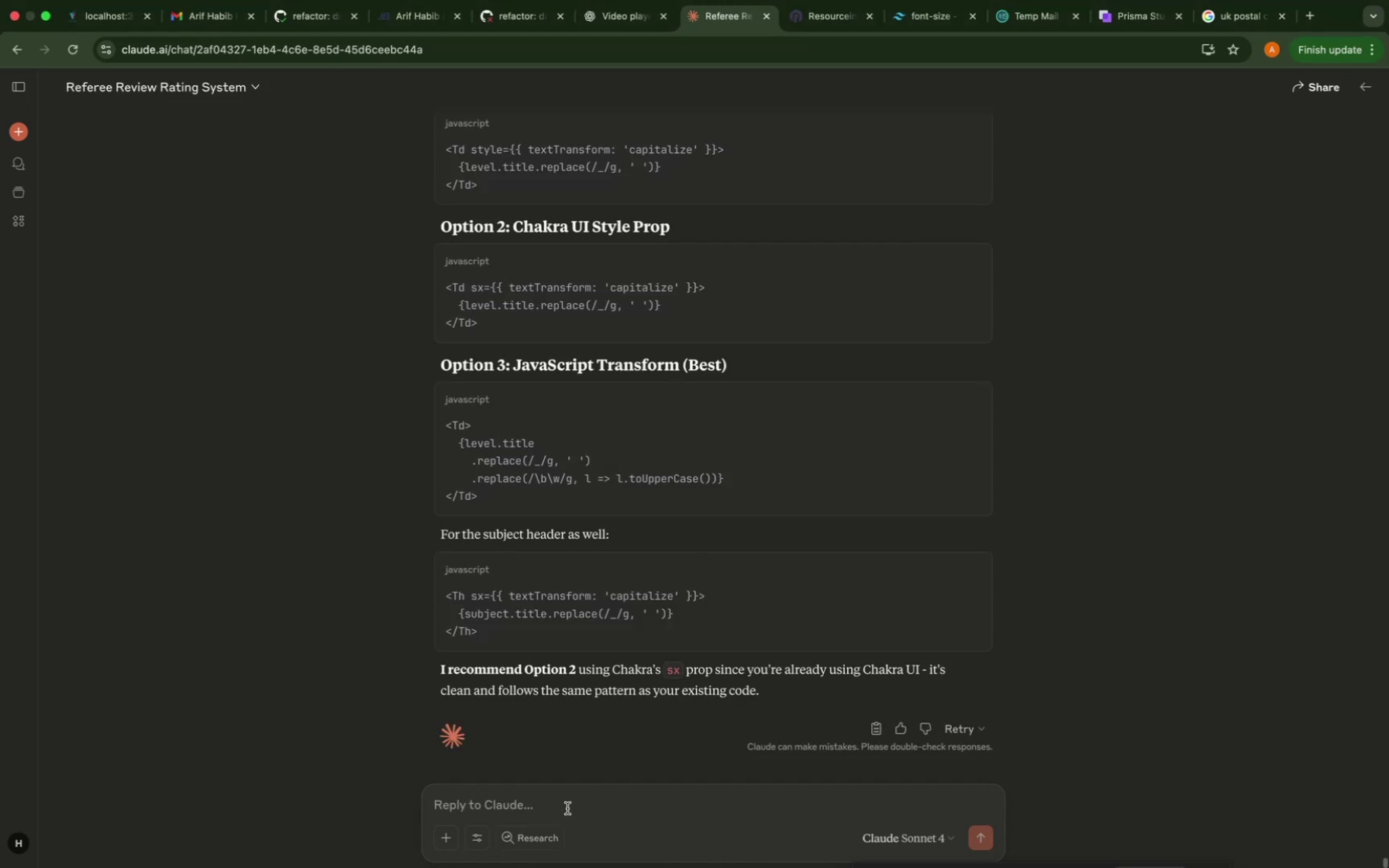 
key(Meta+CommandLeft)
 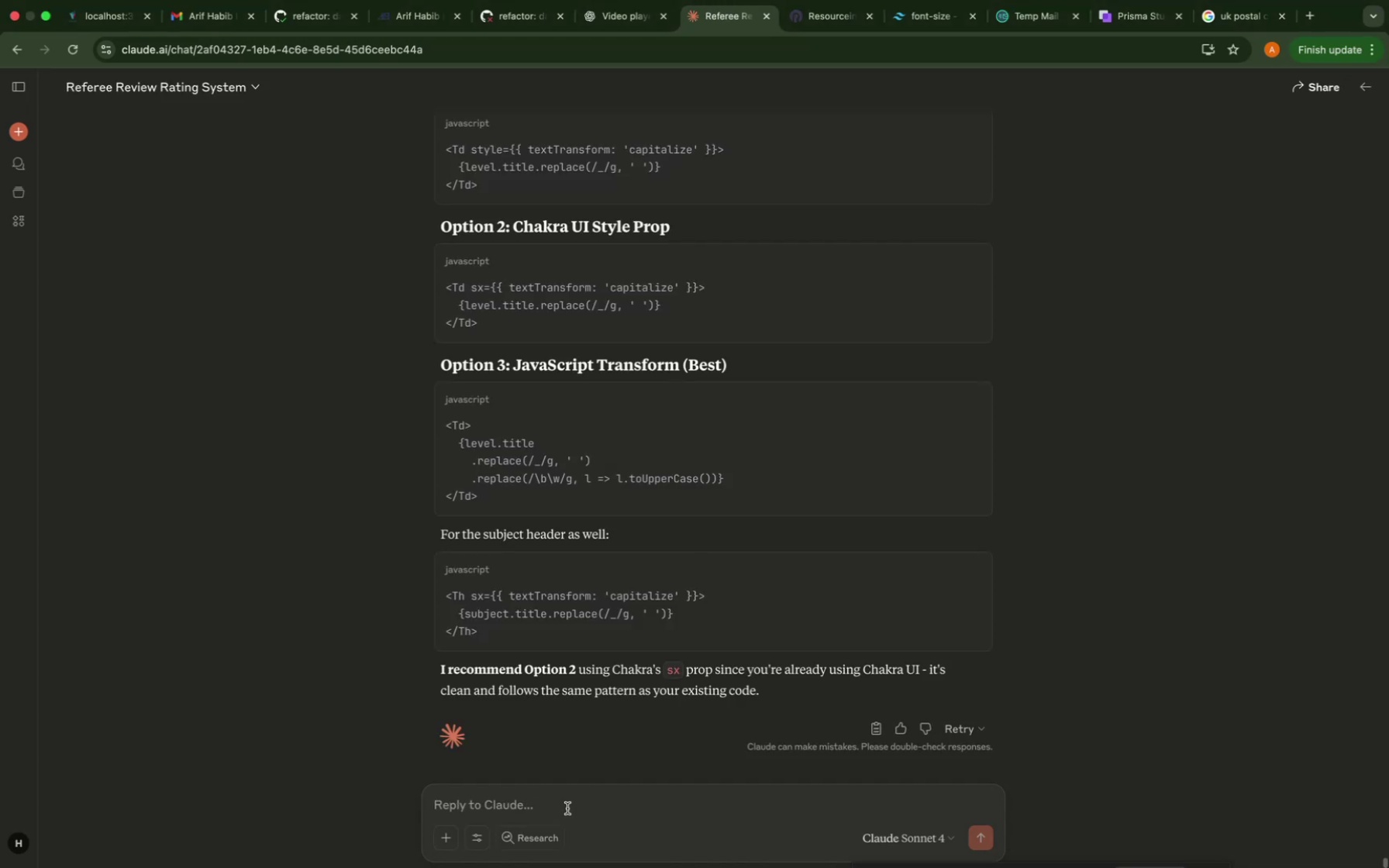 
key(Meta+V)
 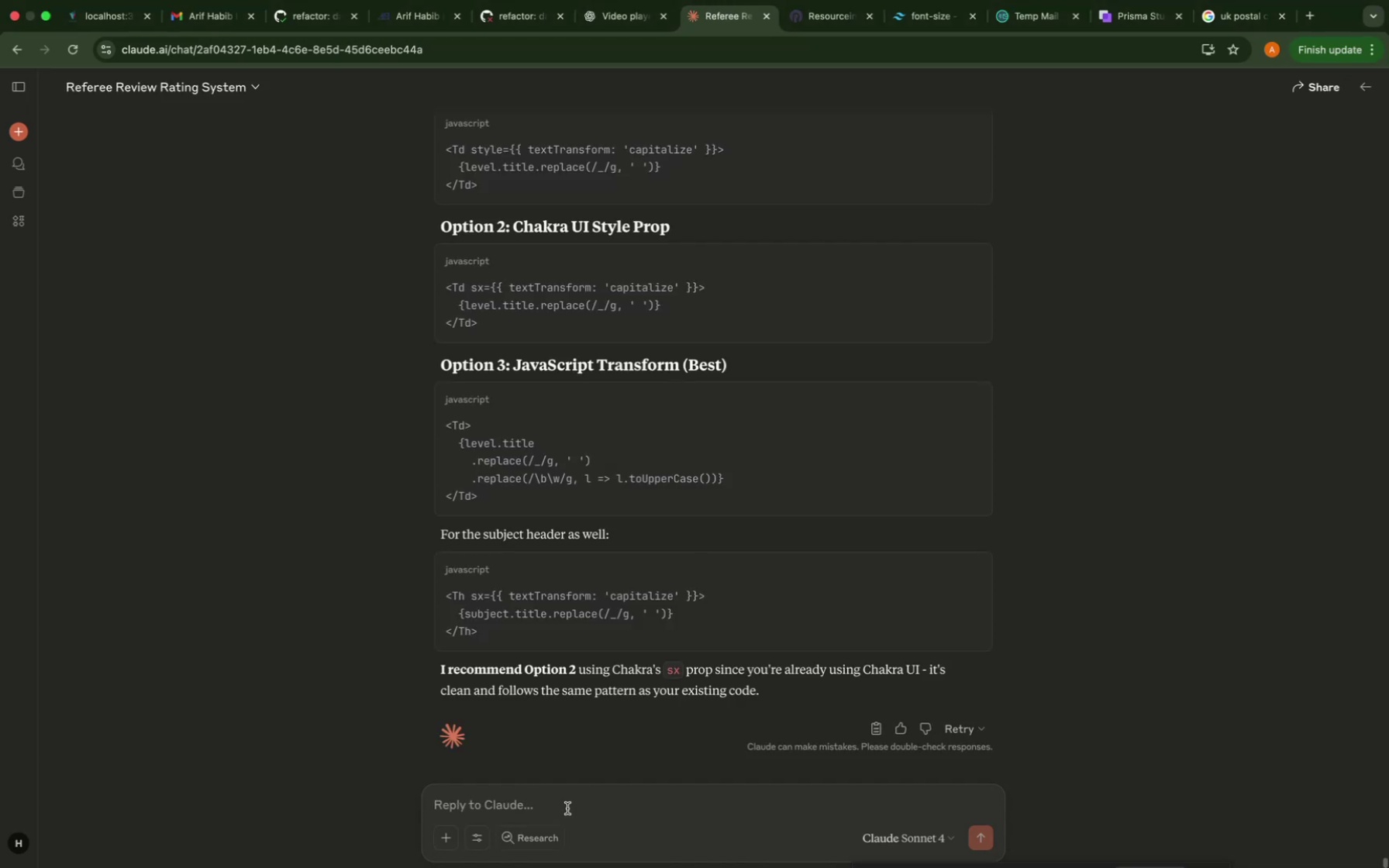 
key(Shift+Enter)
 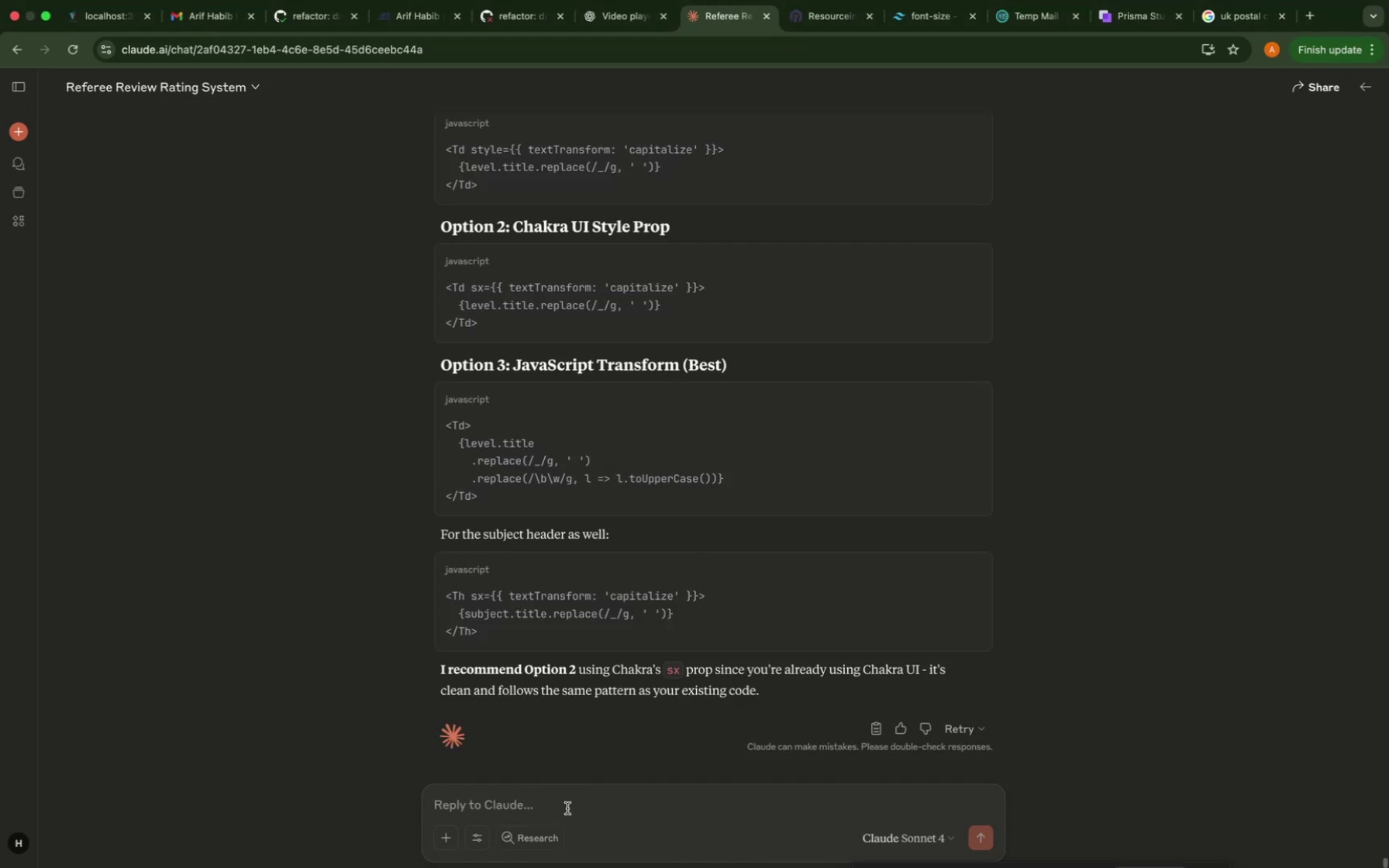 
key(Shift+Enter)
 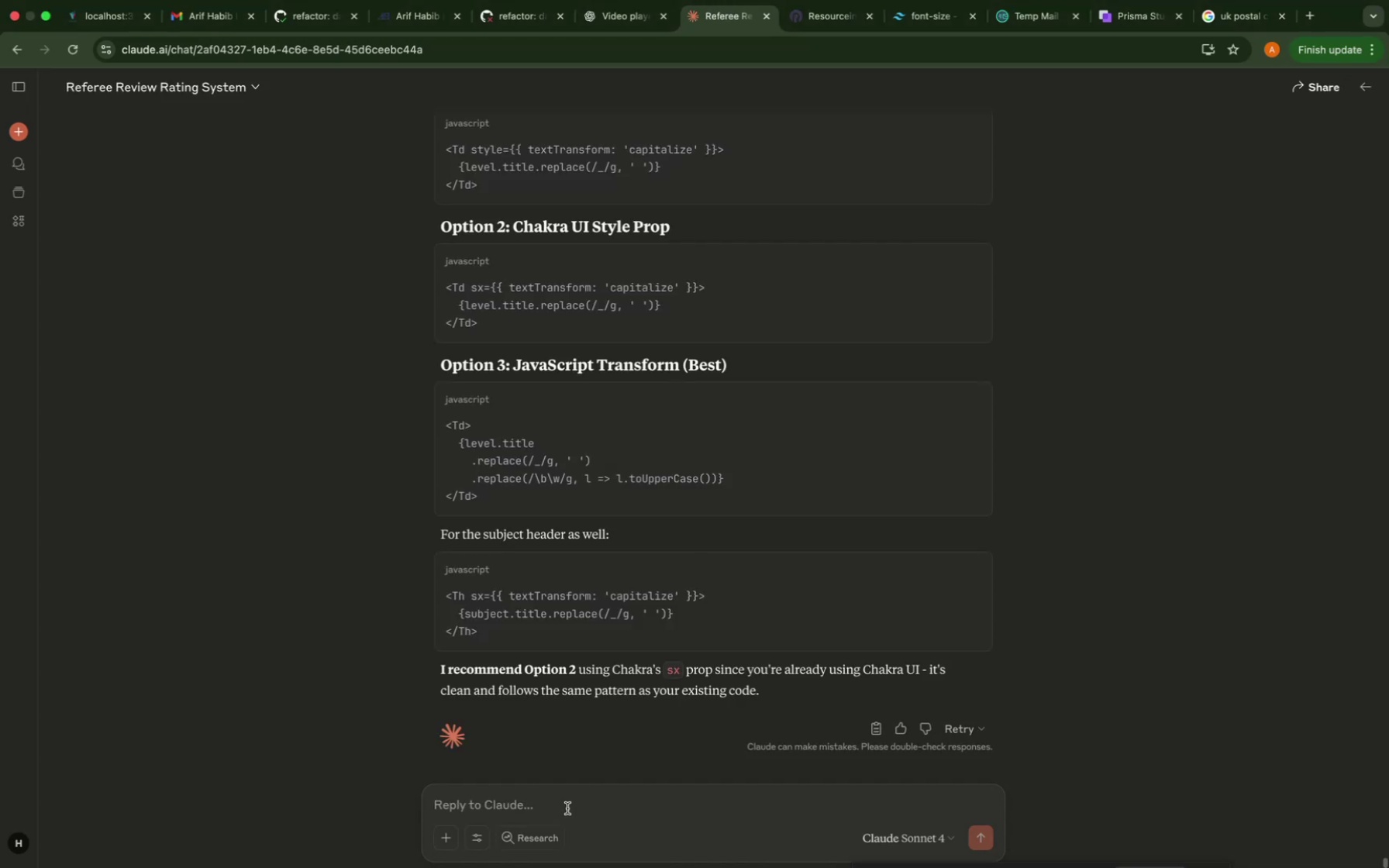 
type(see how i ma g)
key(Backspace)
type(using profile url in other places like this using useeffect use same hwer)
key(Backspace)
key(Backspace)
key(Backspace)
type(ere for profile url)
 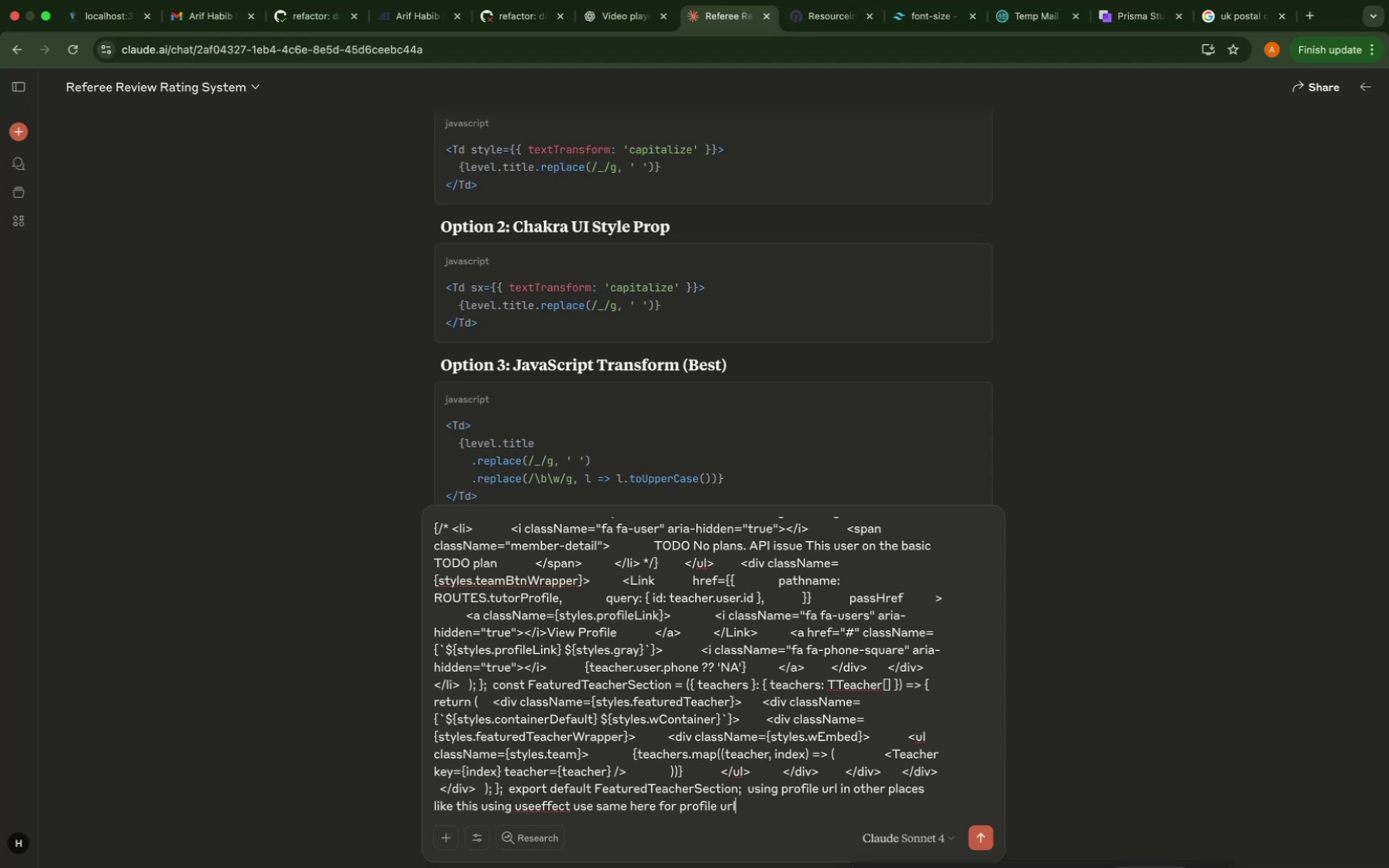 
key(Shift+Enter)
 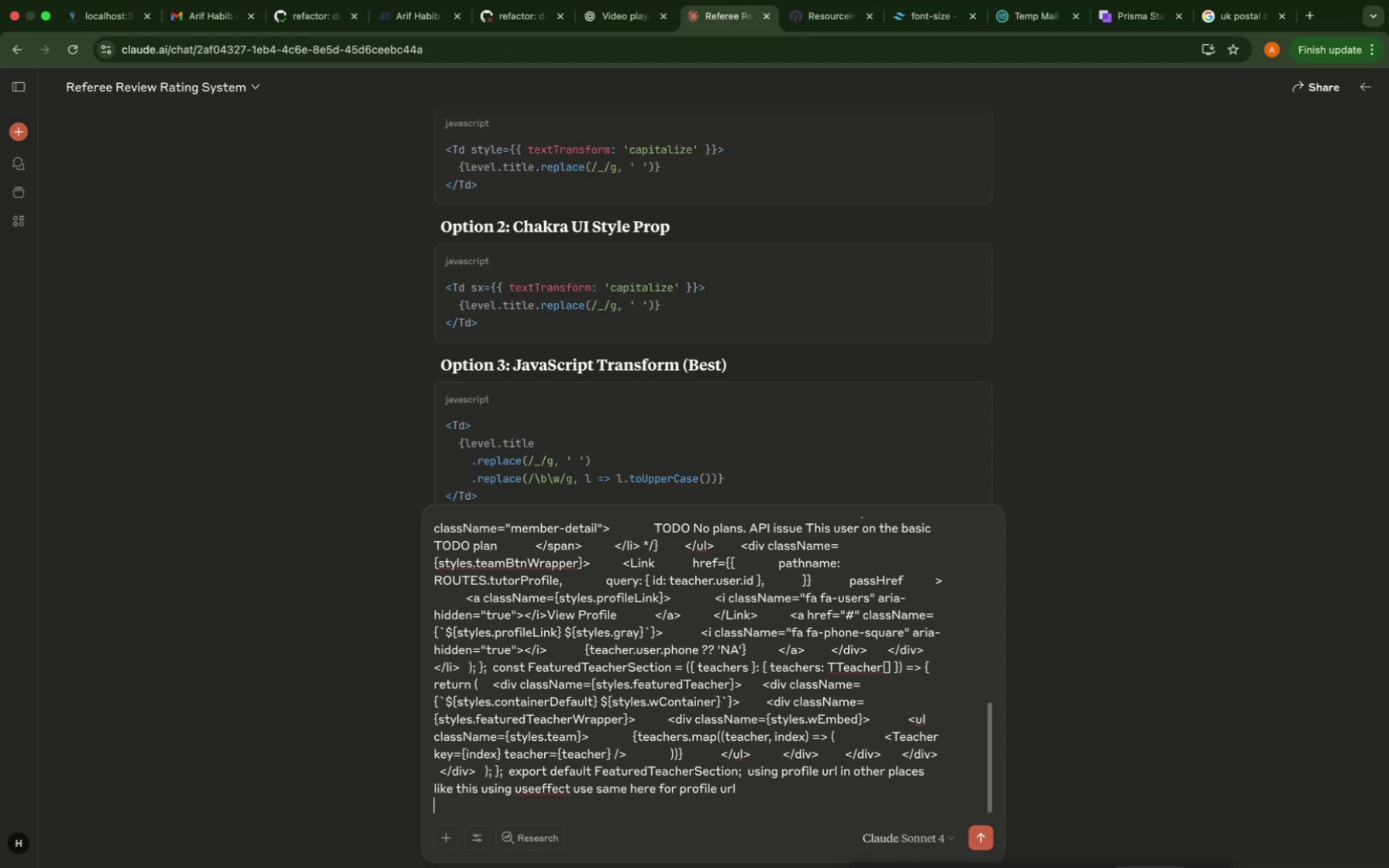 
key(Shift+Enter)
 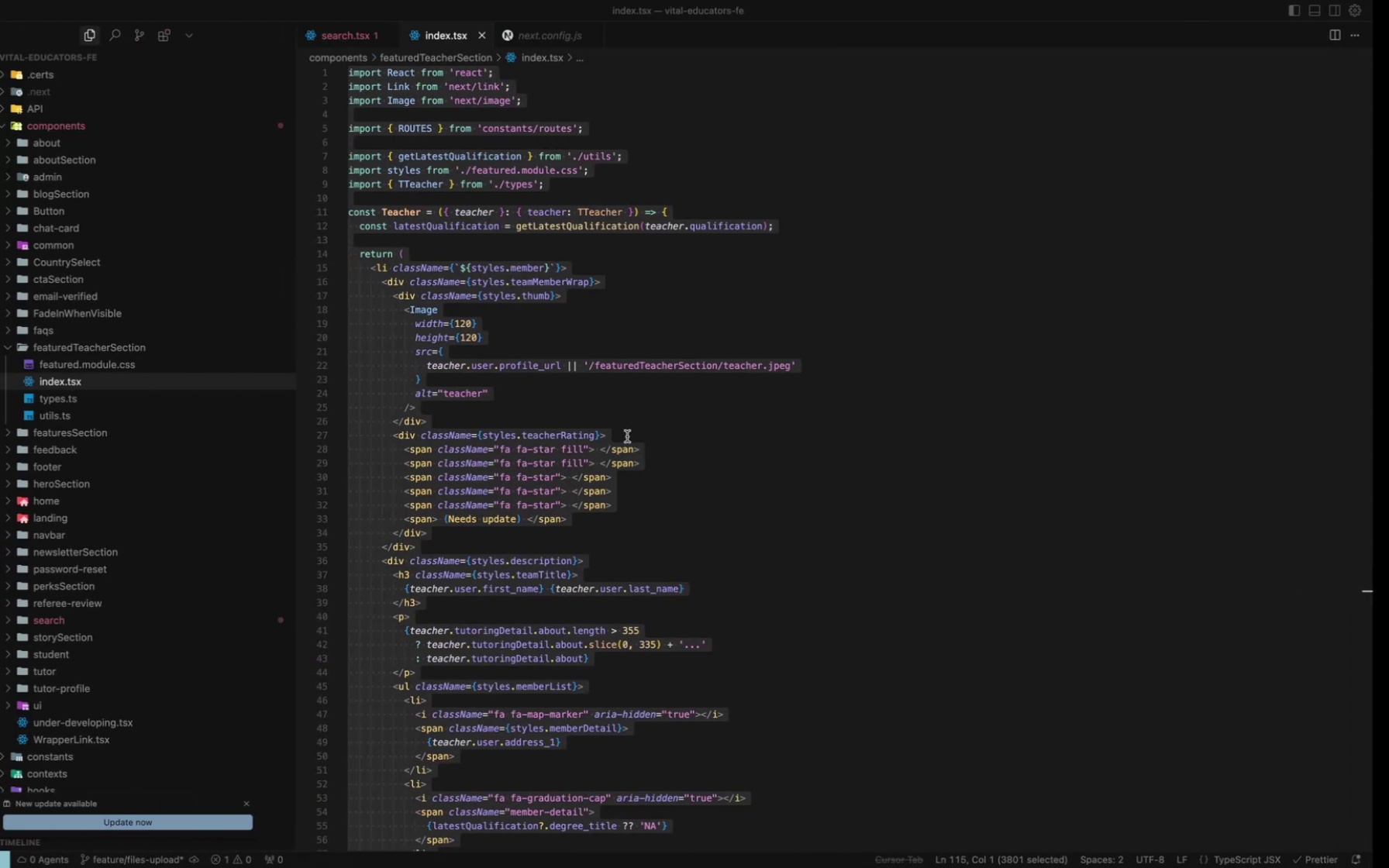 
left_click([625, 436])
 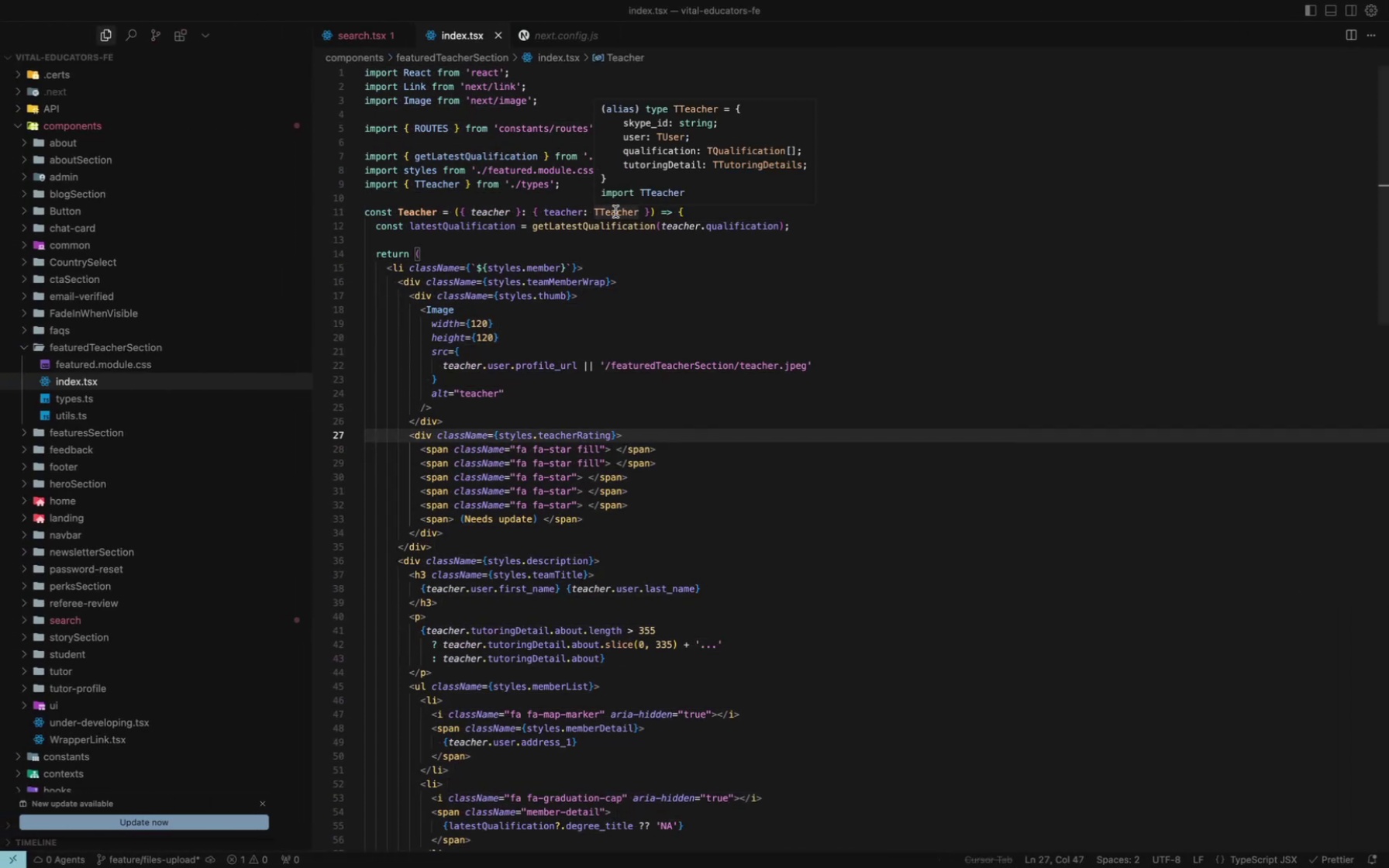 
key(Meta+CommandLeft)
 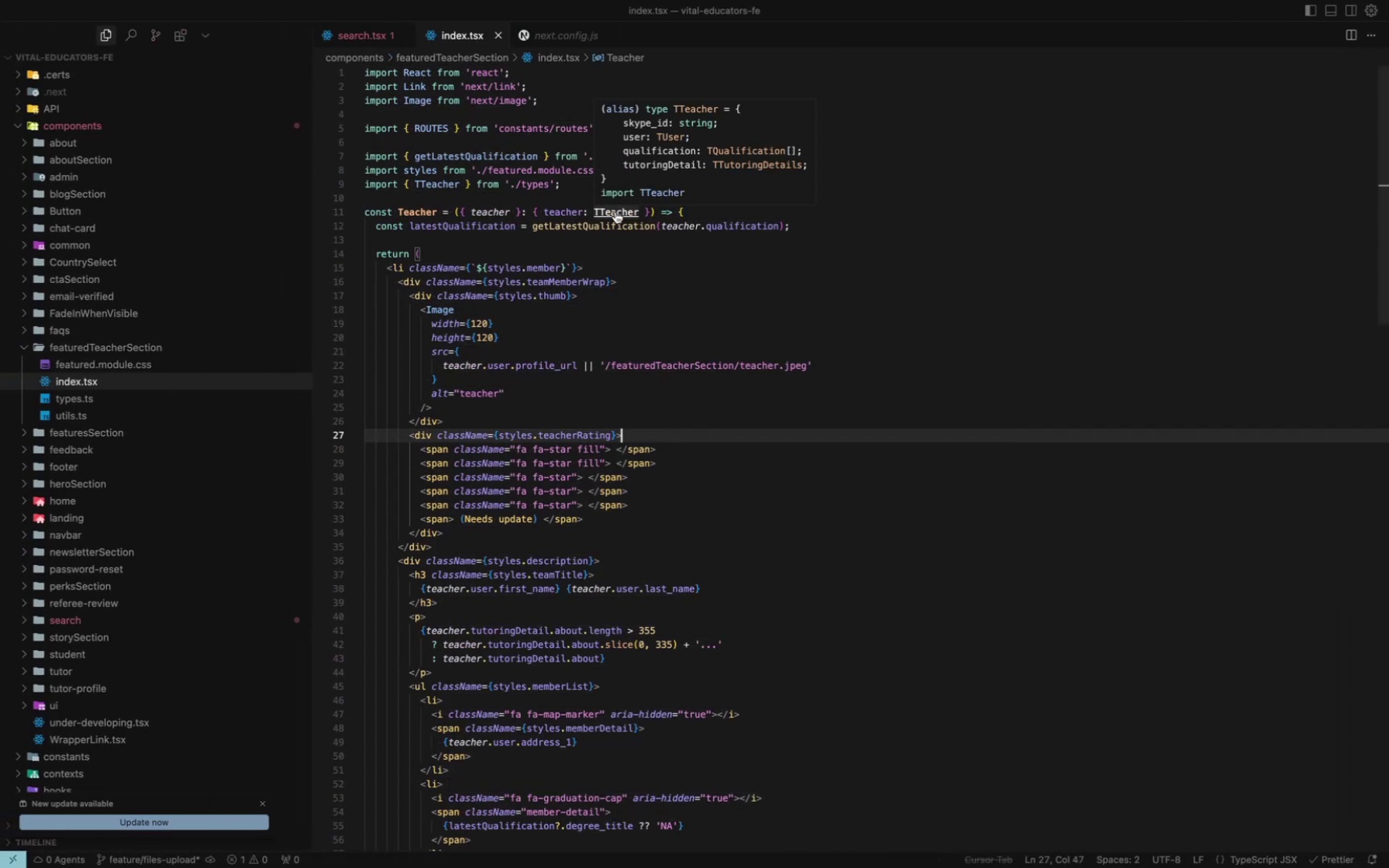 
key(Meta+P)
 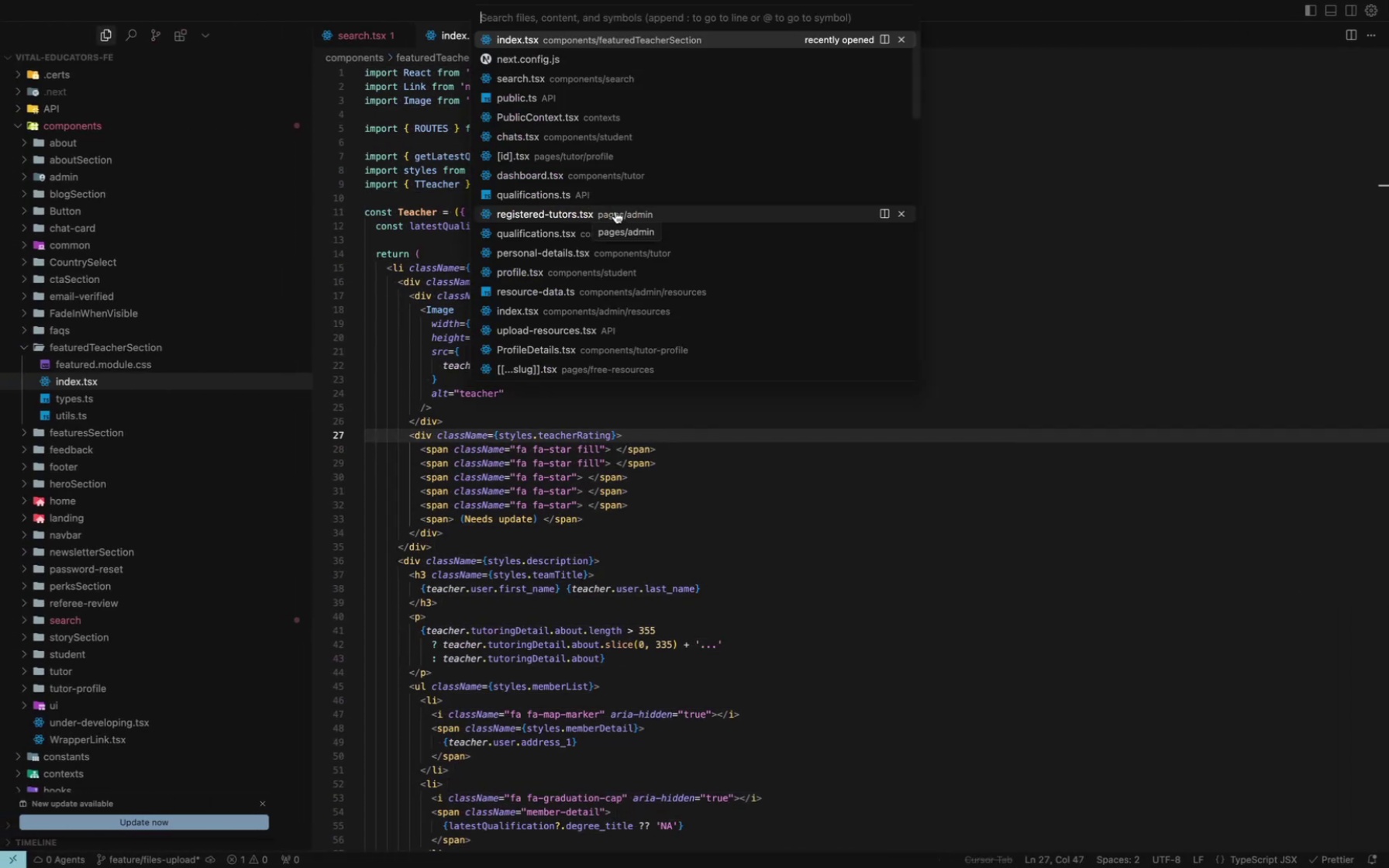 
type(projile)
key(Backspace)
key(Backspace)
key(Backspace)
key(Backspace)
 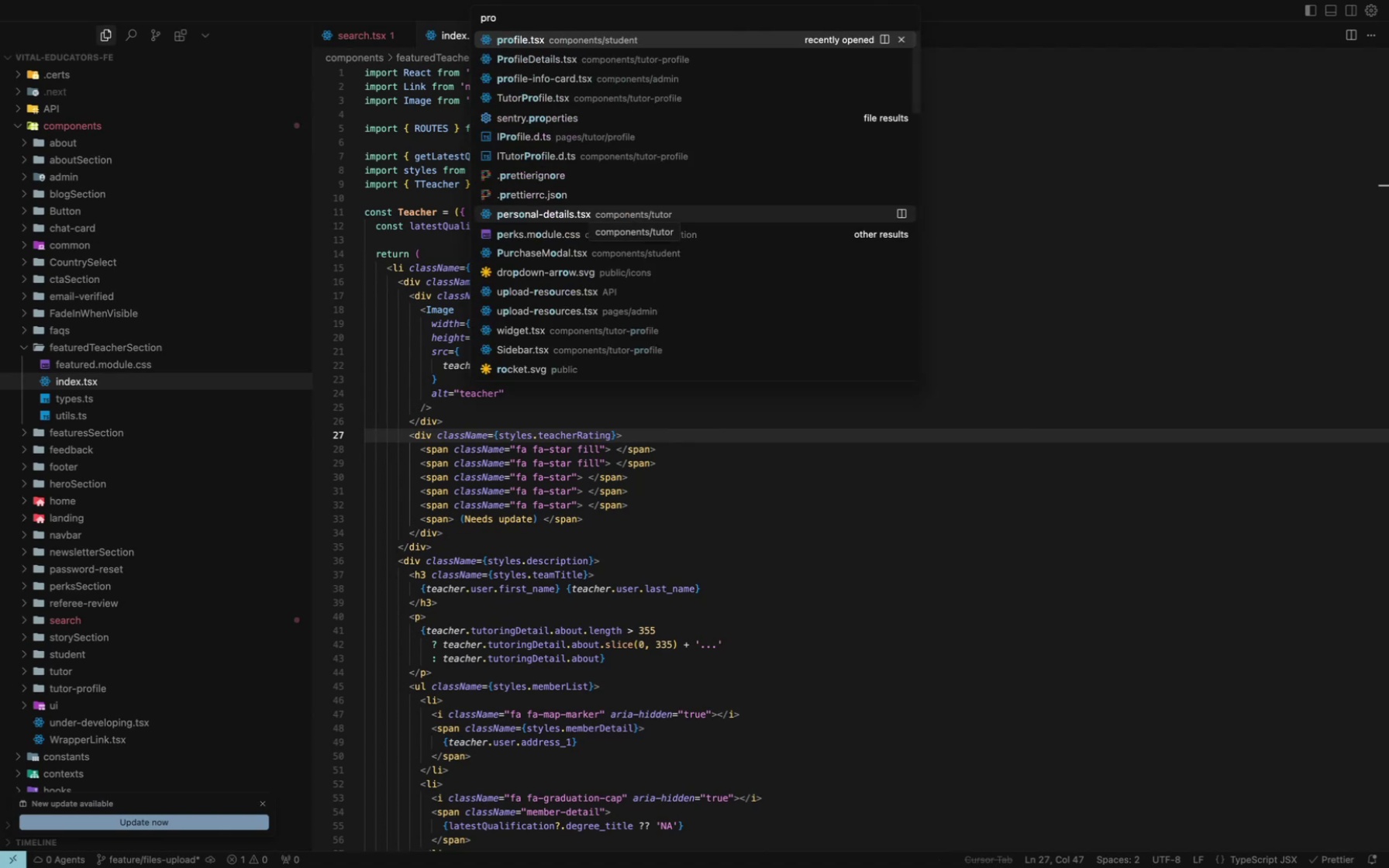 
key(Enter)
 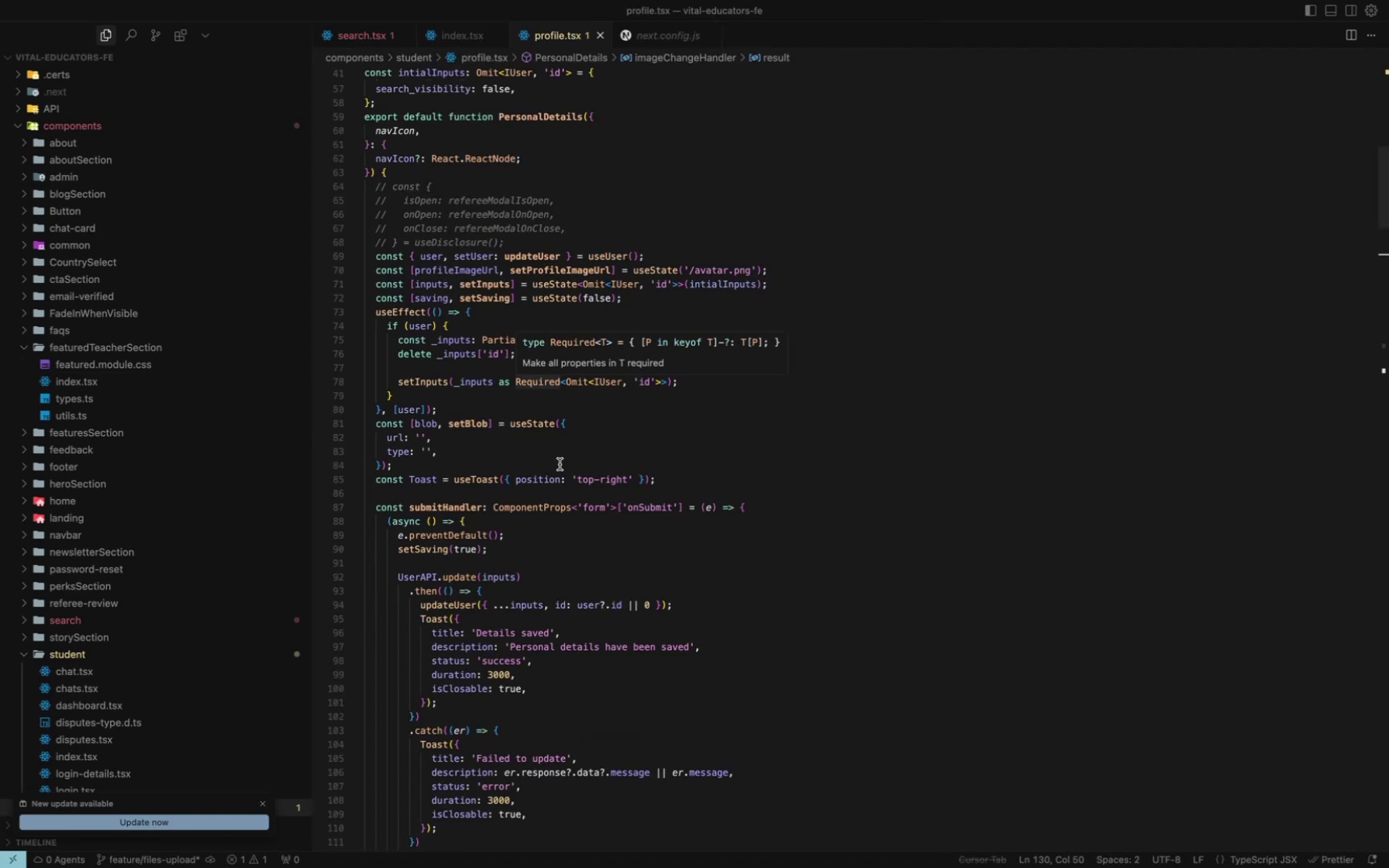 
left_click([540, 584])
 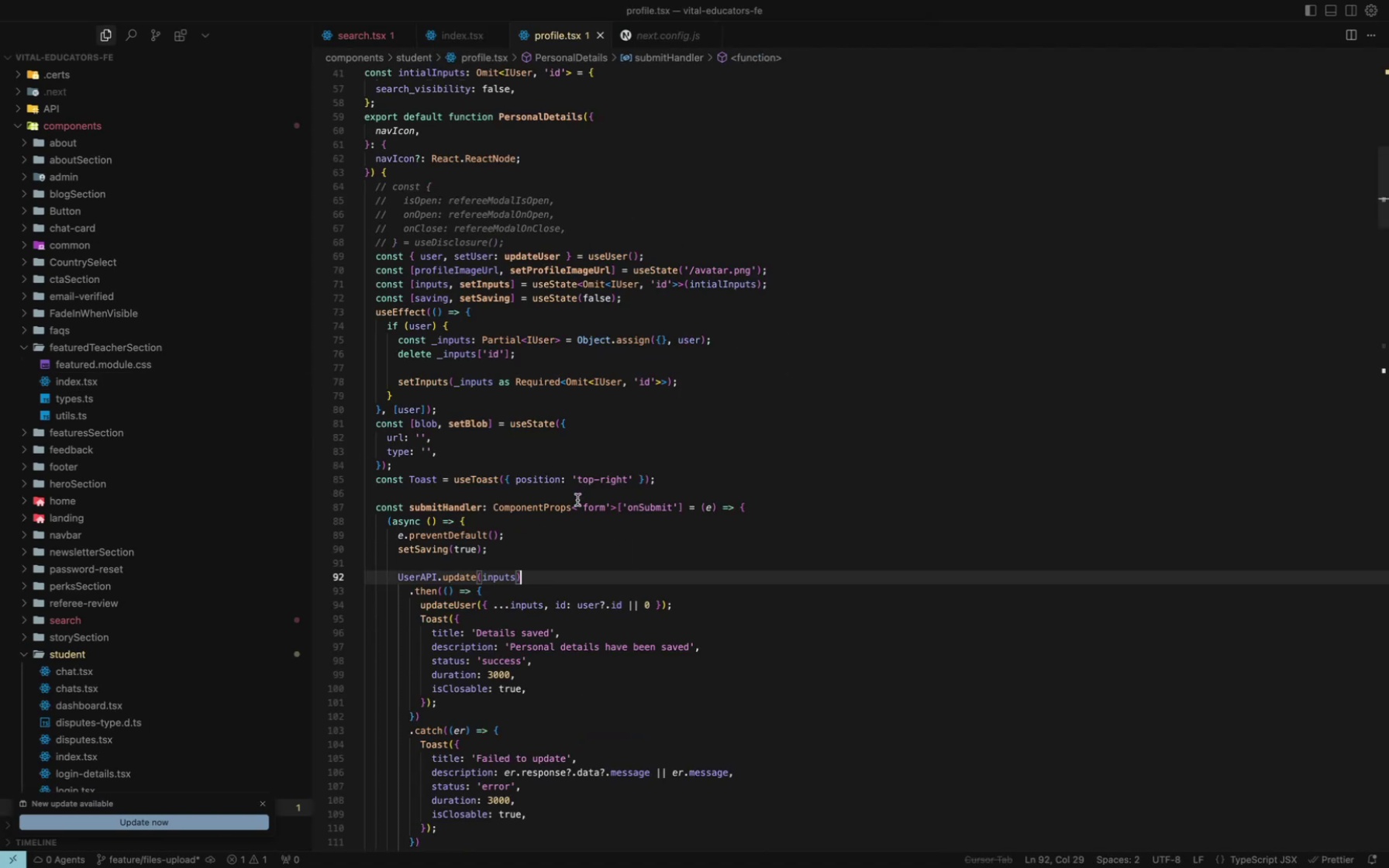 
scroll: coordinate [577, 509], scroll_direction: down, amount: 9.0
 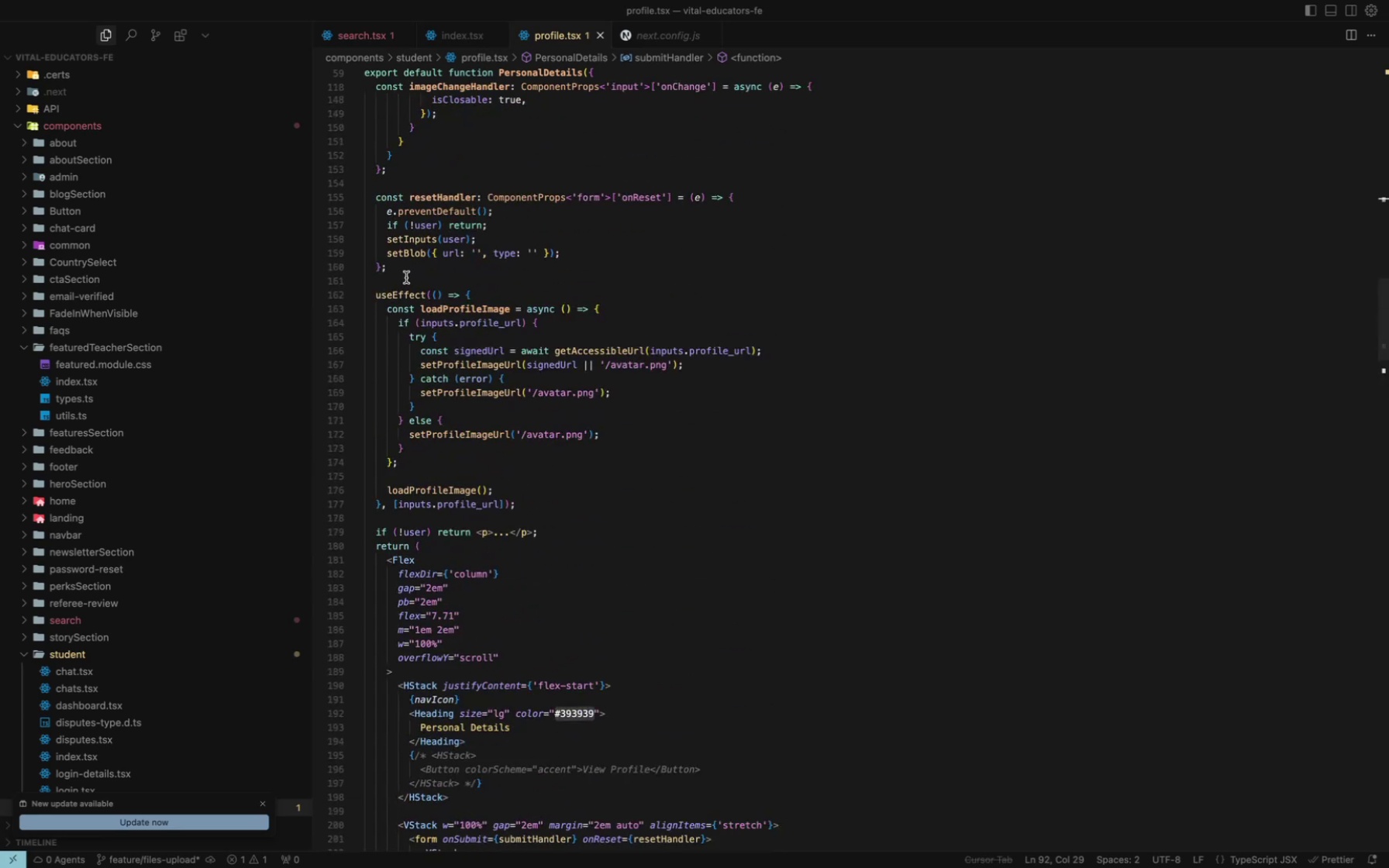 
left_click_drag(start_coordinate=[371, 294], to_coordinate=[576, 502])
 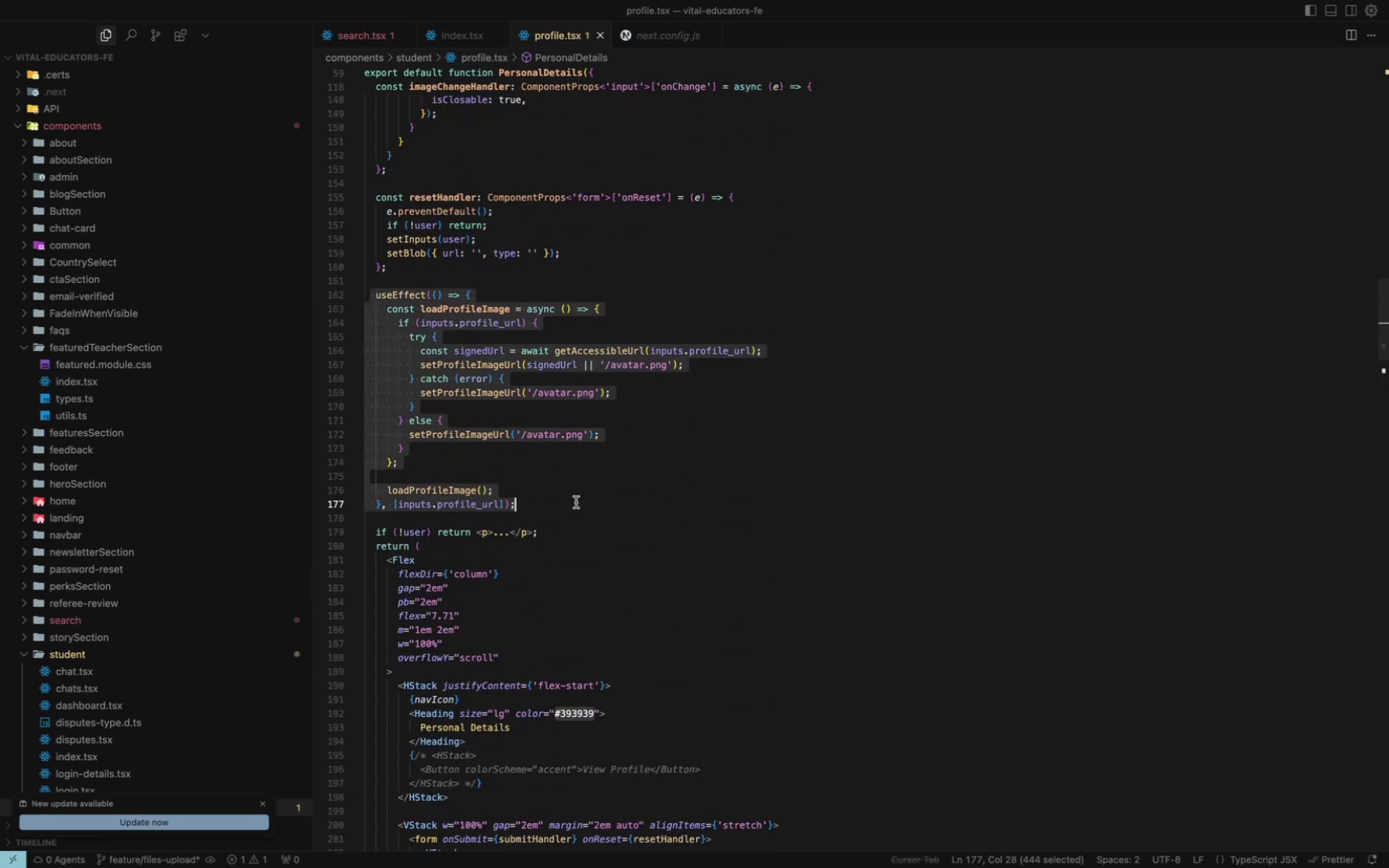 
key(Meta+C)
 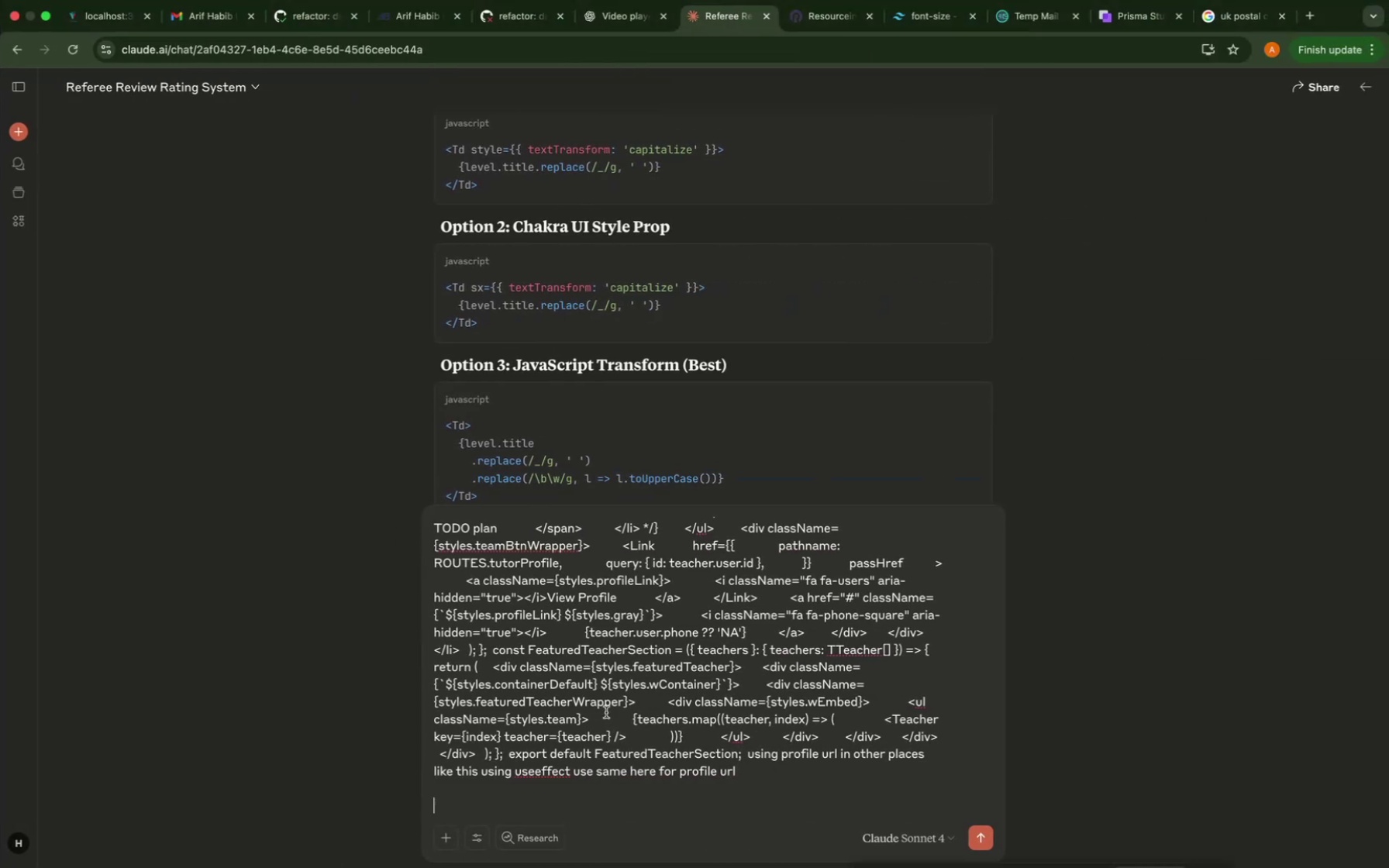 
key(Meta+CommandLeft)
 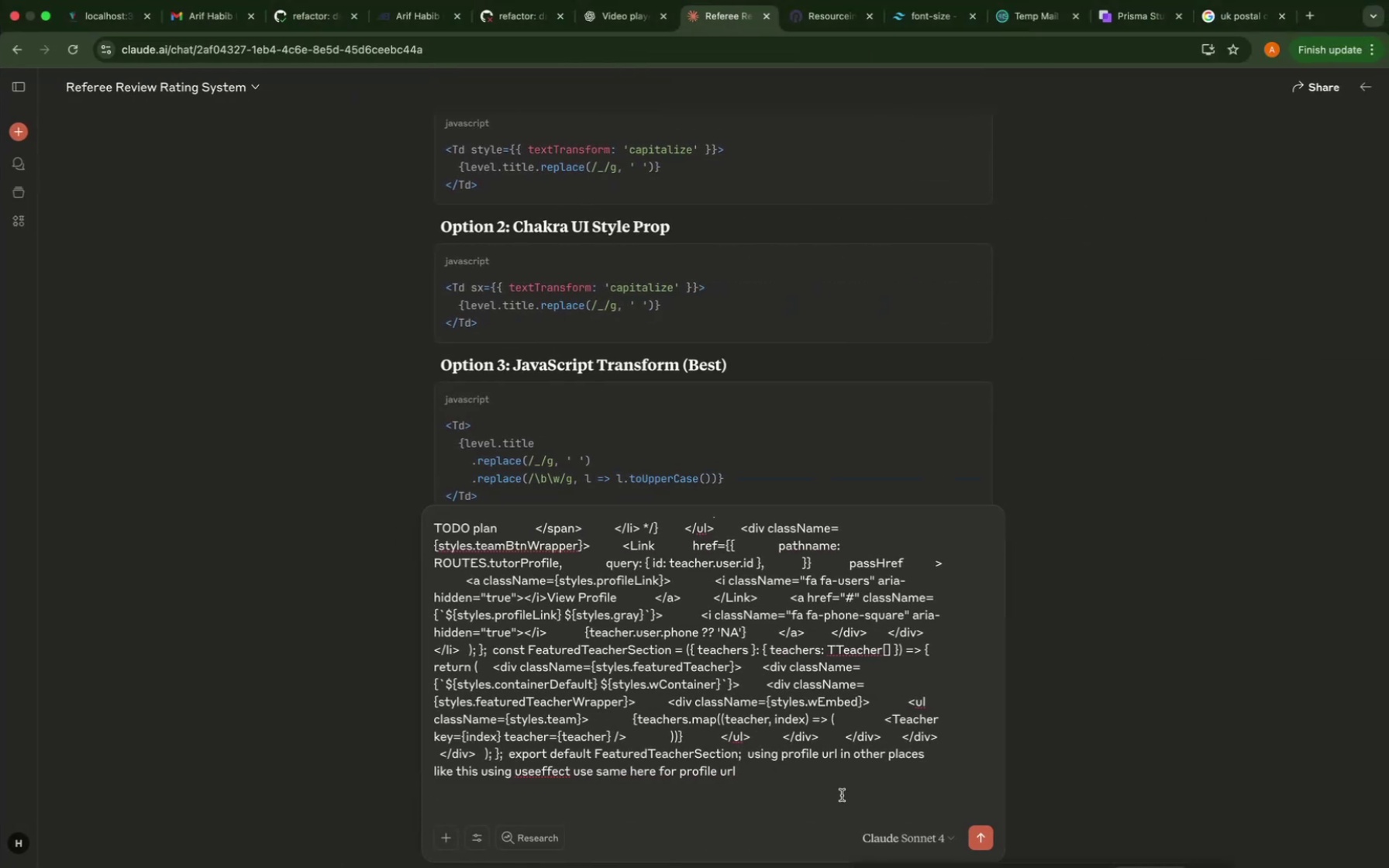 
key(Meta+V)
 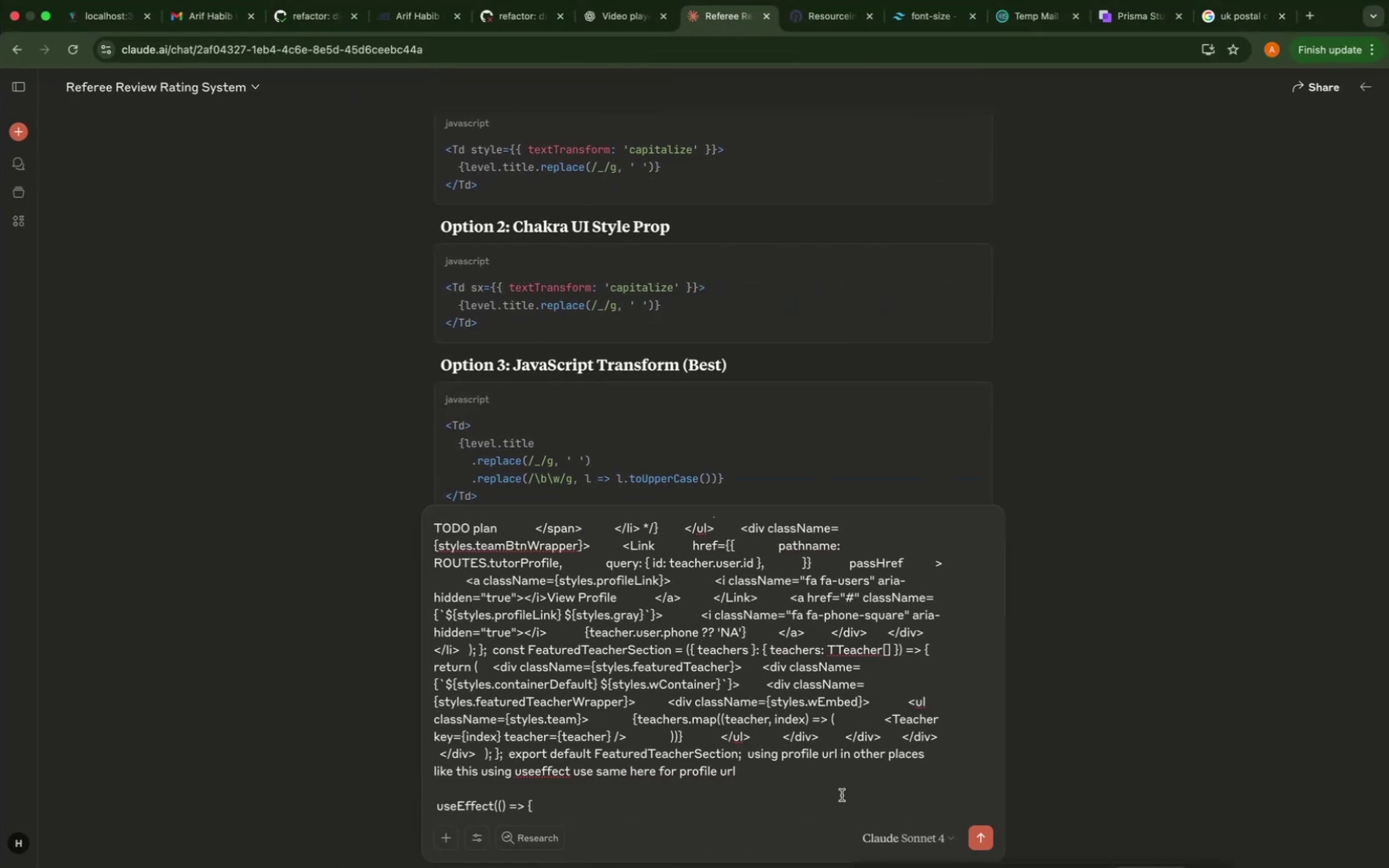 
key(Enter)
 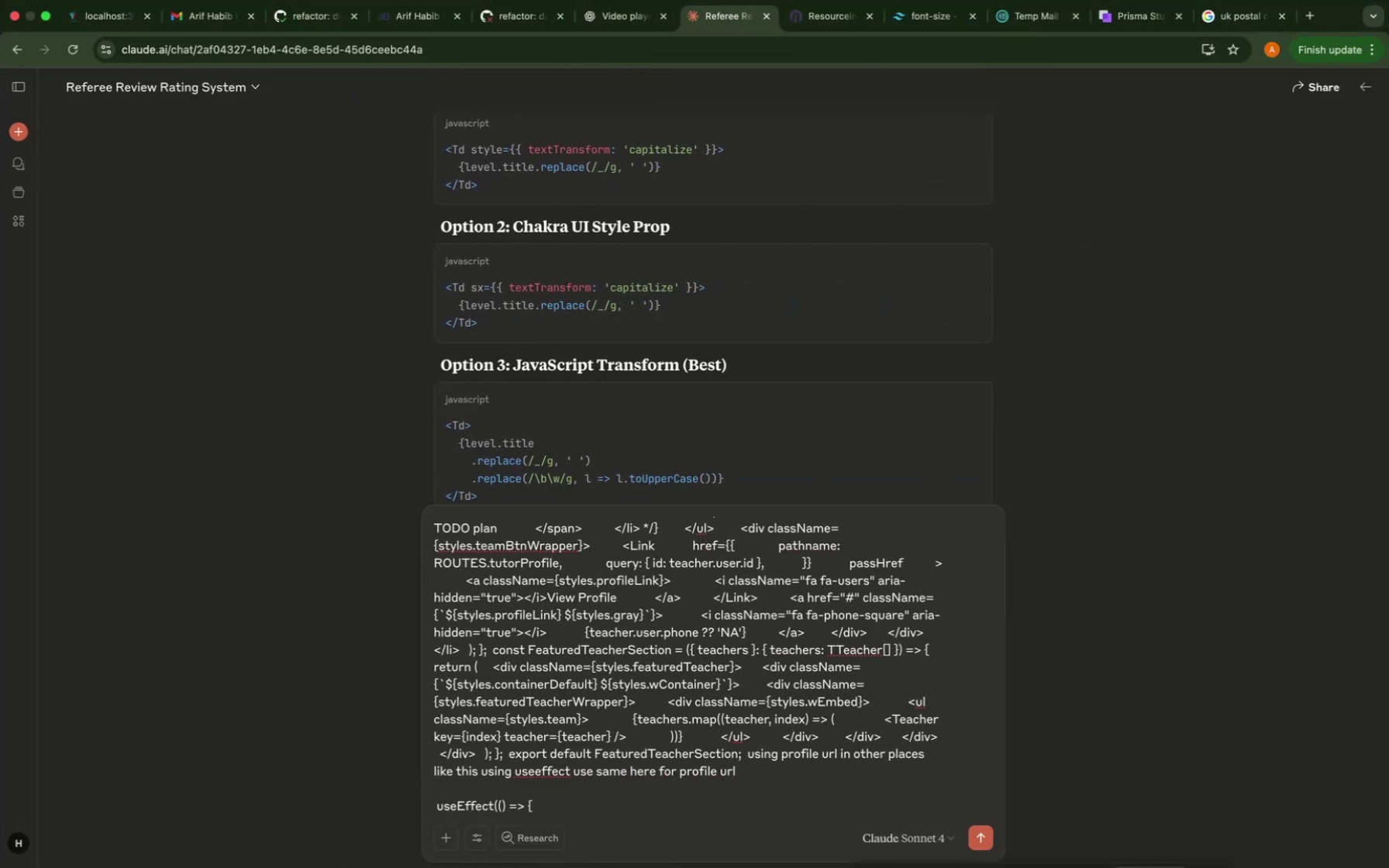 
scroll: coordinate [822, 540], scroll_direction: down, amount: 981.0
 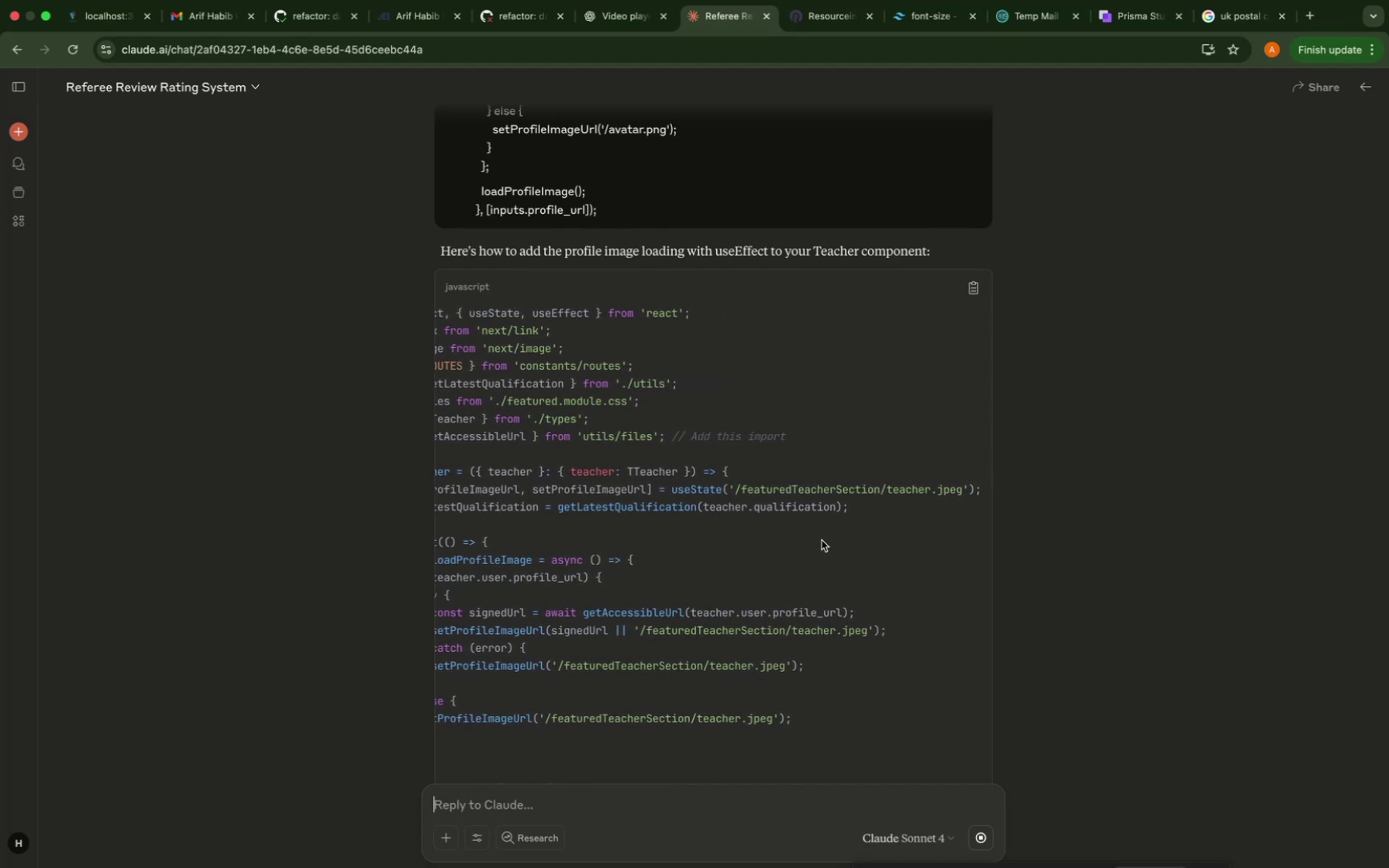 
scroll: coordinate [730, 595], scroll_direction: up, amount: 11.0
 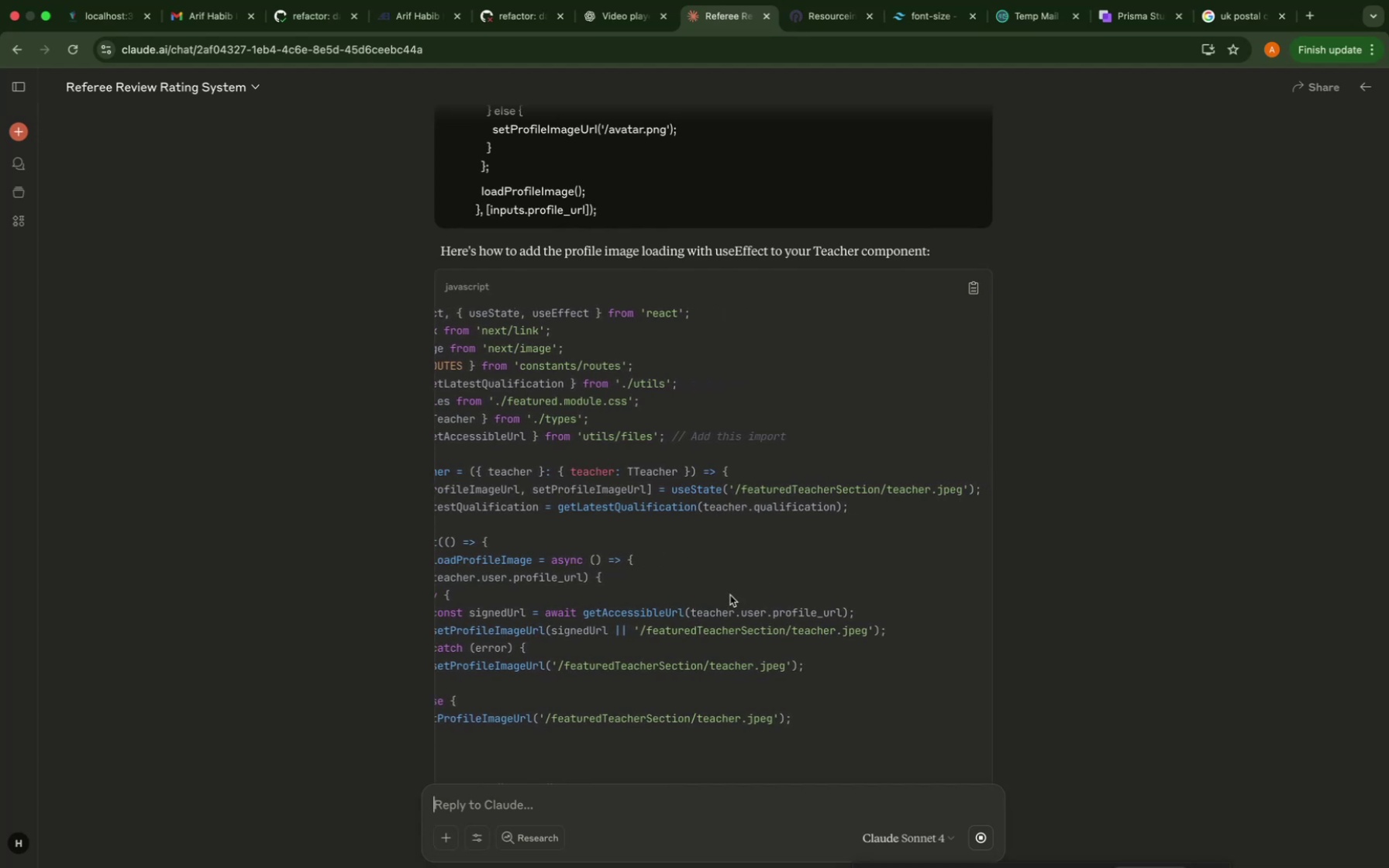 
scroll: coordinate [730, 595], scroll_direction: down, amount: 38.0
 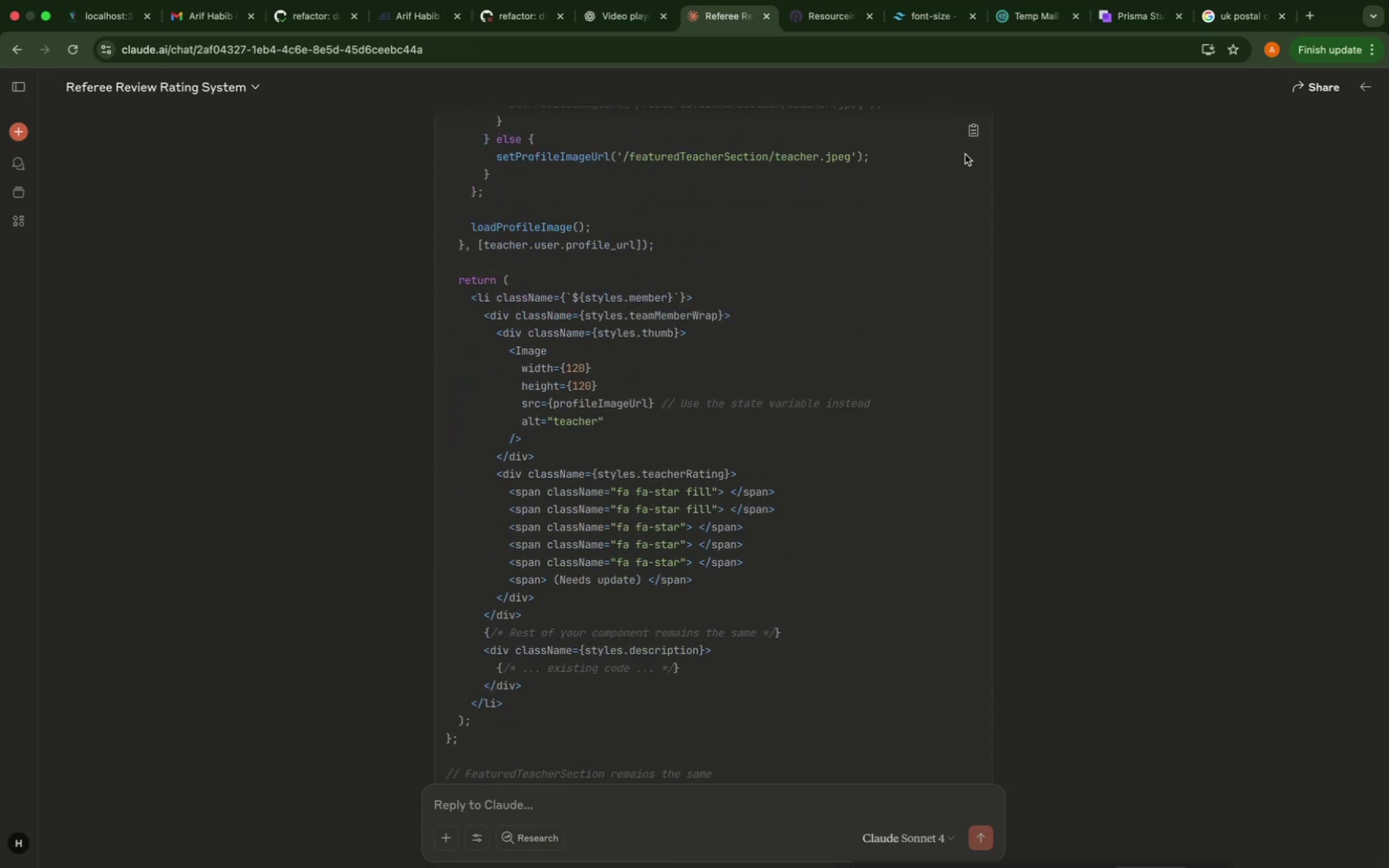 
left_click([970, 129])
 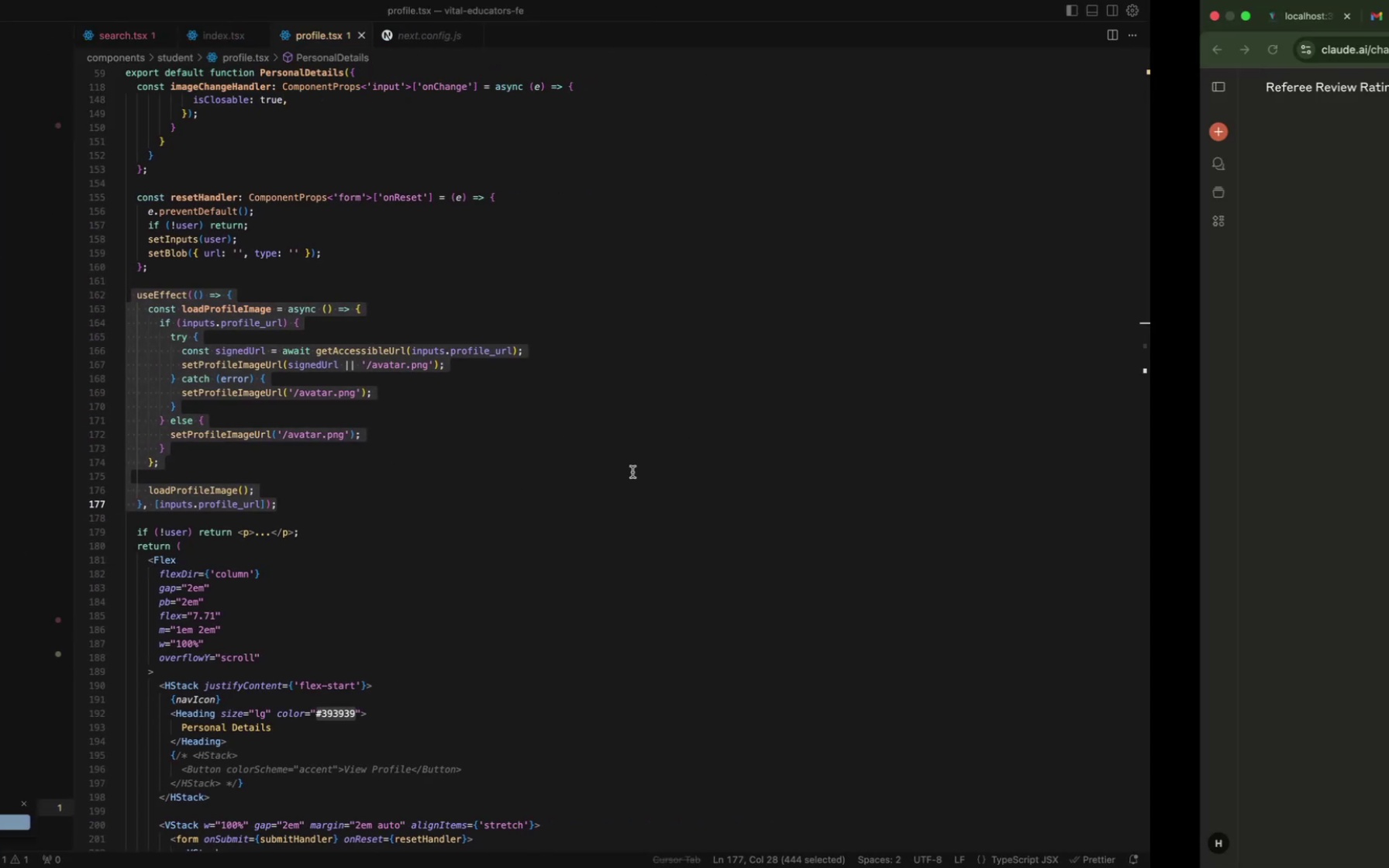 
scroll: coordinate [694, 525], scroll_direction: down, amount: 6.0
 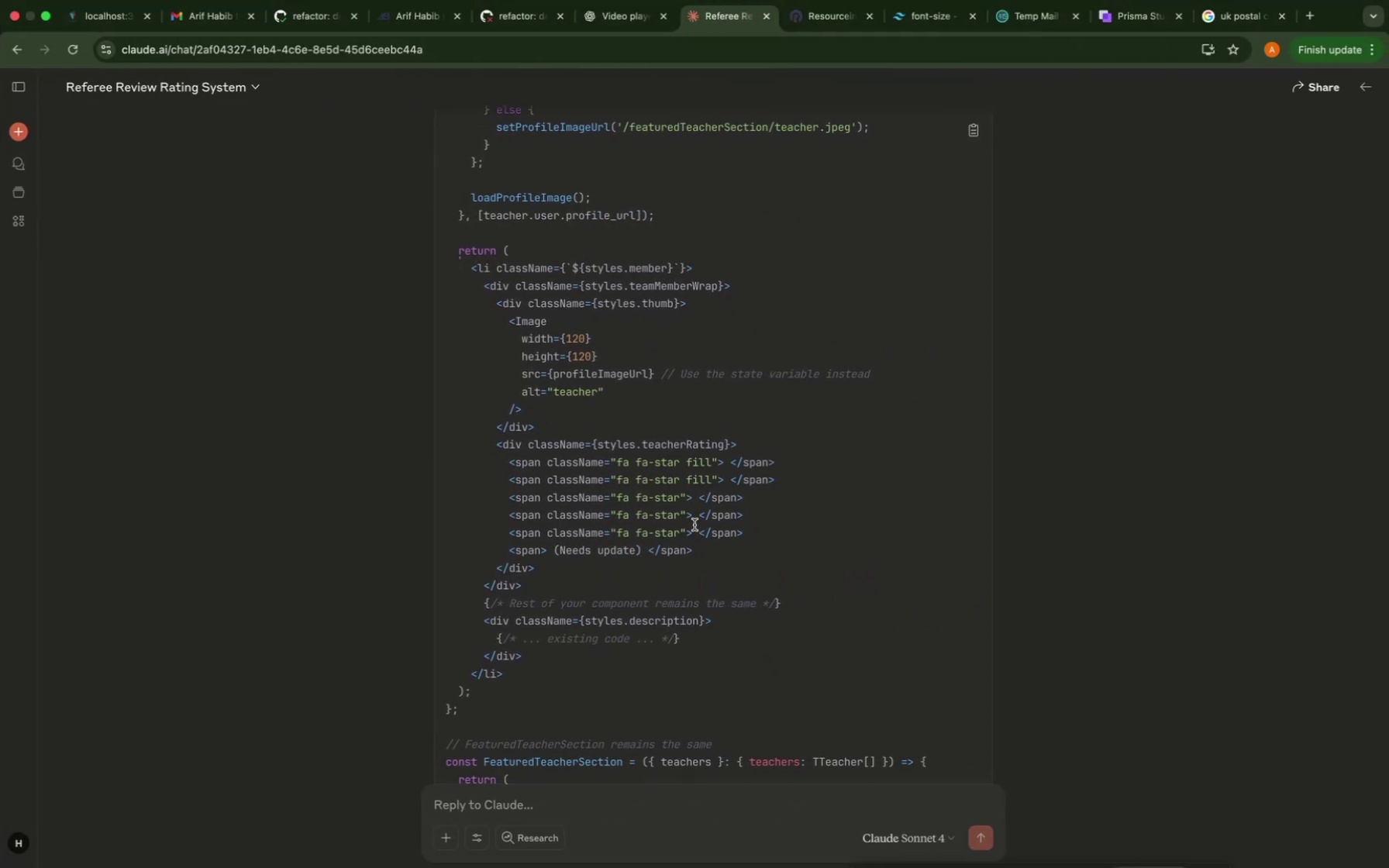 
scroll: coordinate [694, 529], scroll_direction: up, amount: 40.0
 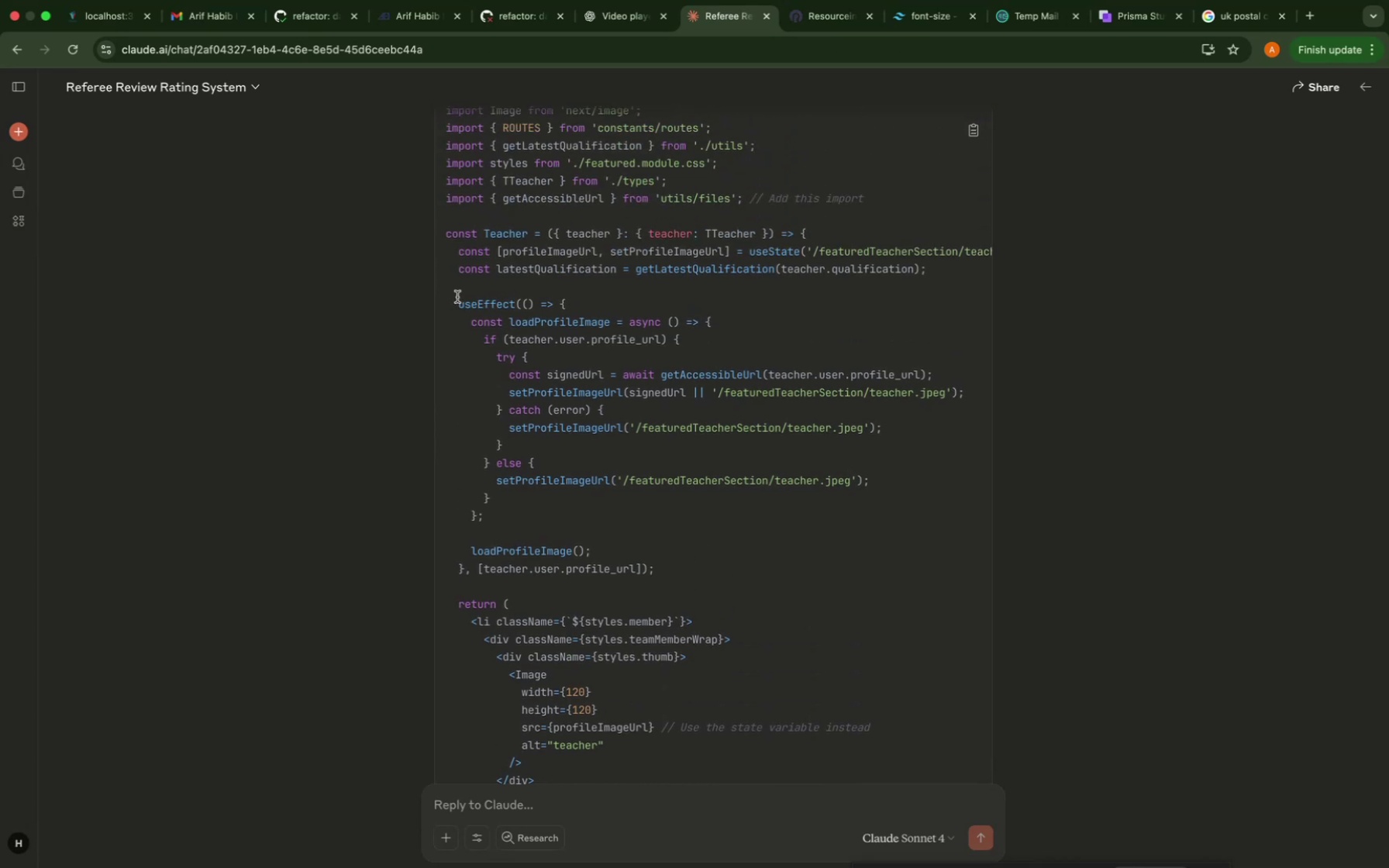 
left_click_drag(start_coordinate=[457, 302], to_coordinate=[693, 574])
 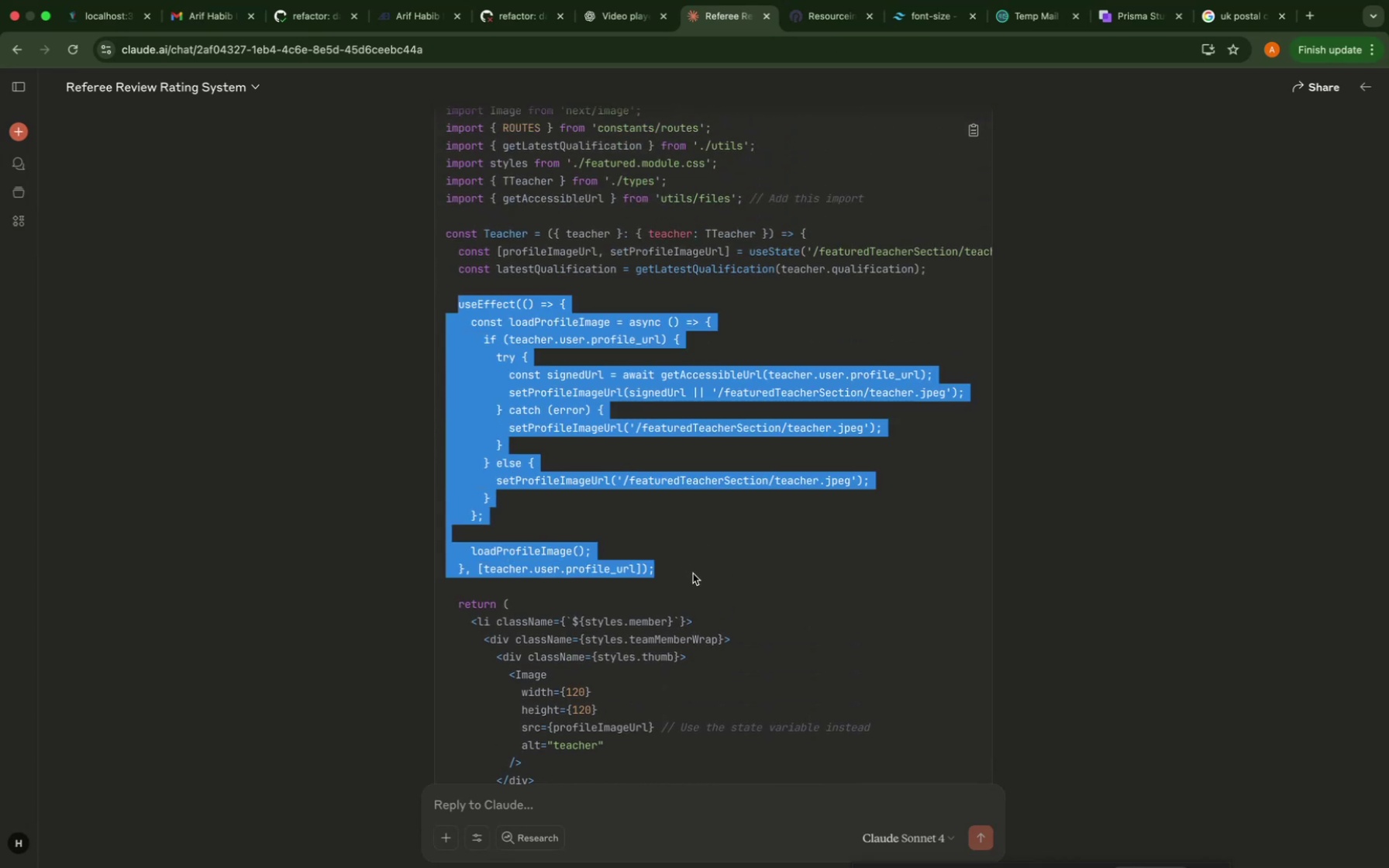 
hold_key(key=CommandLeft, duration=0.31)
 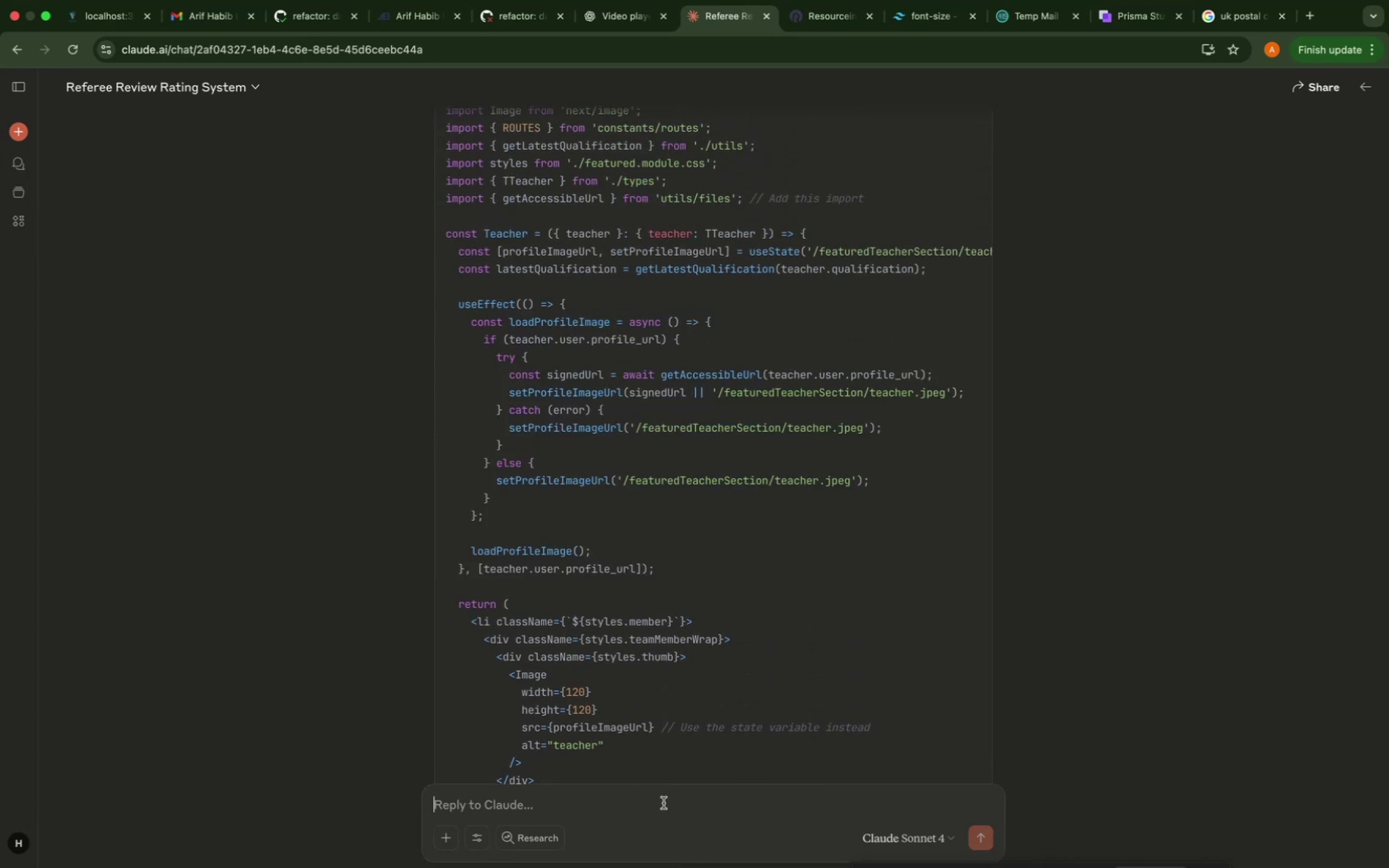 
type(give me full file code)
 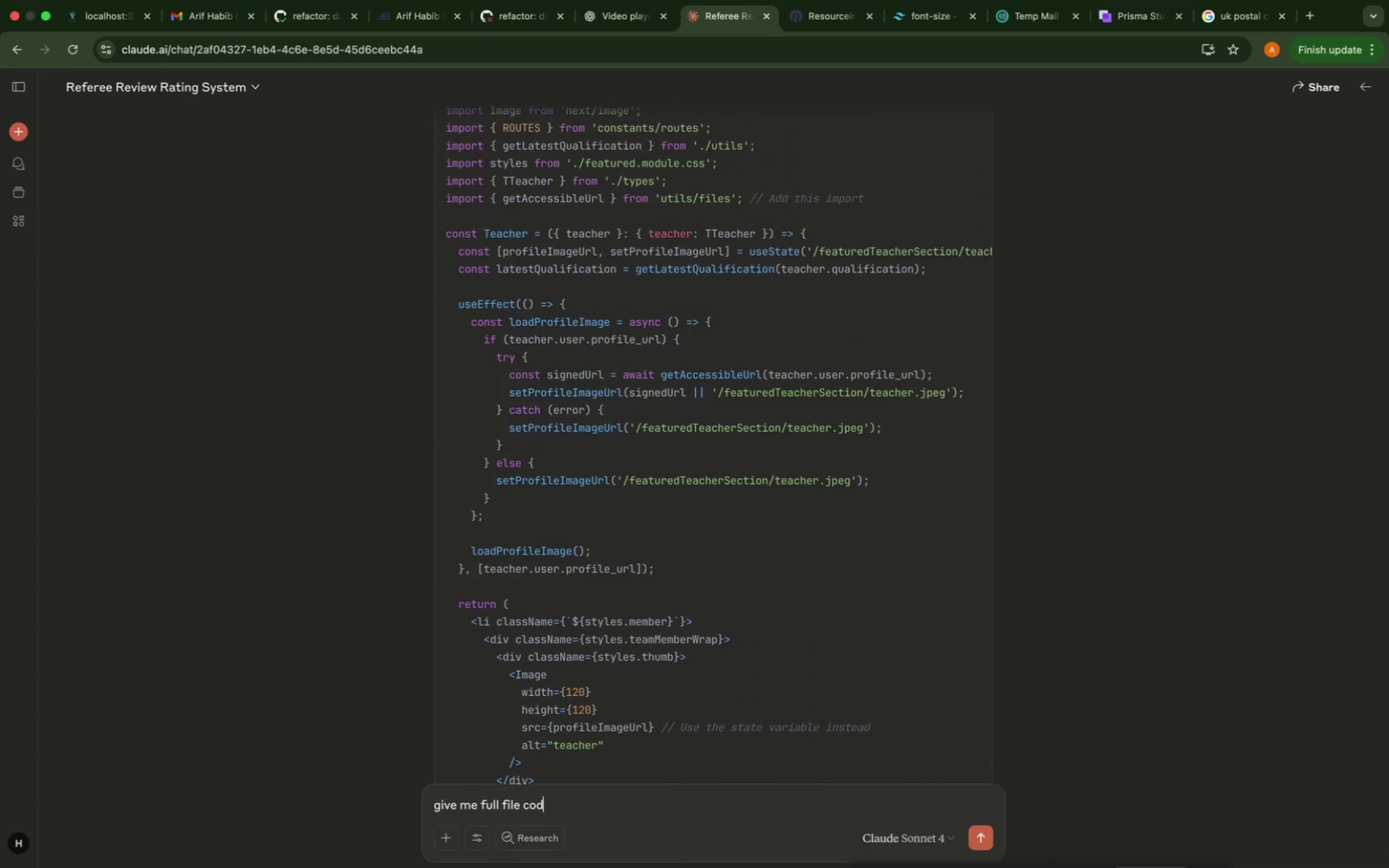 
key(Enter)
 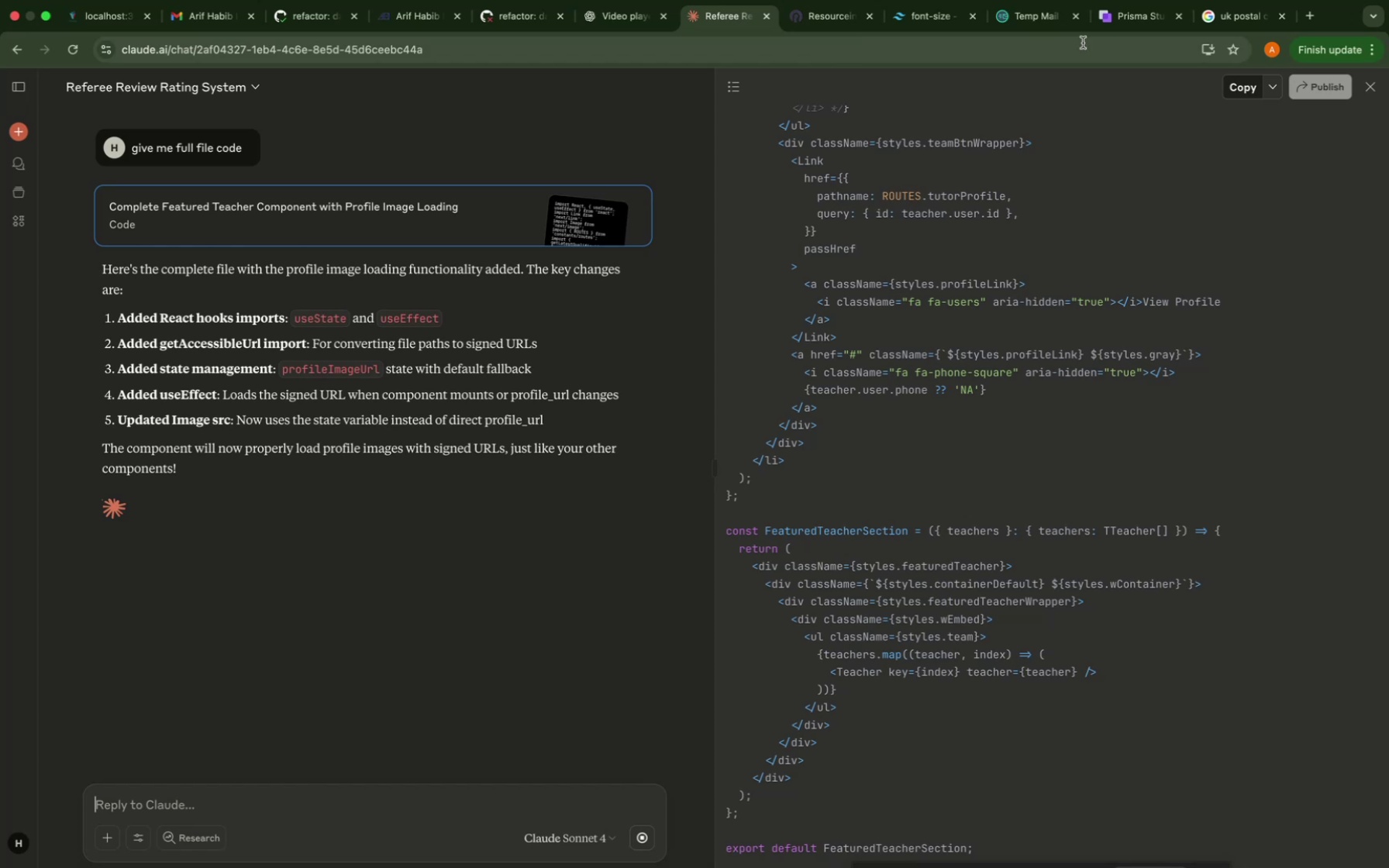 
wait(28.26)
 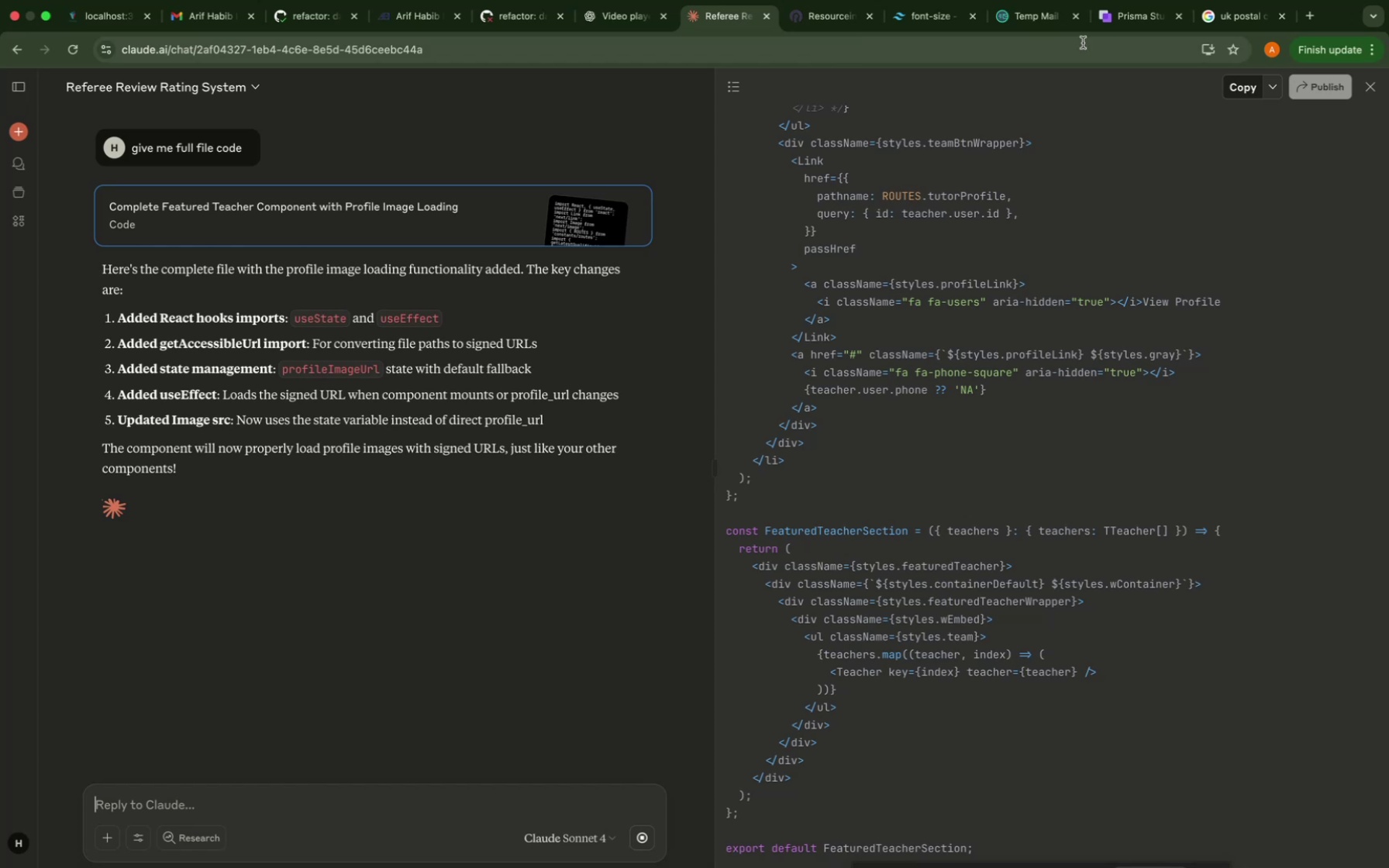 
left_click([1163, 17])
 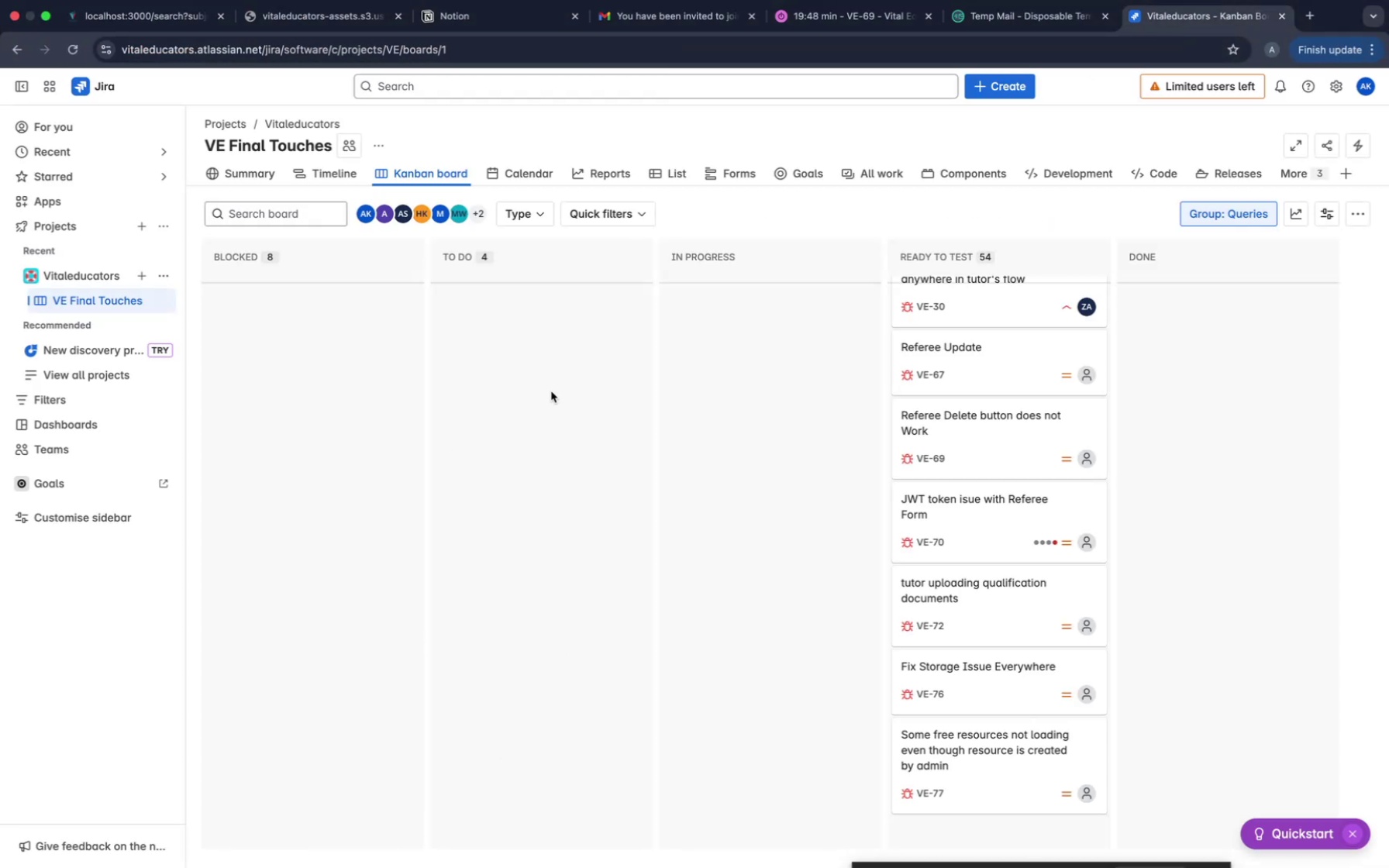 
scroll: coordinate [429, 621], scroll_direction: up, amount: 780.0
 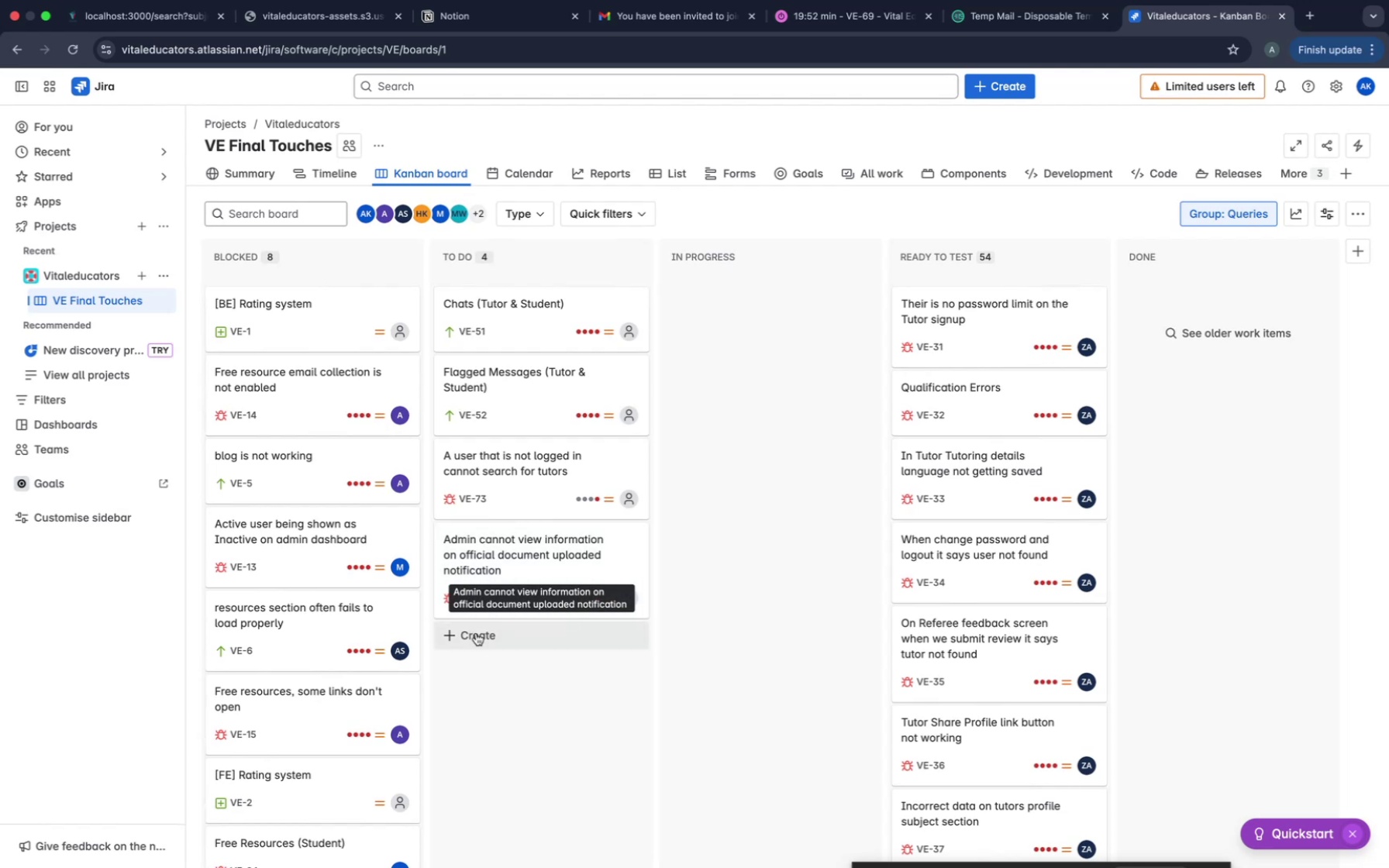 
left_click([453, 636])
 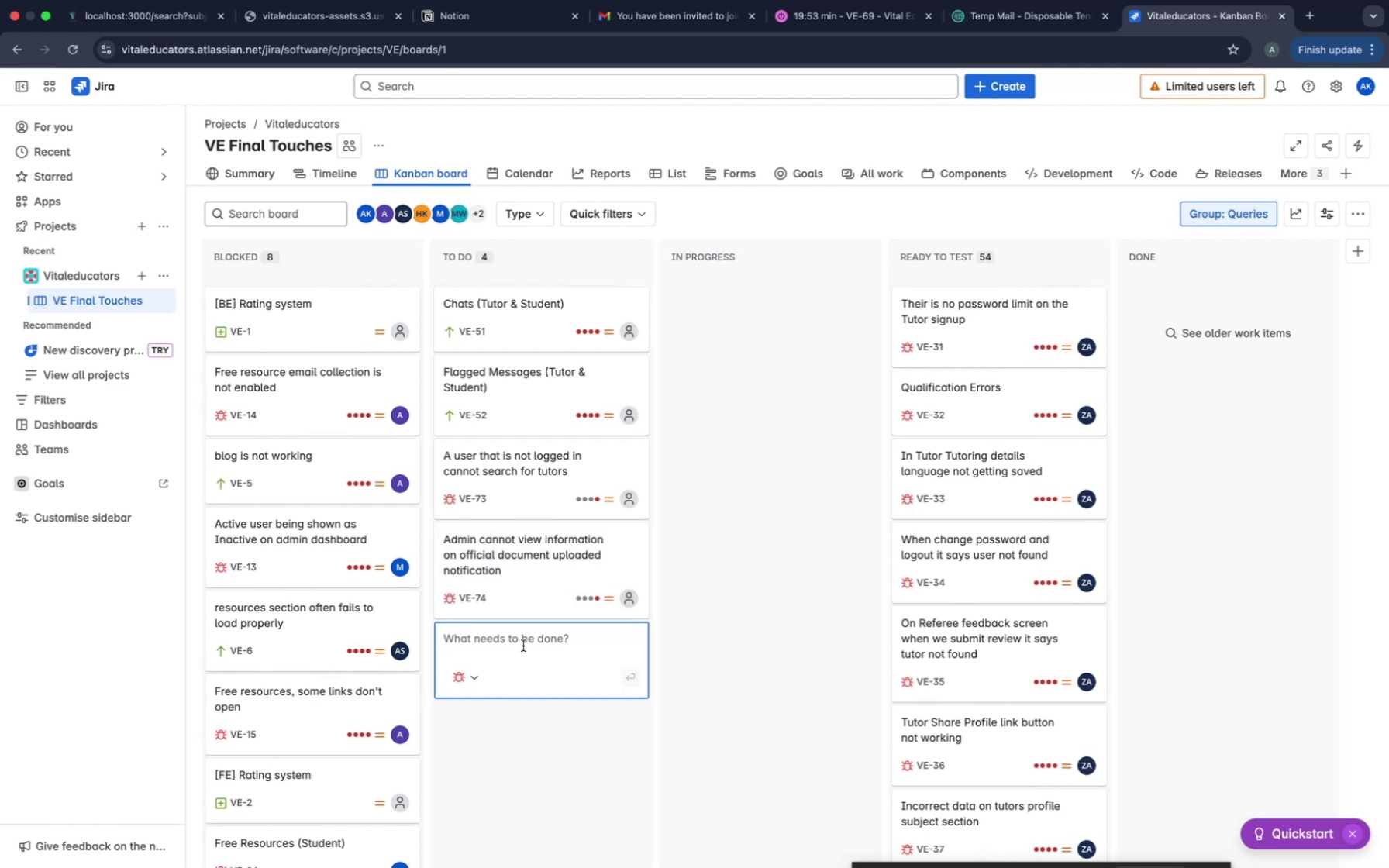 
type(Tea)
key(Backspace)
key(Backspace)
type(utotr)
key(Backspace)
key(Backspace)
type(r proj)
key(Backspace)
type(file image)
key(Backspace)
key(Backspace)
key(Backspace)
type(is not loading )
key(Backspace)
key(Backspace)
type(prf)
key(Backspace)
type(ofile is not loading in search bar)
key(Backspace)
key(Backspace)
key(Backspace)
type(on home )
key(Backspace)
type(page)
 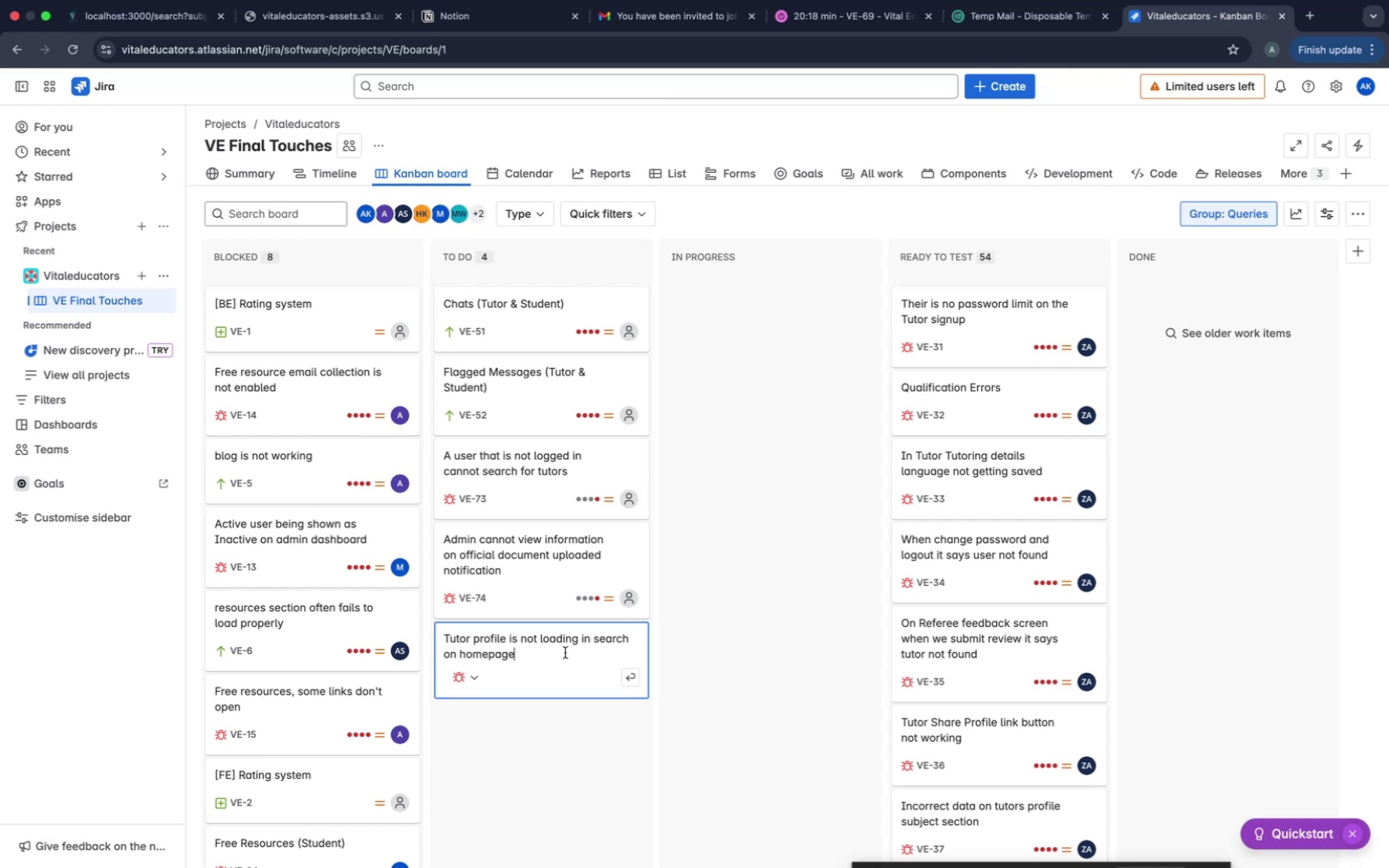 
key(Enter)
 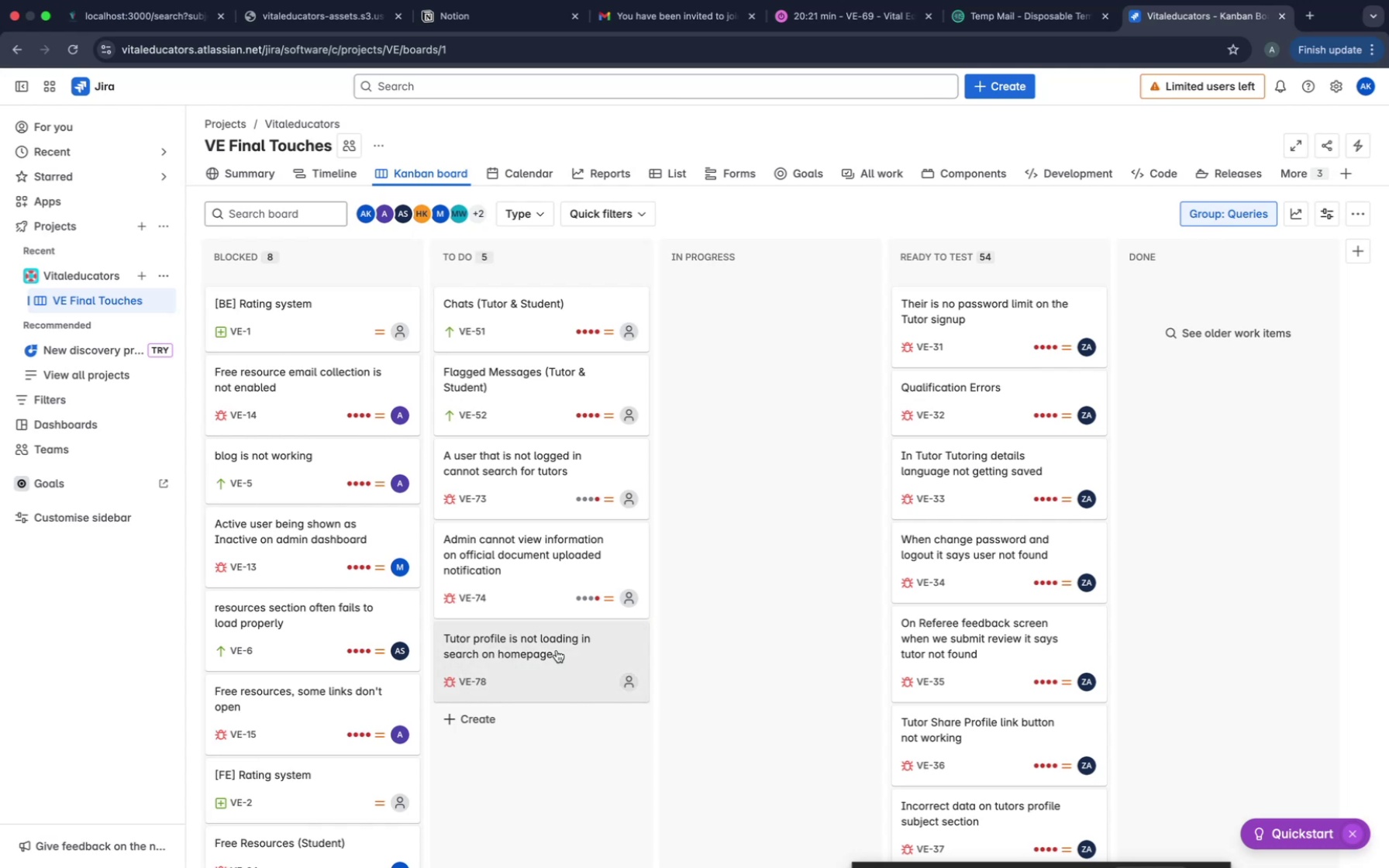 
left_click([557, 649])
 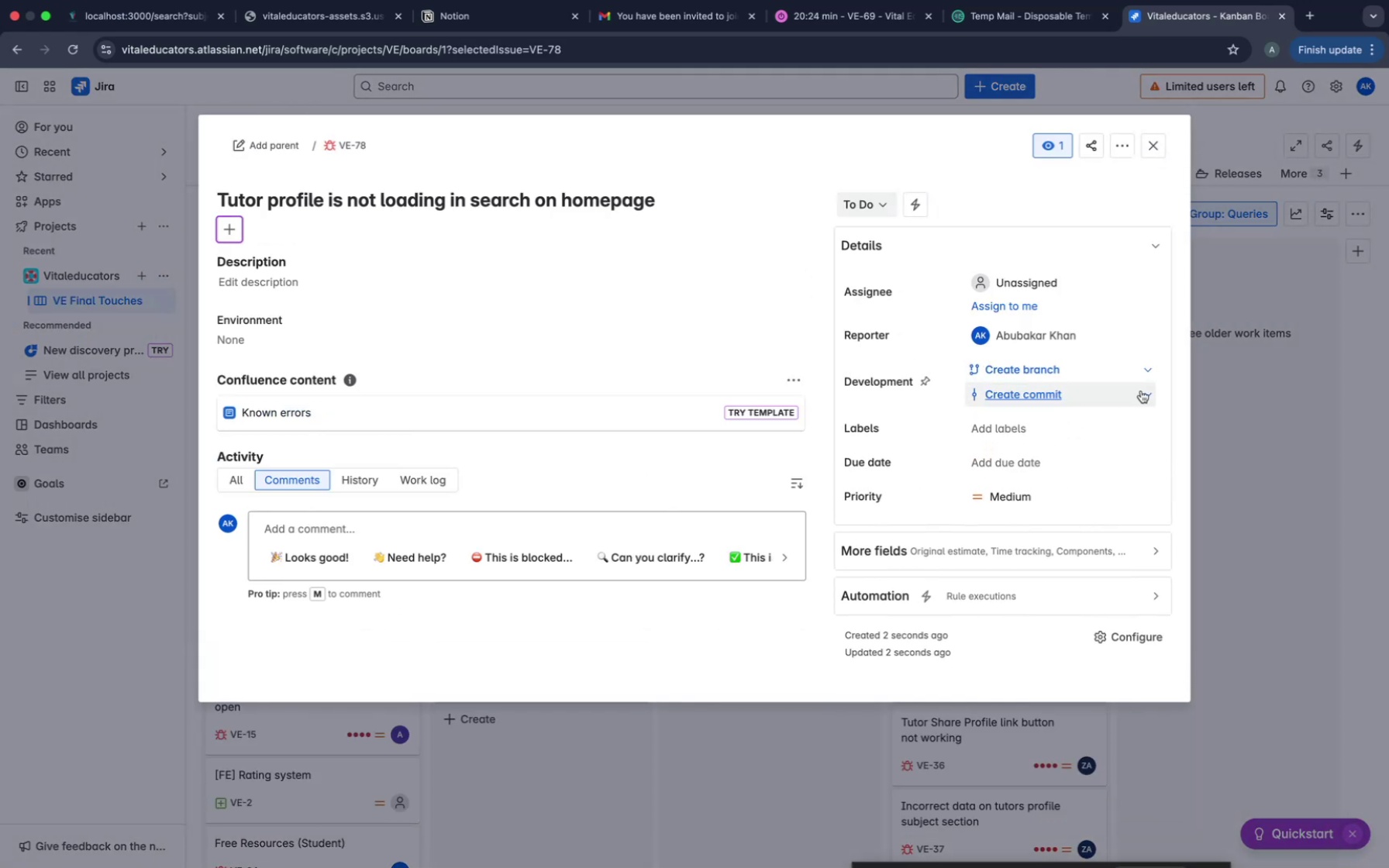 
left_click([1154, 146])
 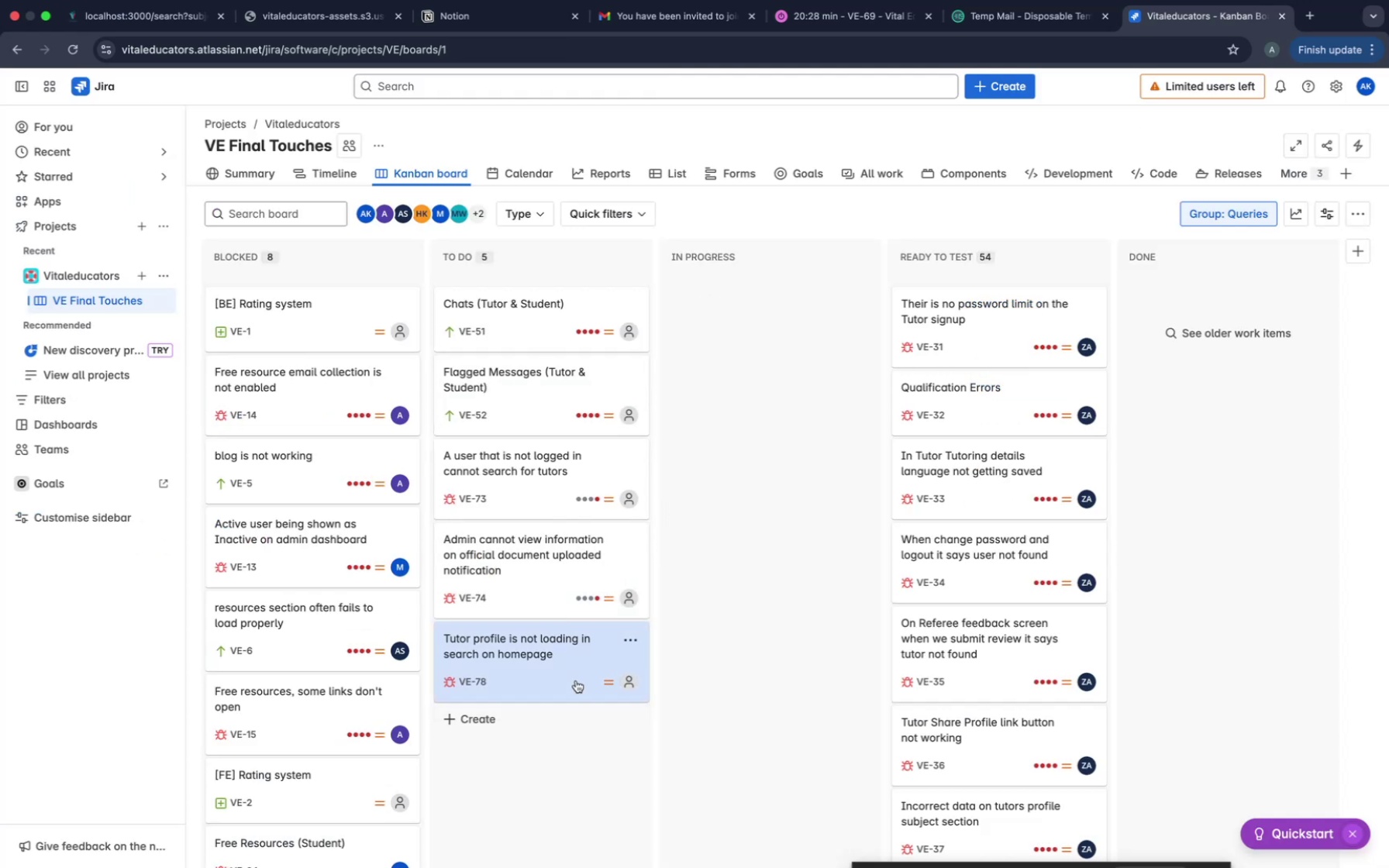 
left_click([636, 637])
 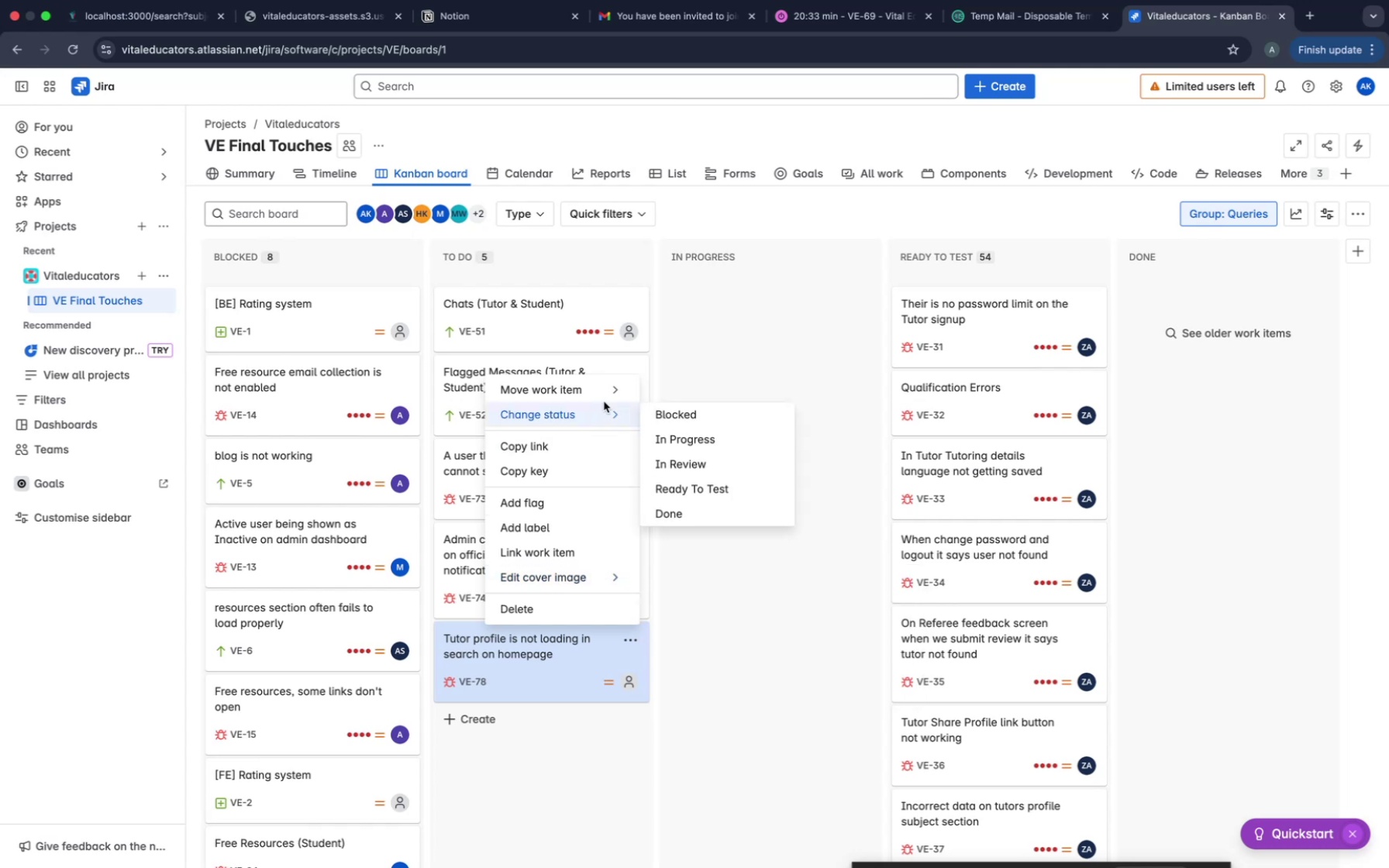 
left_click([694, 436])
 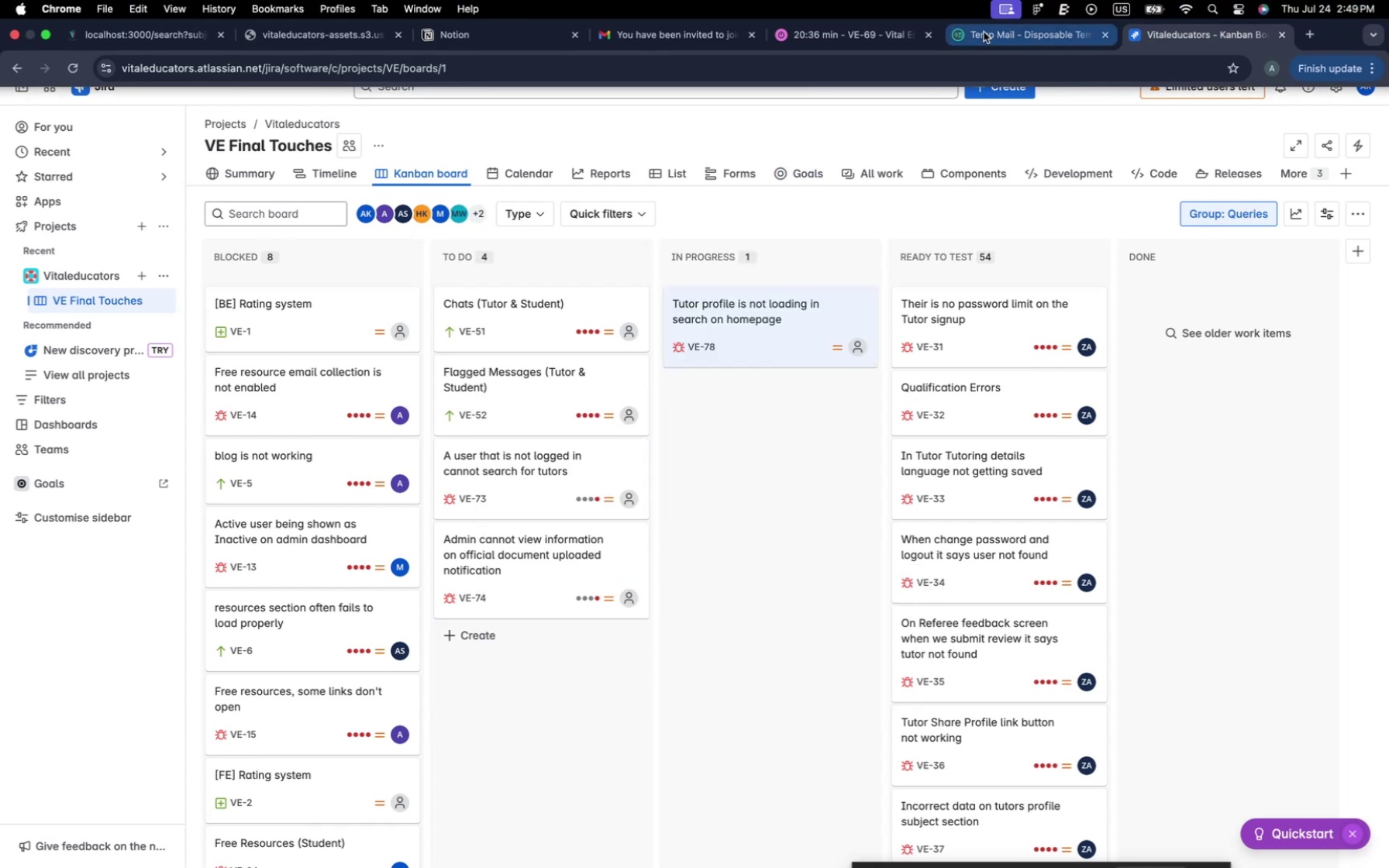 
left_click([790, 40])
 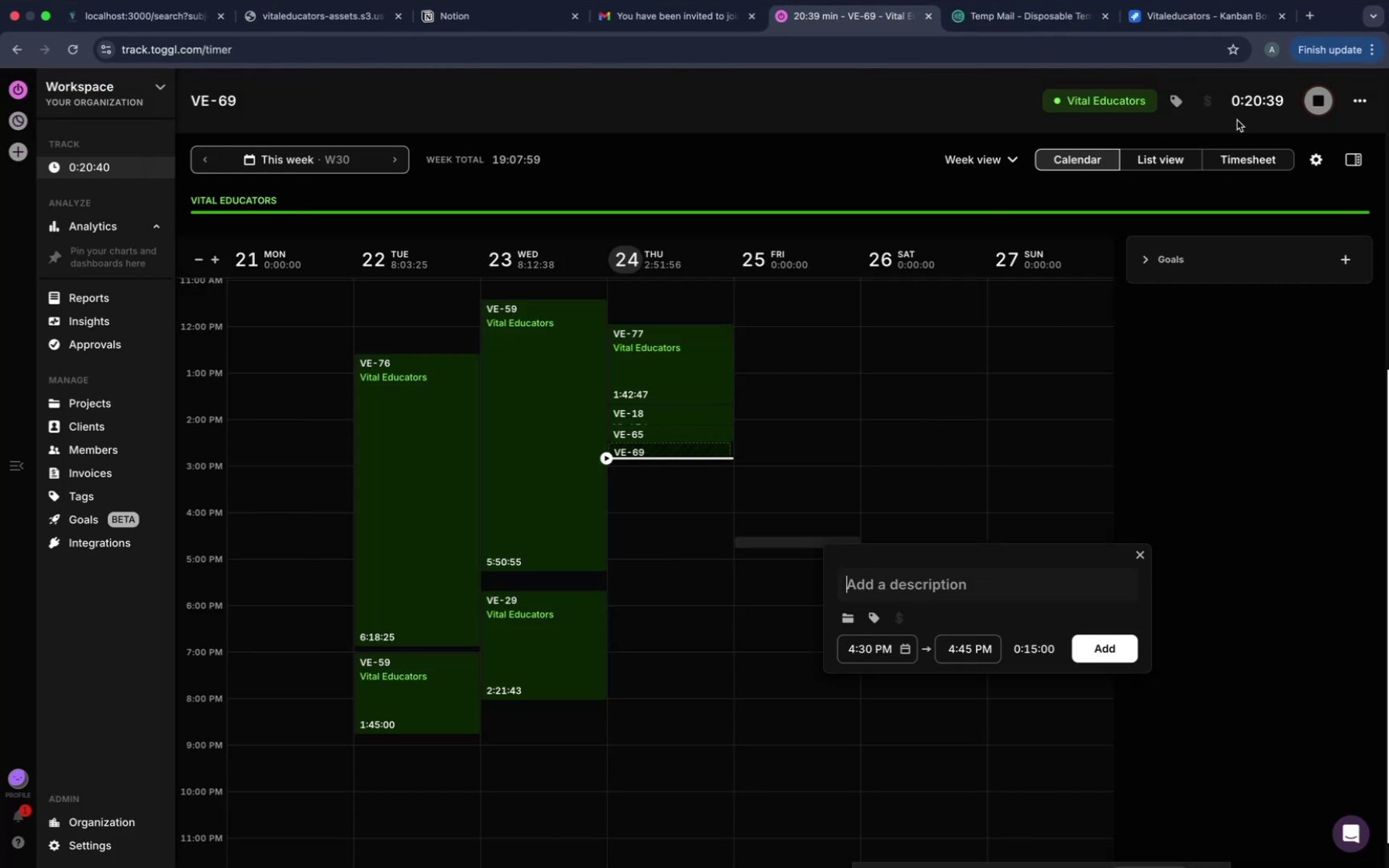 
left_click([1314, 96])
 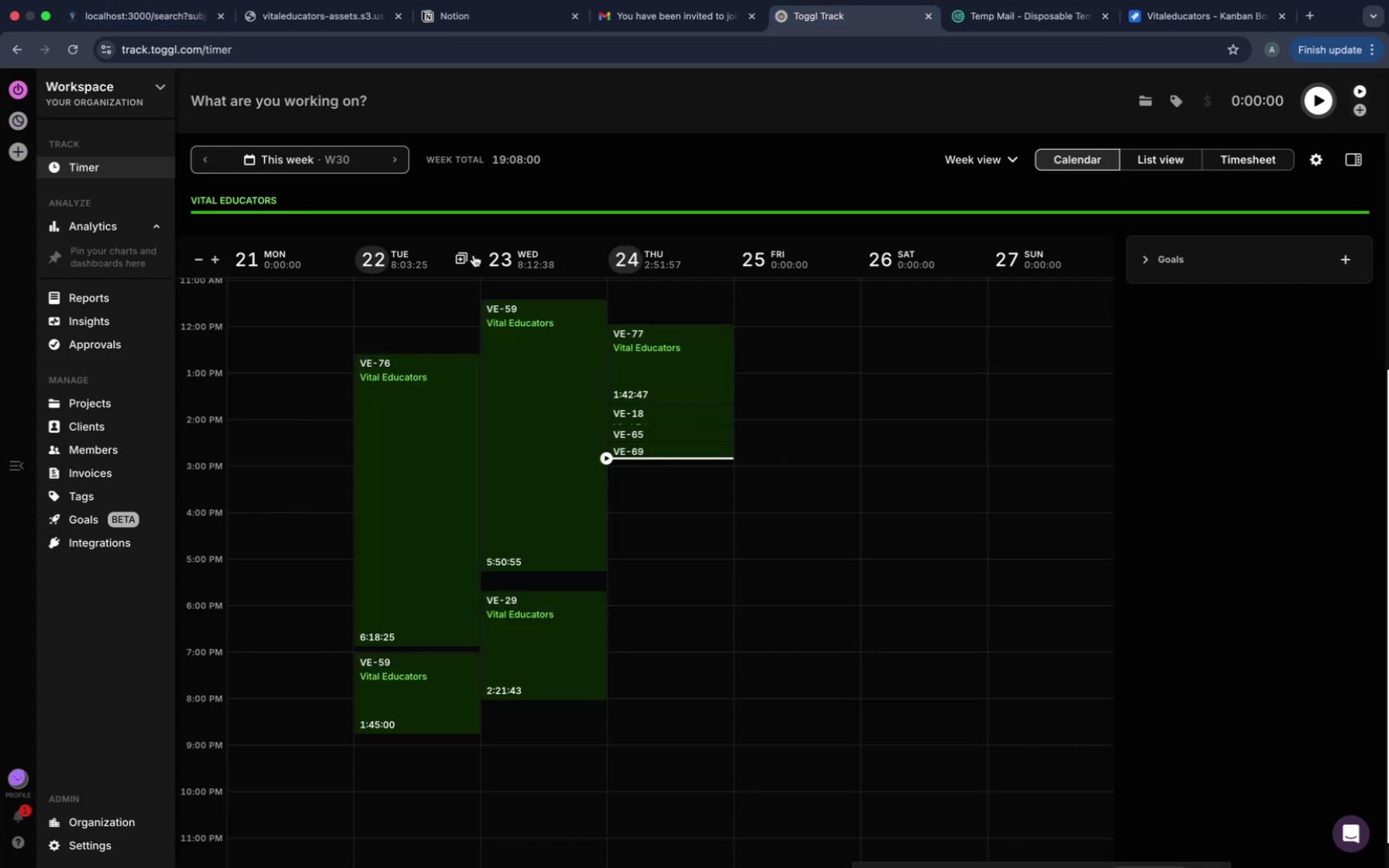 
type(VE-78)
 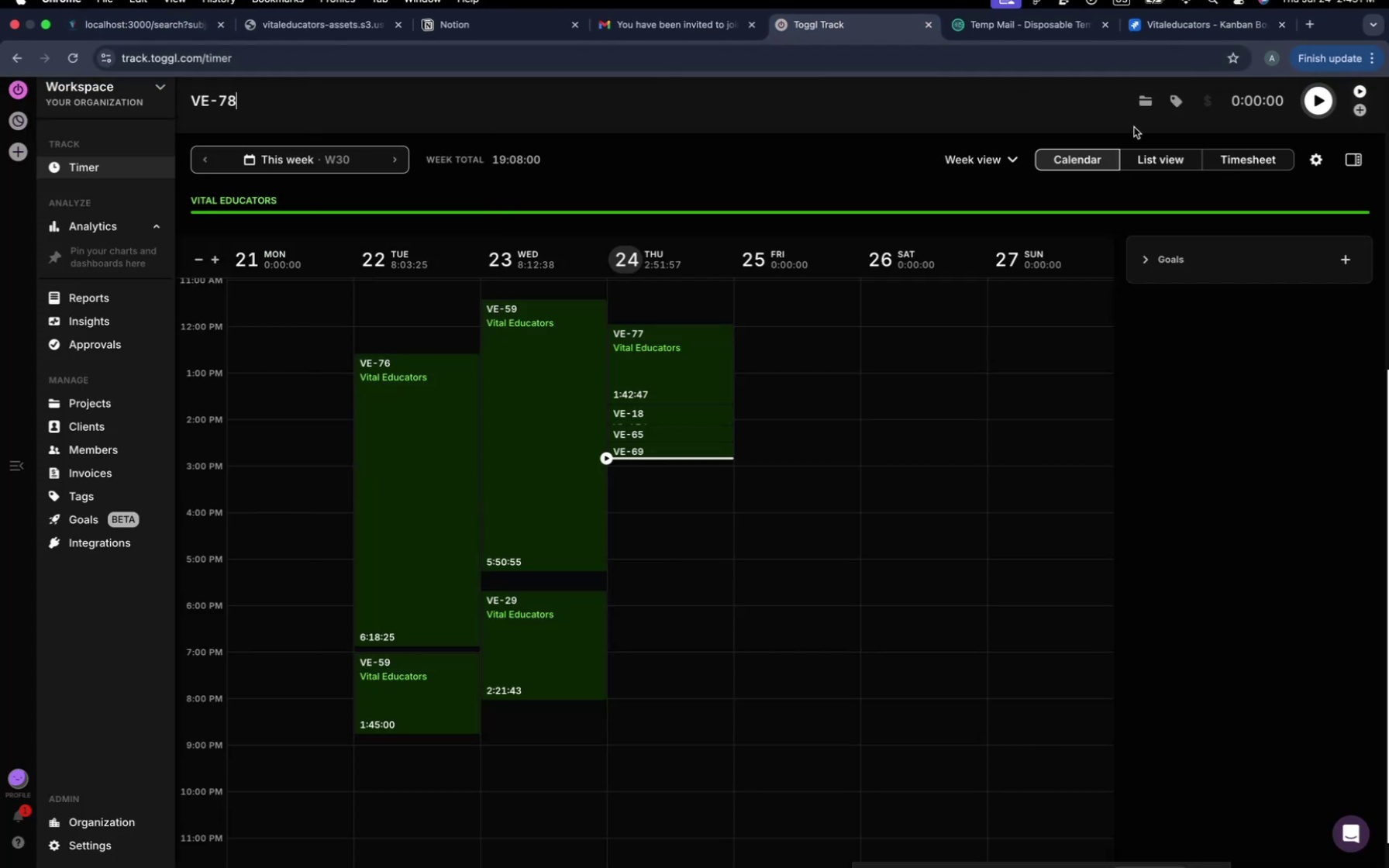 
left_click([1149, 107])
 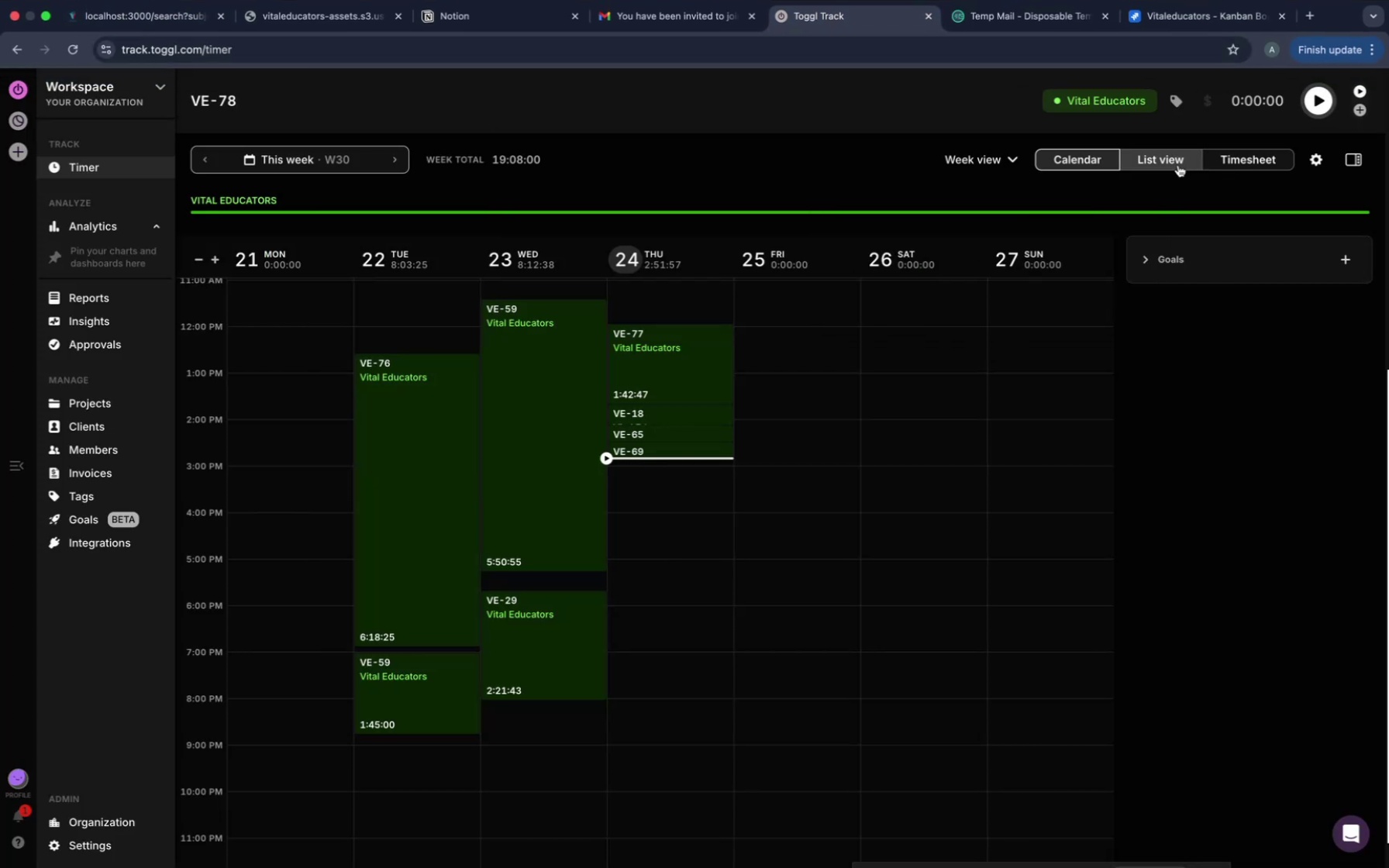 
left_click([1315, 111])
 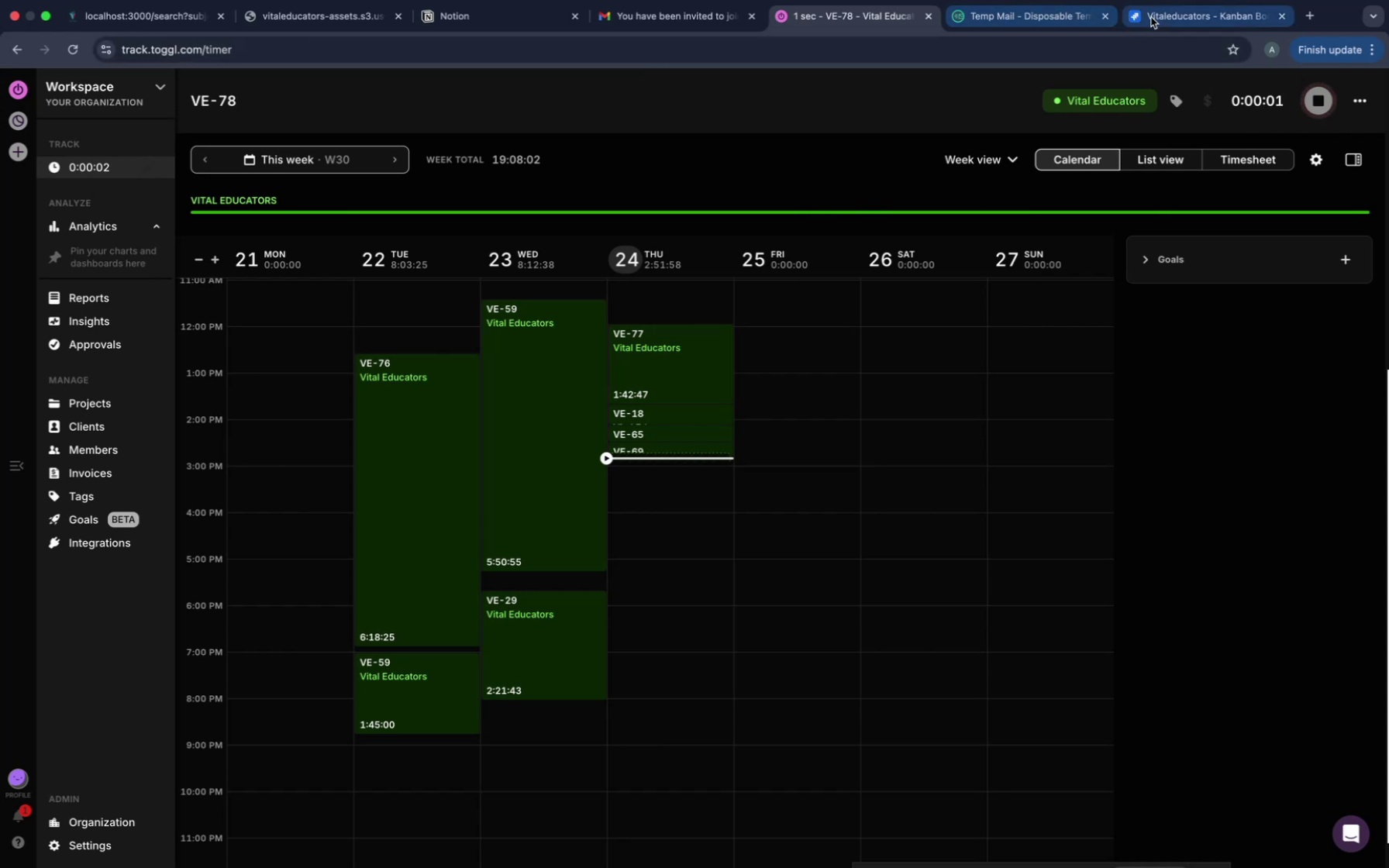 
mouse_move([1004, 326])
 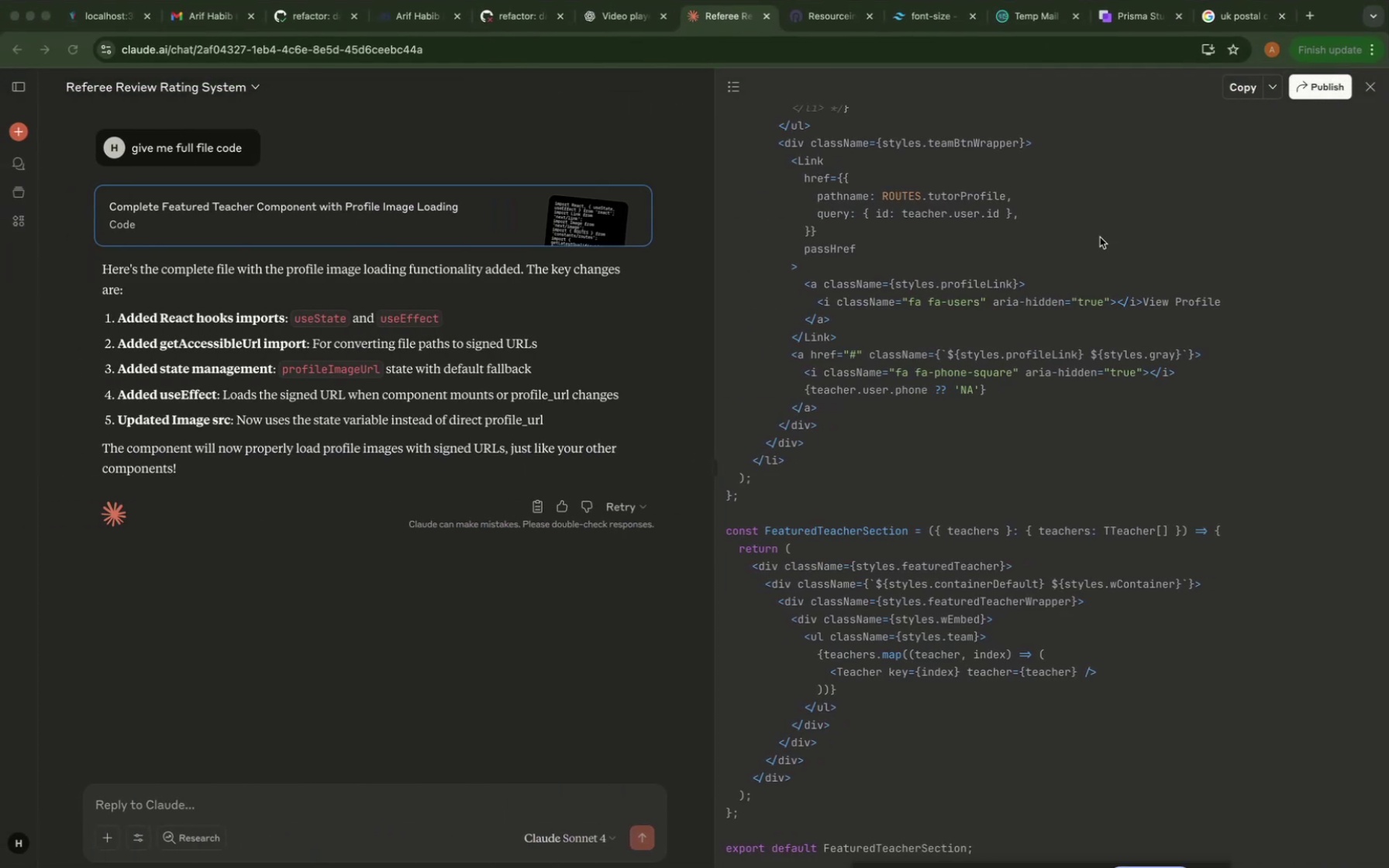 
left_click([1246, 85])
 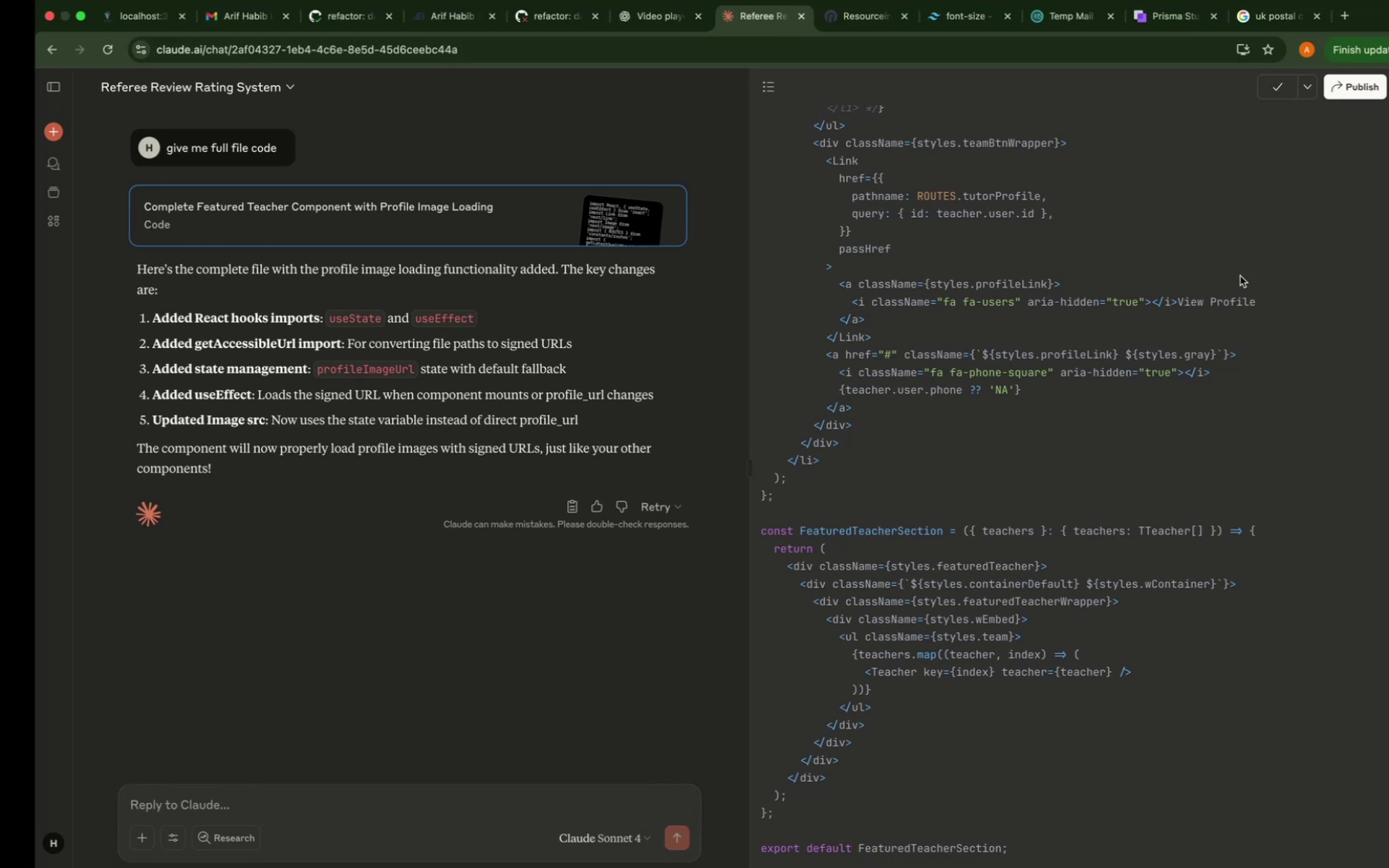 
left_click([592, 632])
 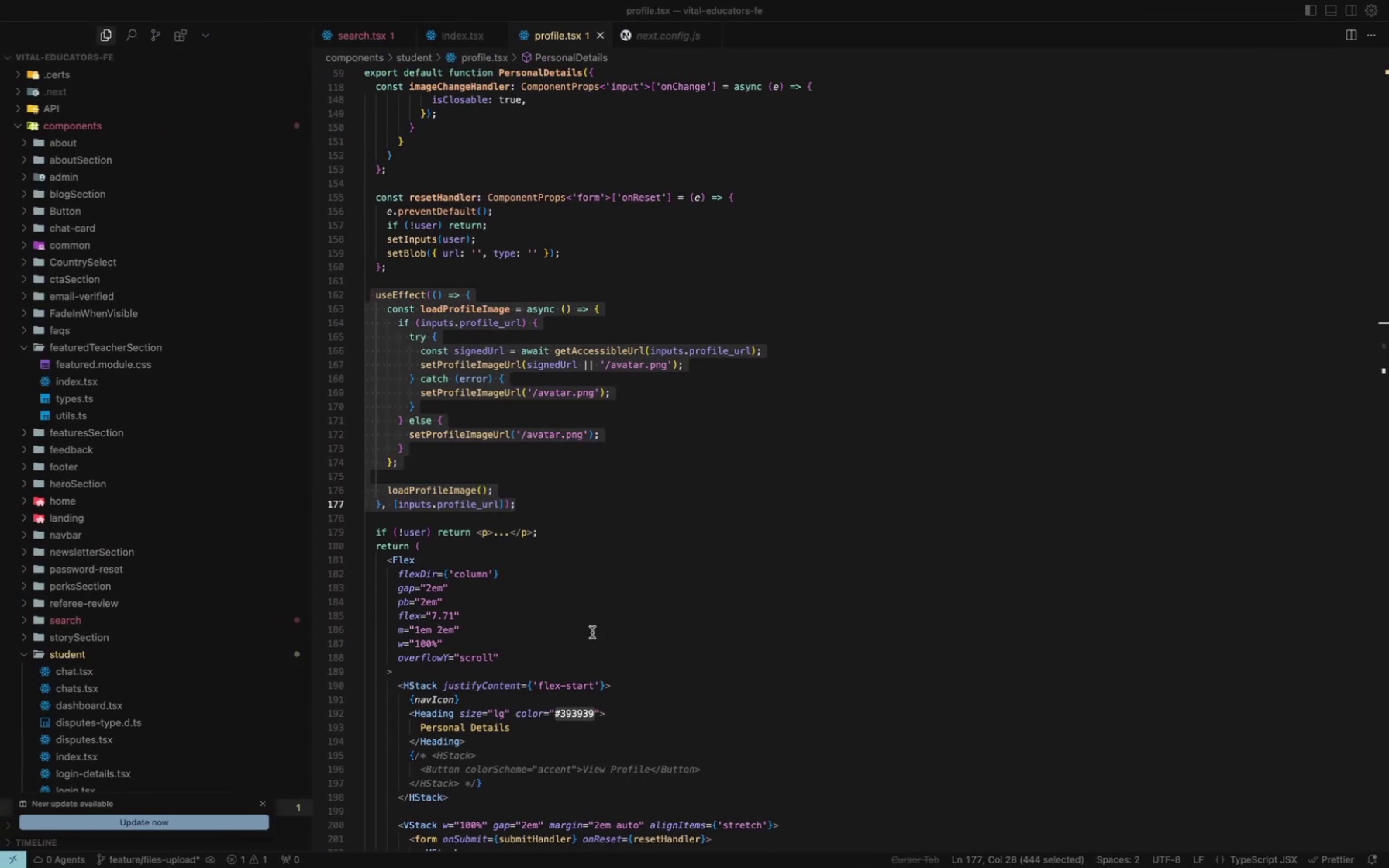 
key(Meta+A)
 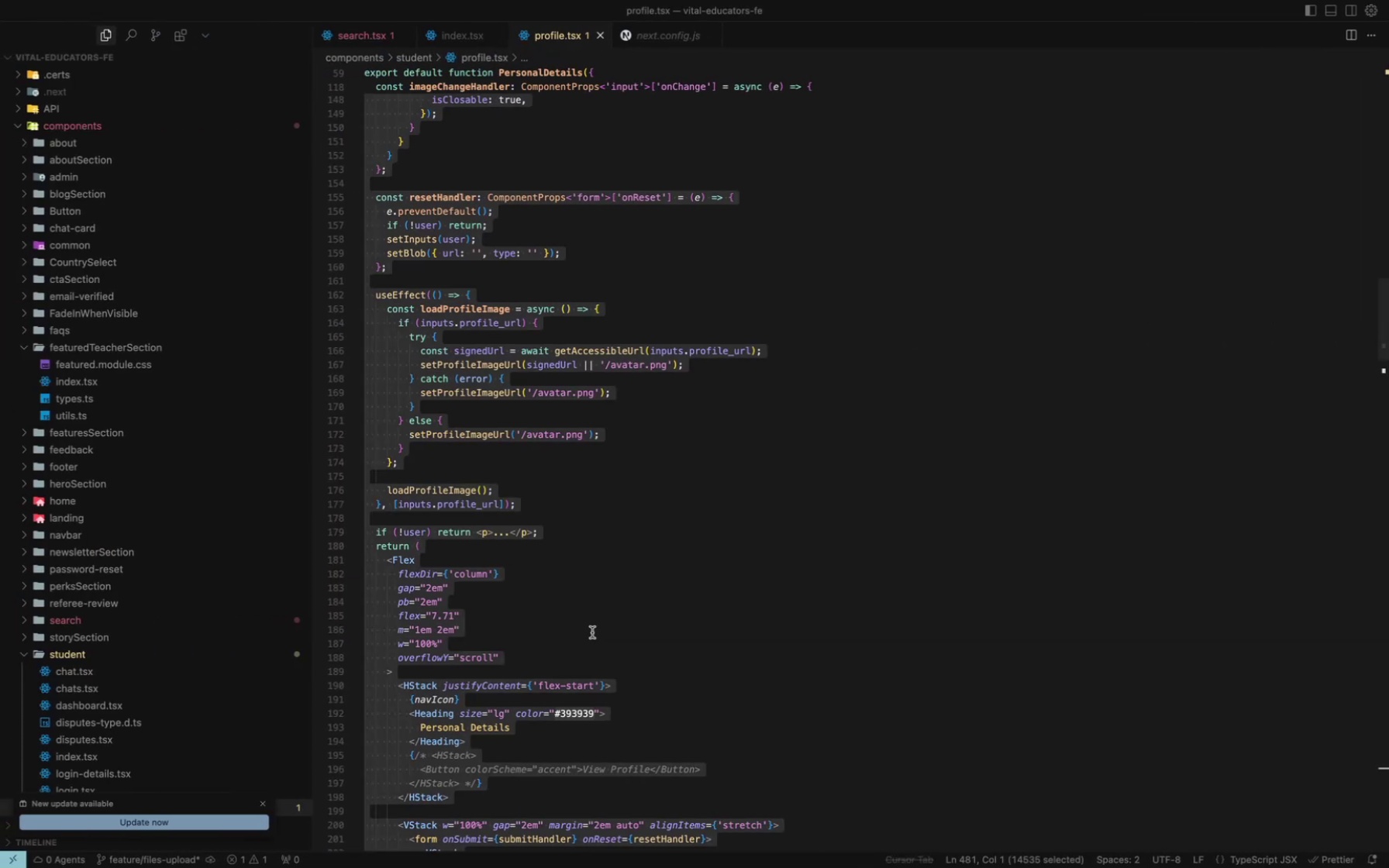 
key(Meta+V)
 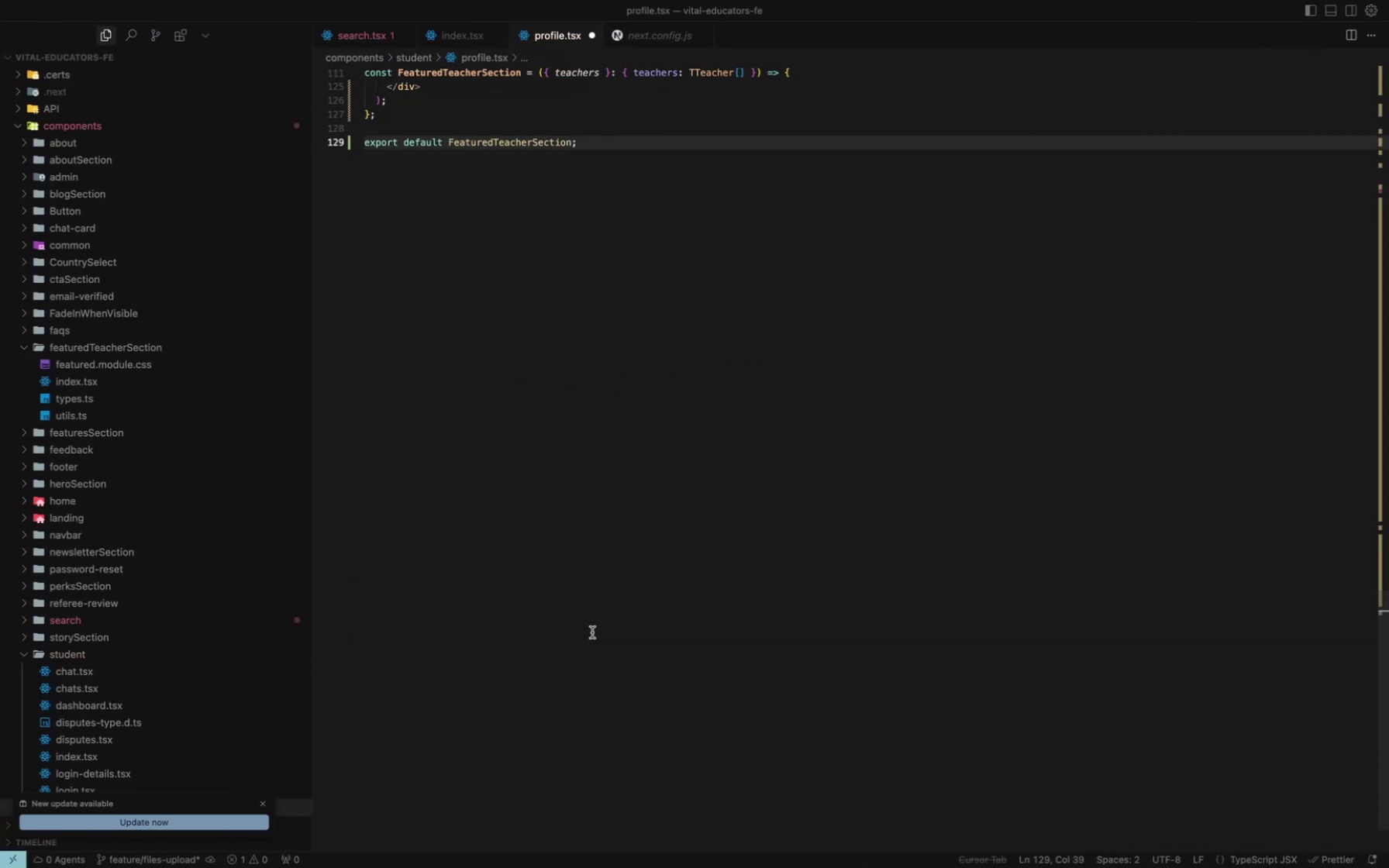 
scroll: coordinate [592, 632], scroll_direction: up, amount: 103.0
 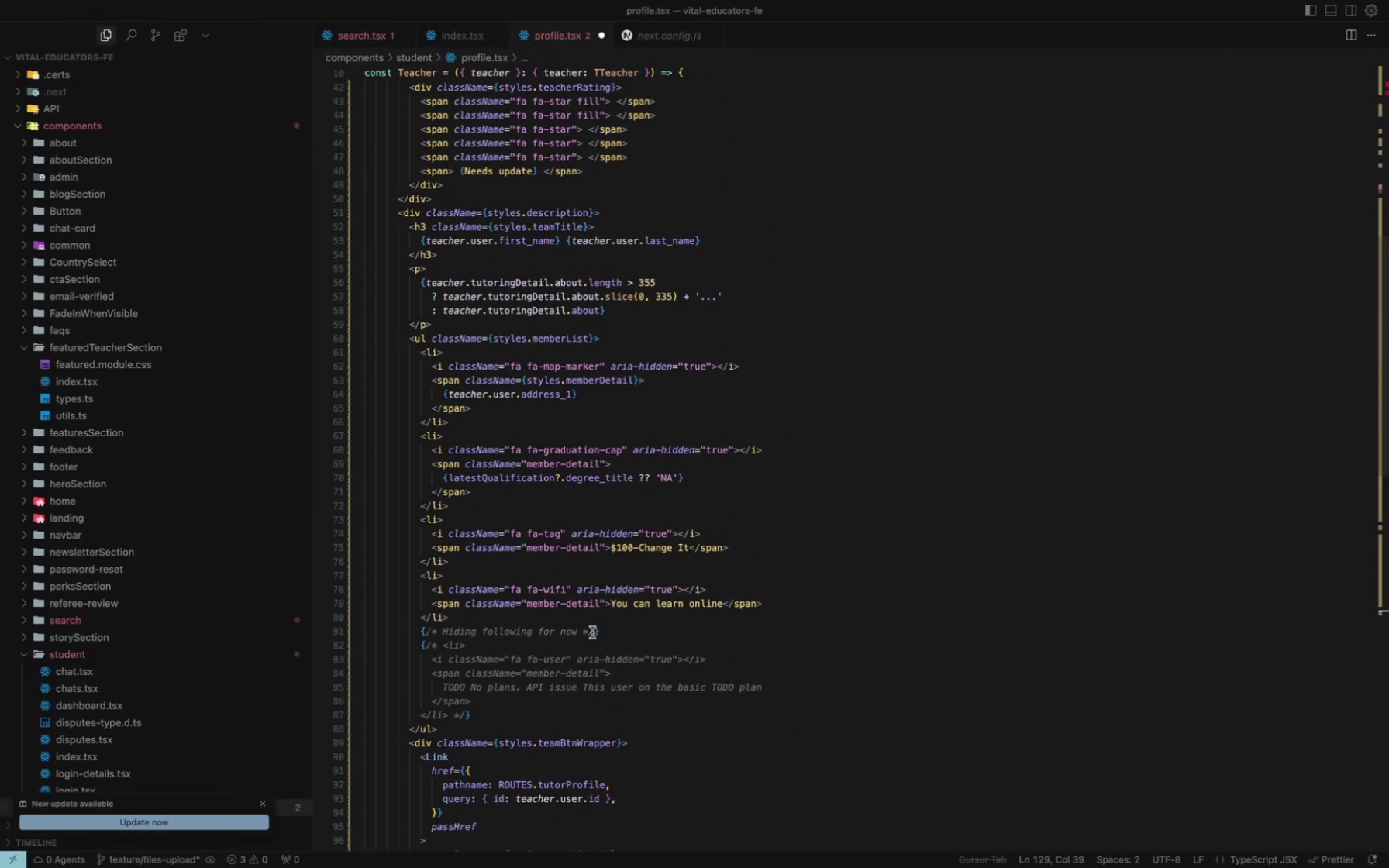 
key(Meta+S)
 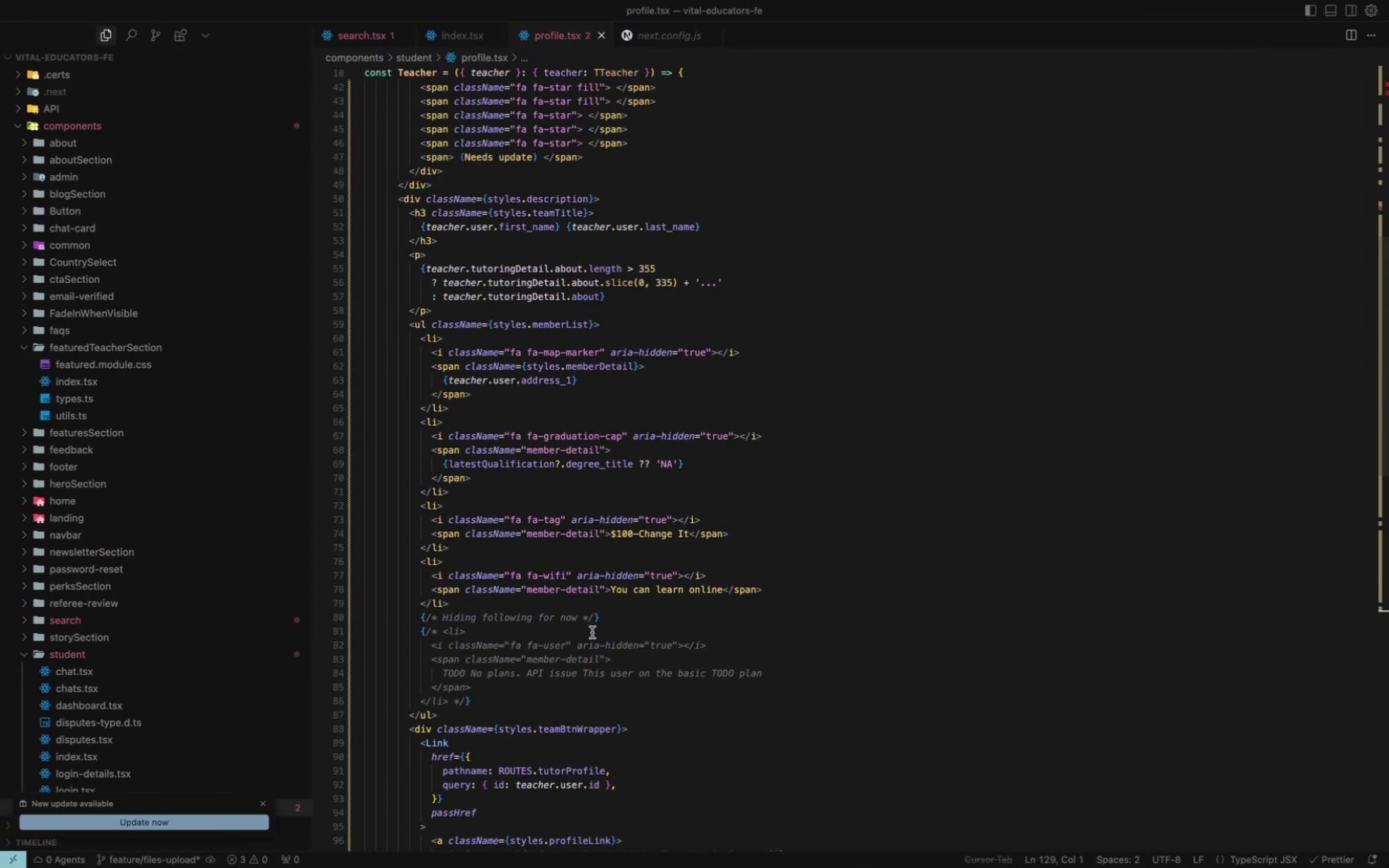 
scroll: coordinate [592, 632], scroll_direction: up, amount: 52.0
 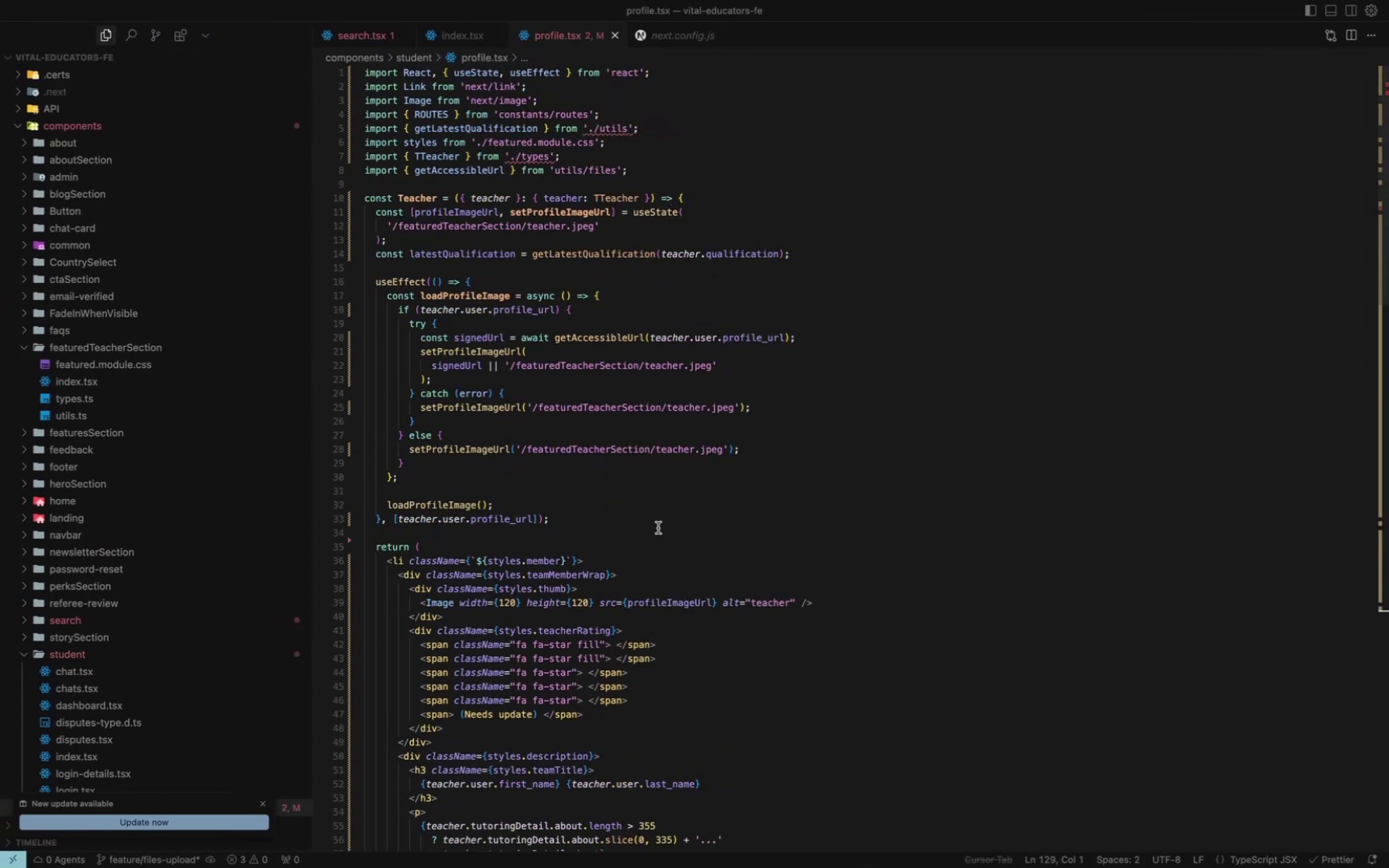 
scroll: coordinate [598, 658], scroll_direction: down, amount: 55.0
 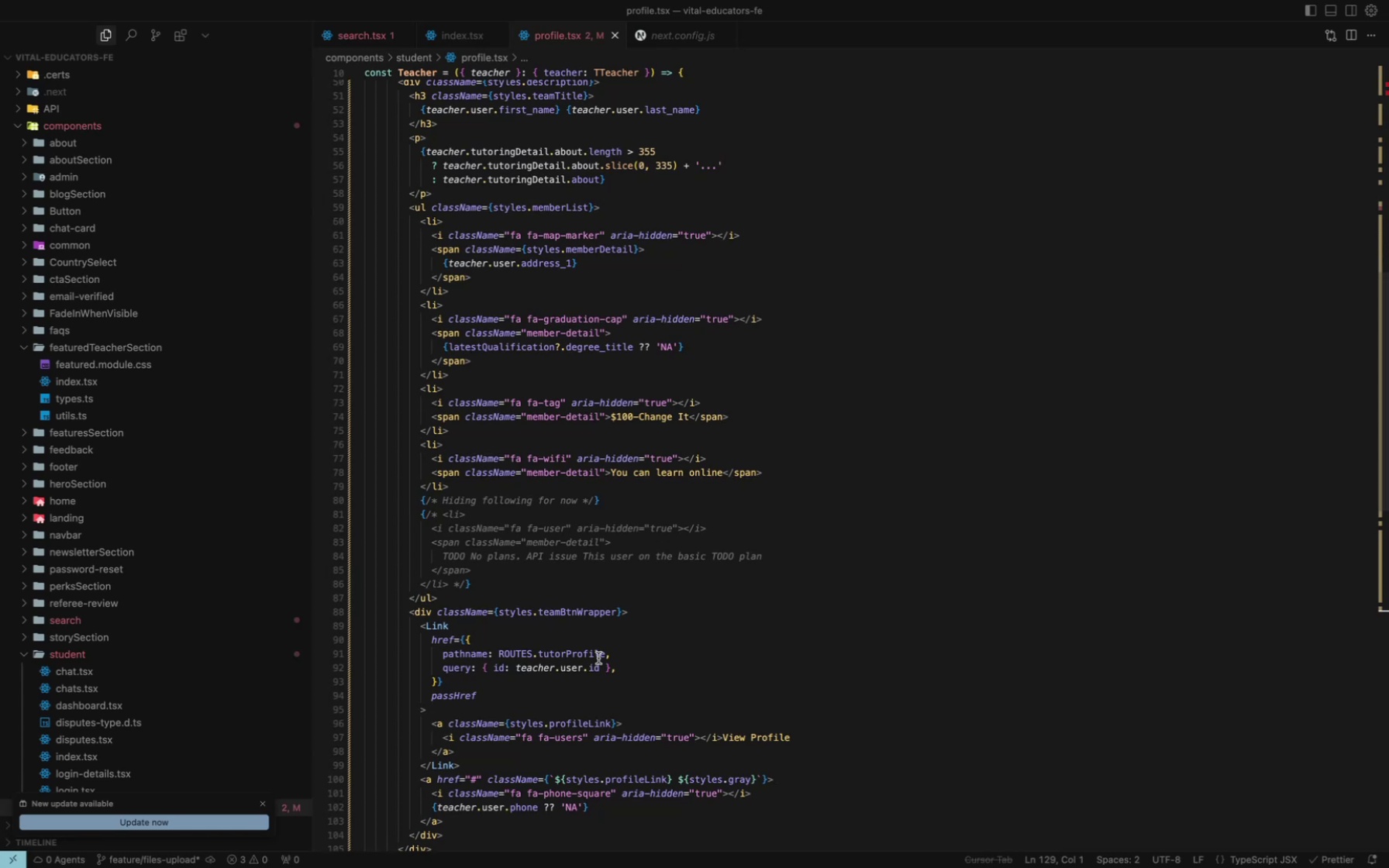 
key(Meta+Z)
 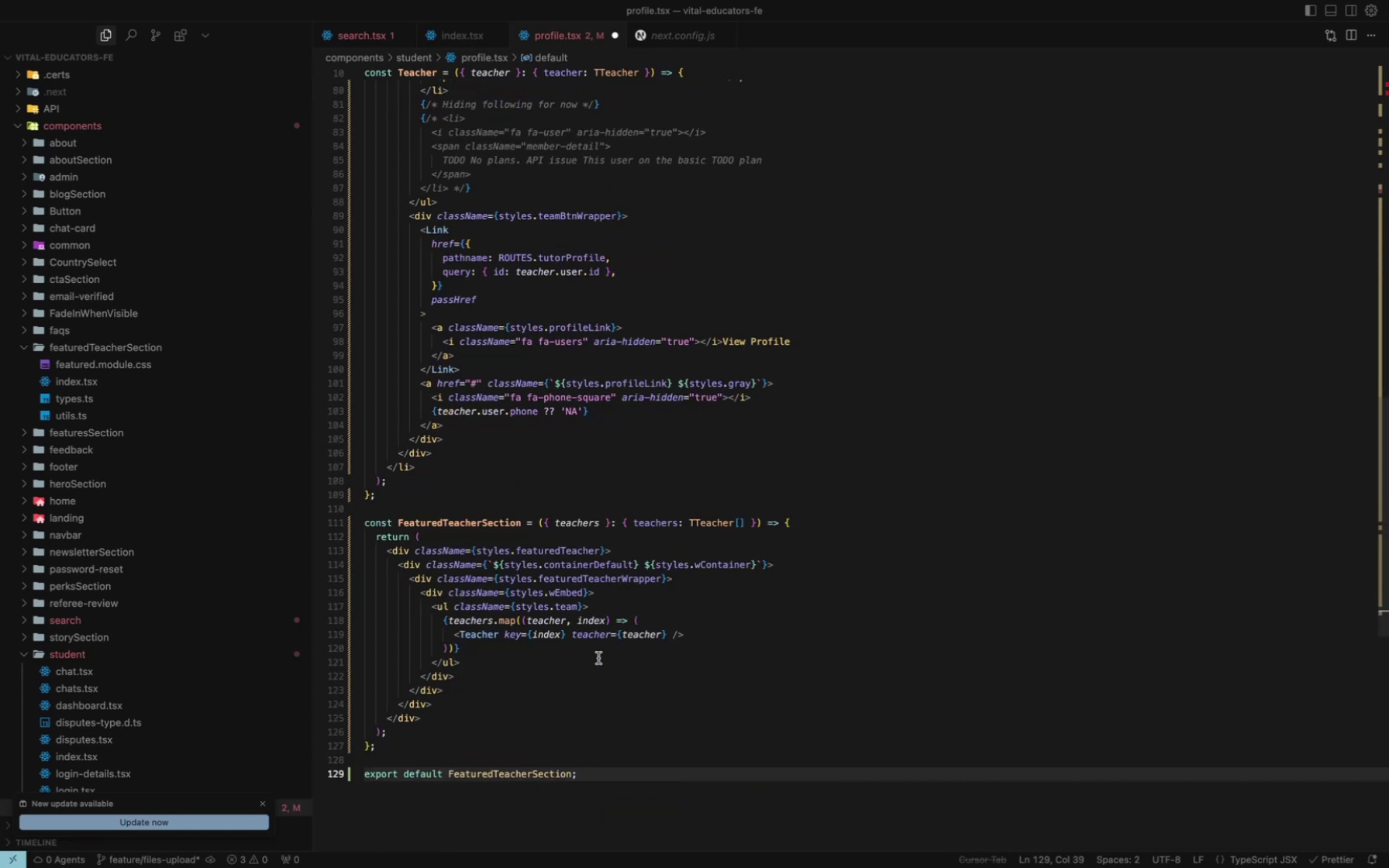 
key(Meta+Z)
 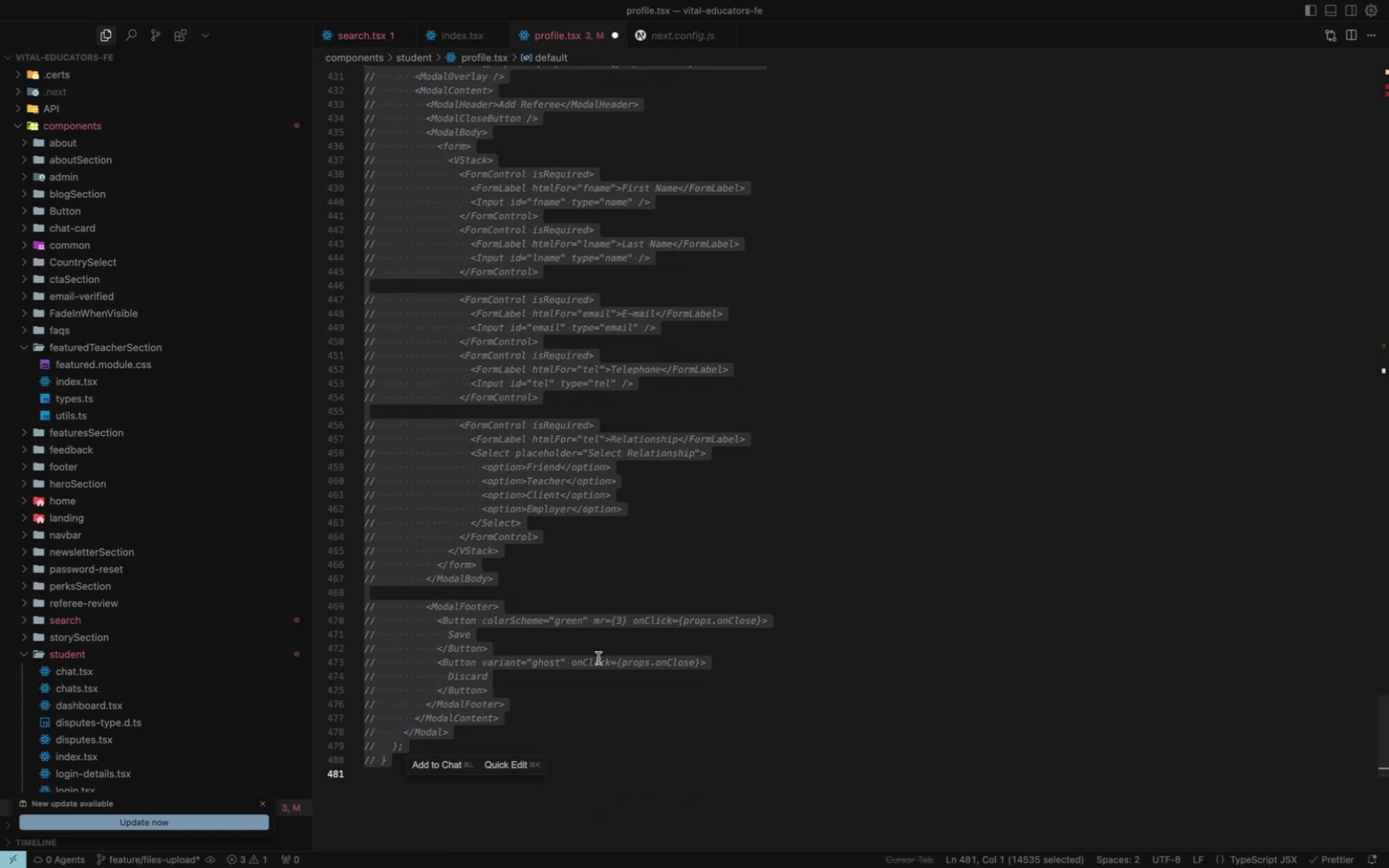 
key(Meta+Z)
 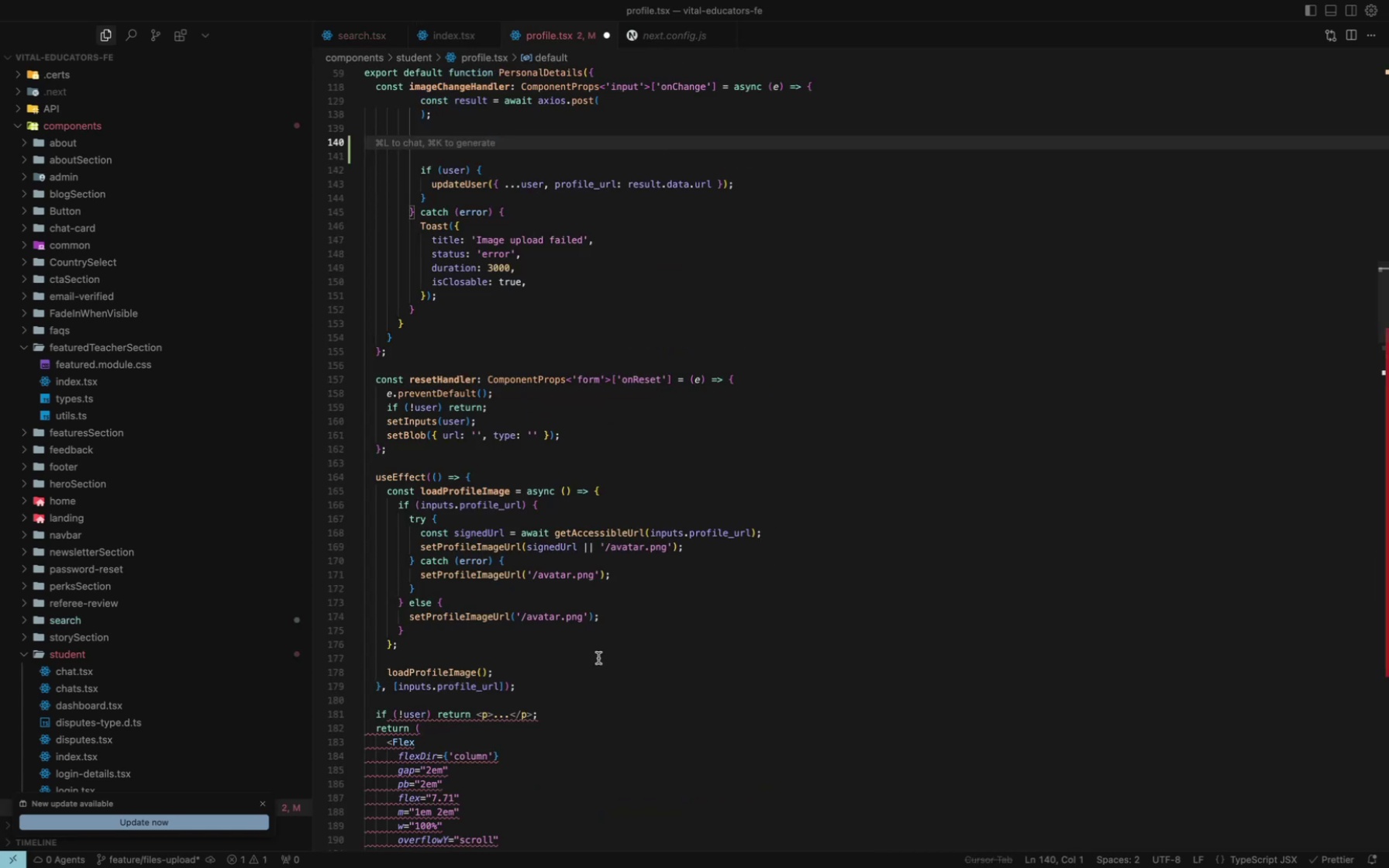 
left_click([598, 658])
 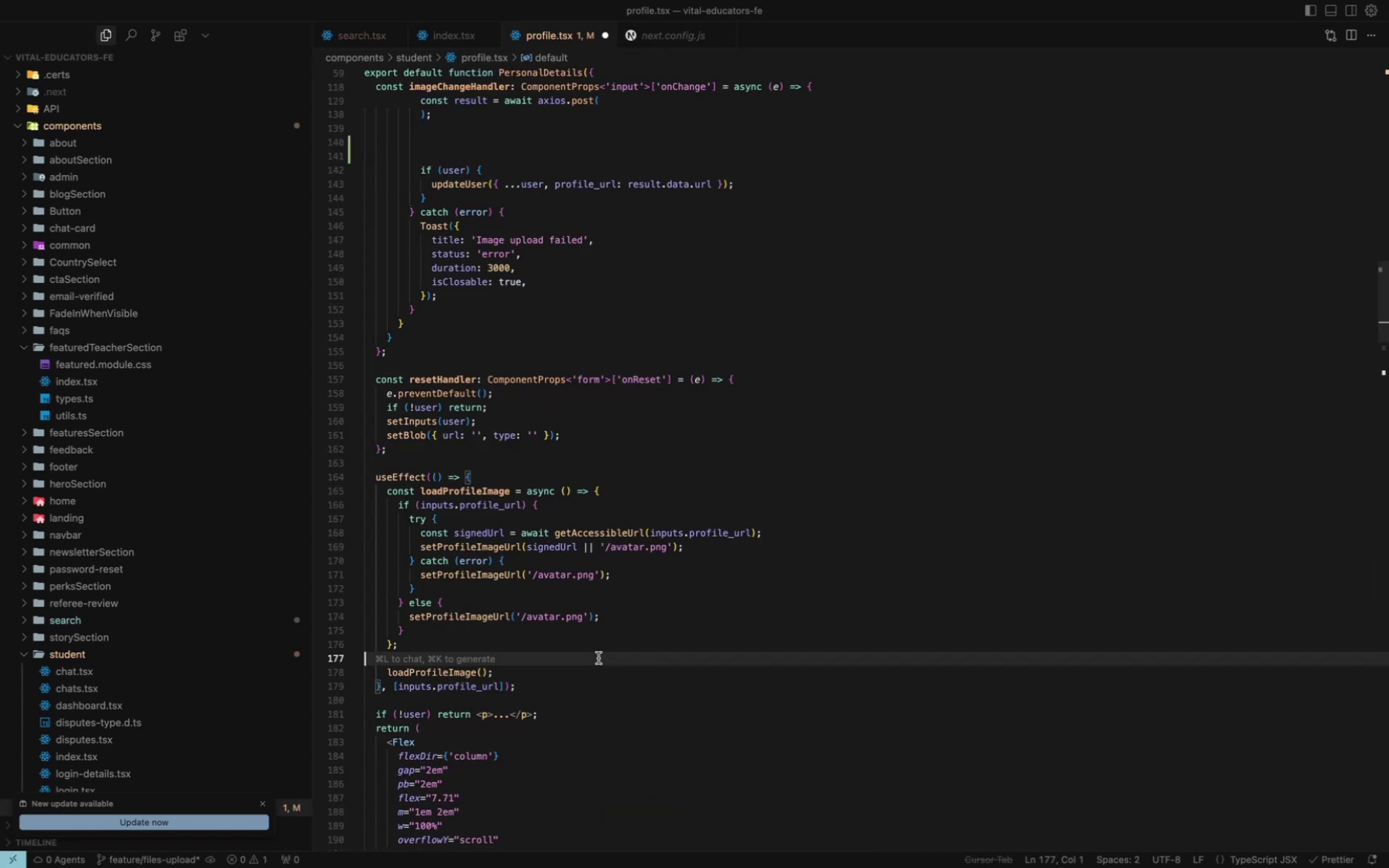 
scroll: coordinate [598, 658], scroll_direction: down, amount: 177.0
 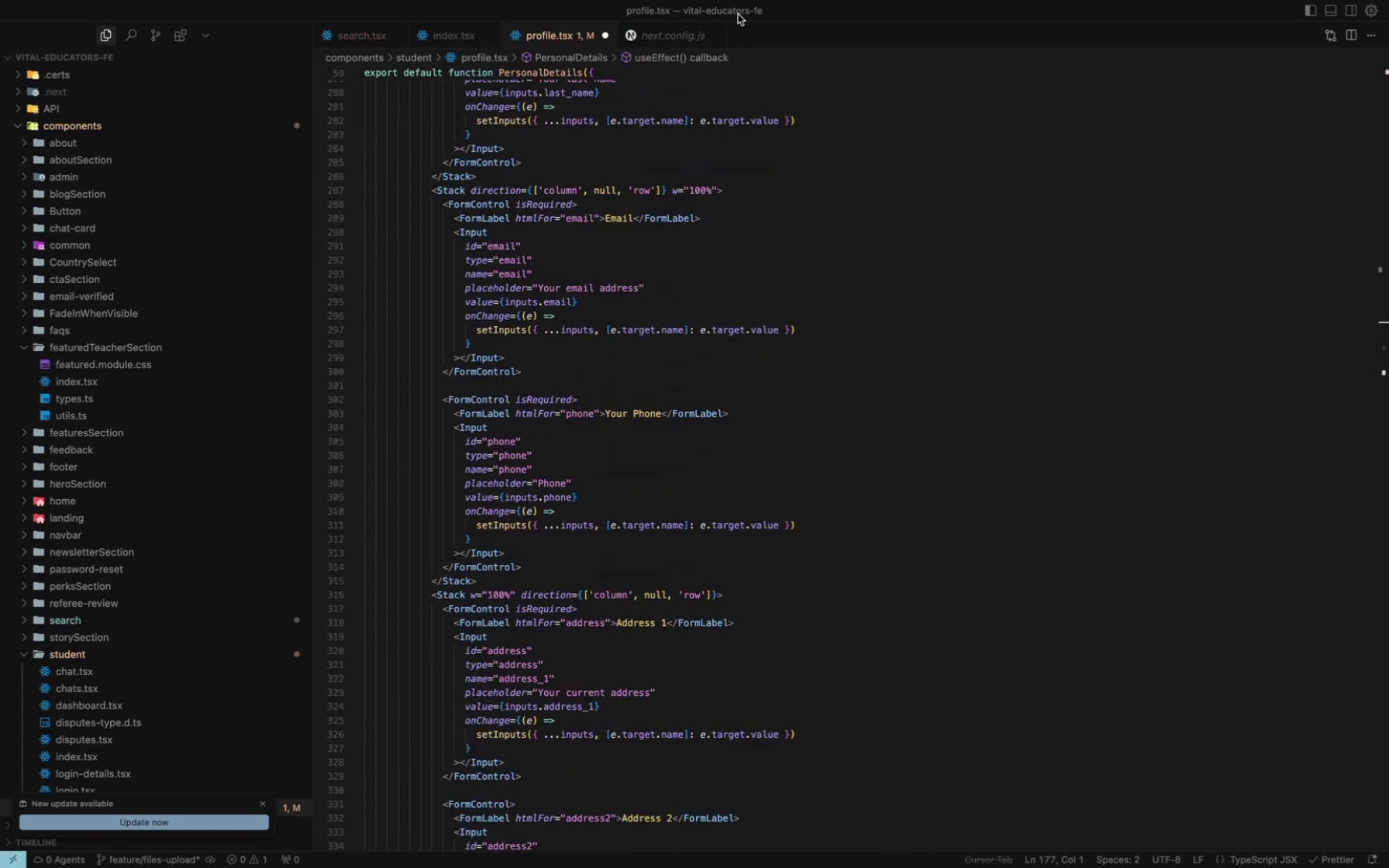 
key(Meta+CommandLeft)
 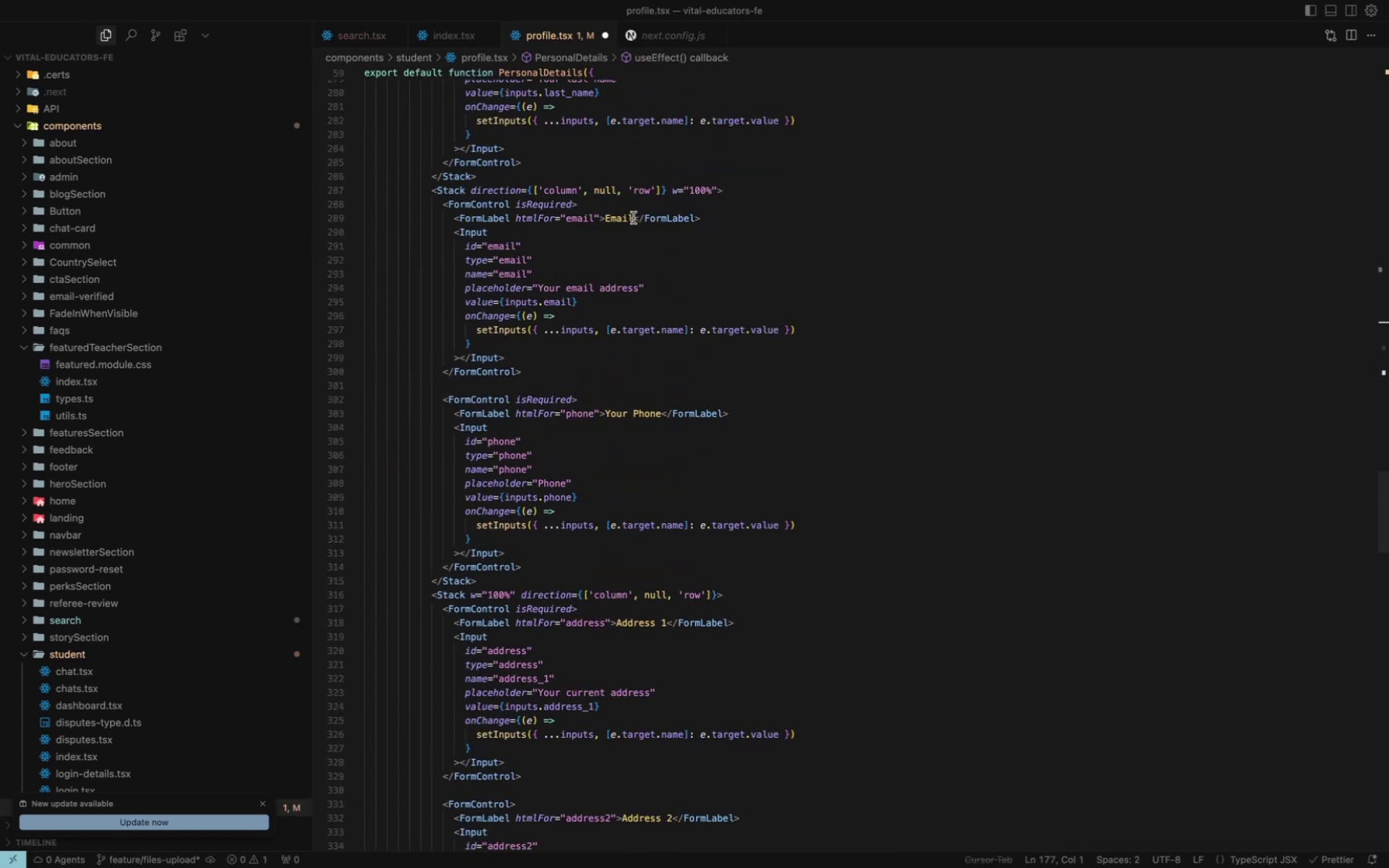 
key(Meta+S)
 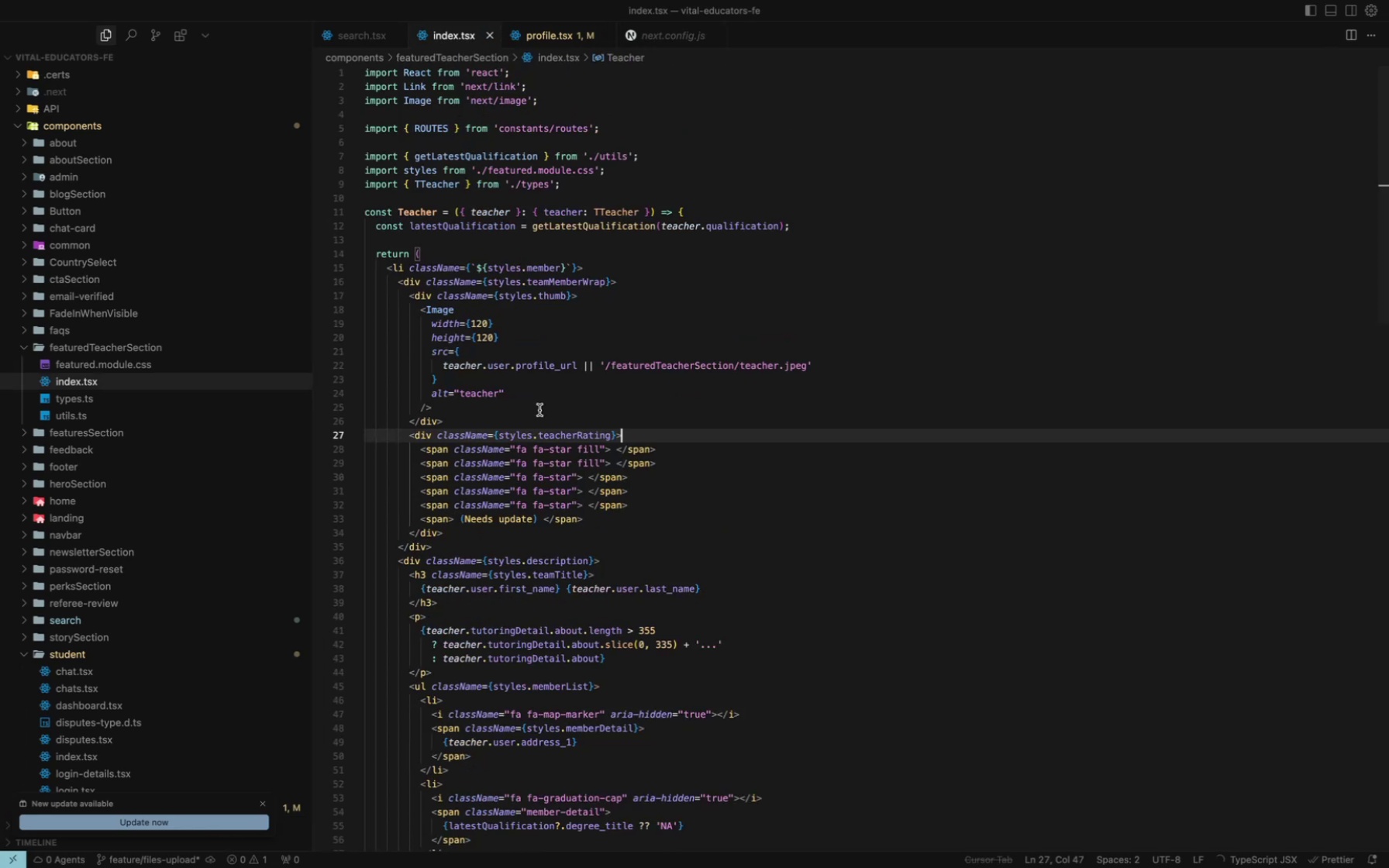 
scroll: coordinate [555, 633], scroll_direction: down, amount: 97.0
 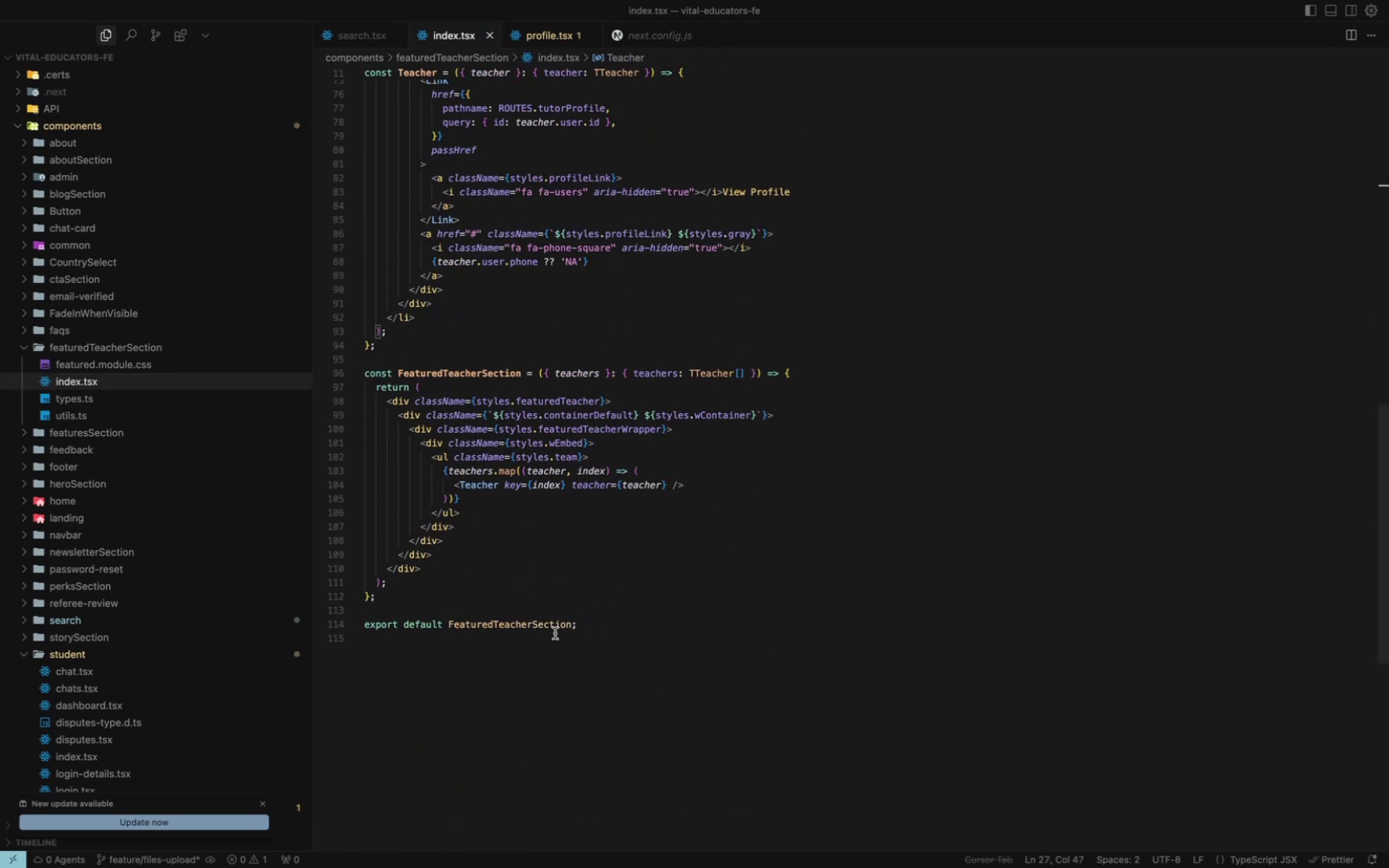 
left_click([555, 633])
 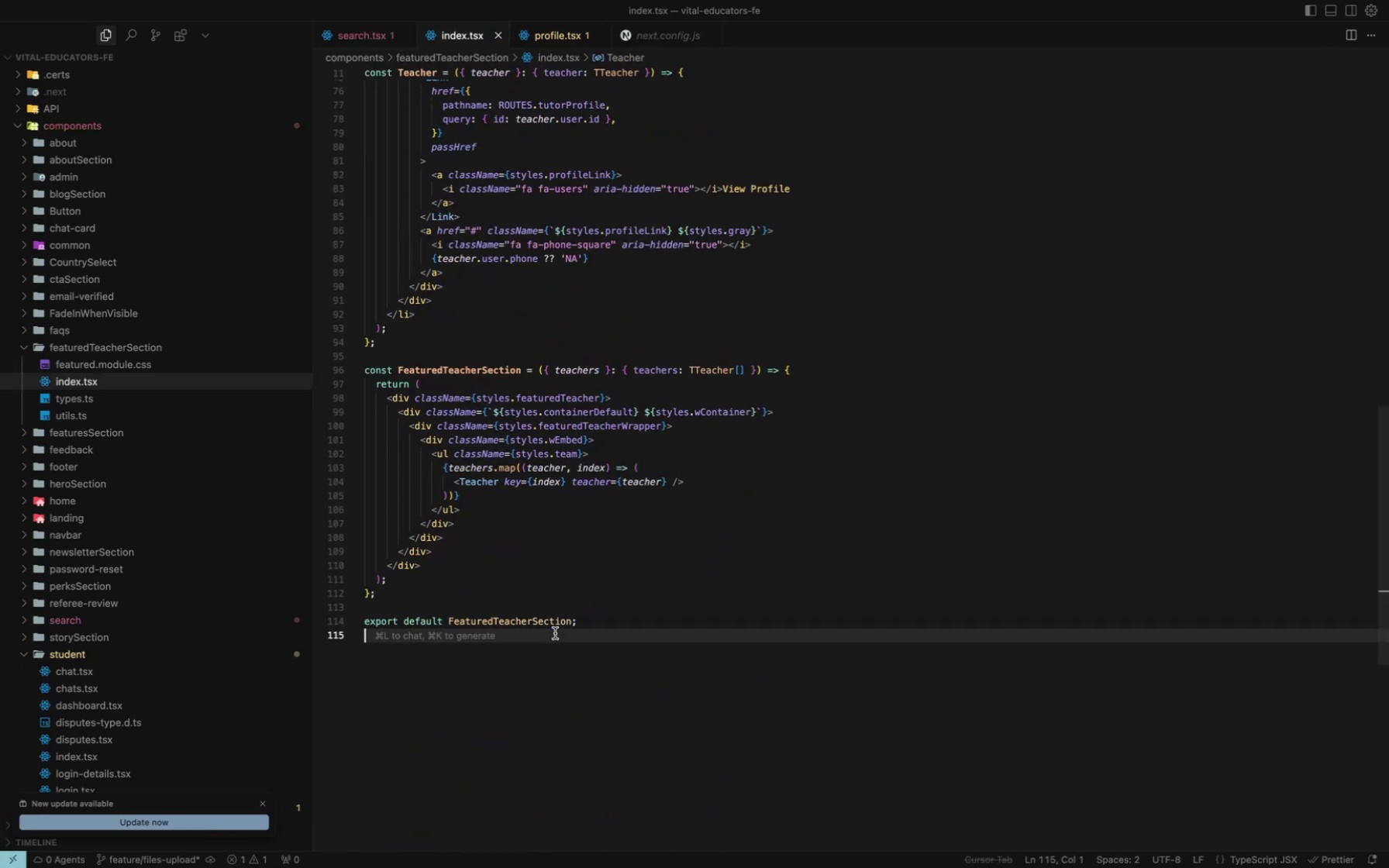 
key(Meta+A)
 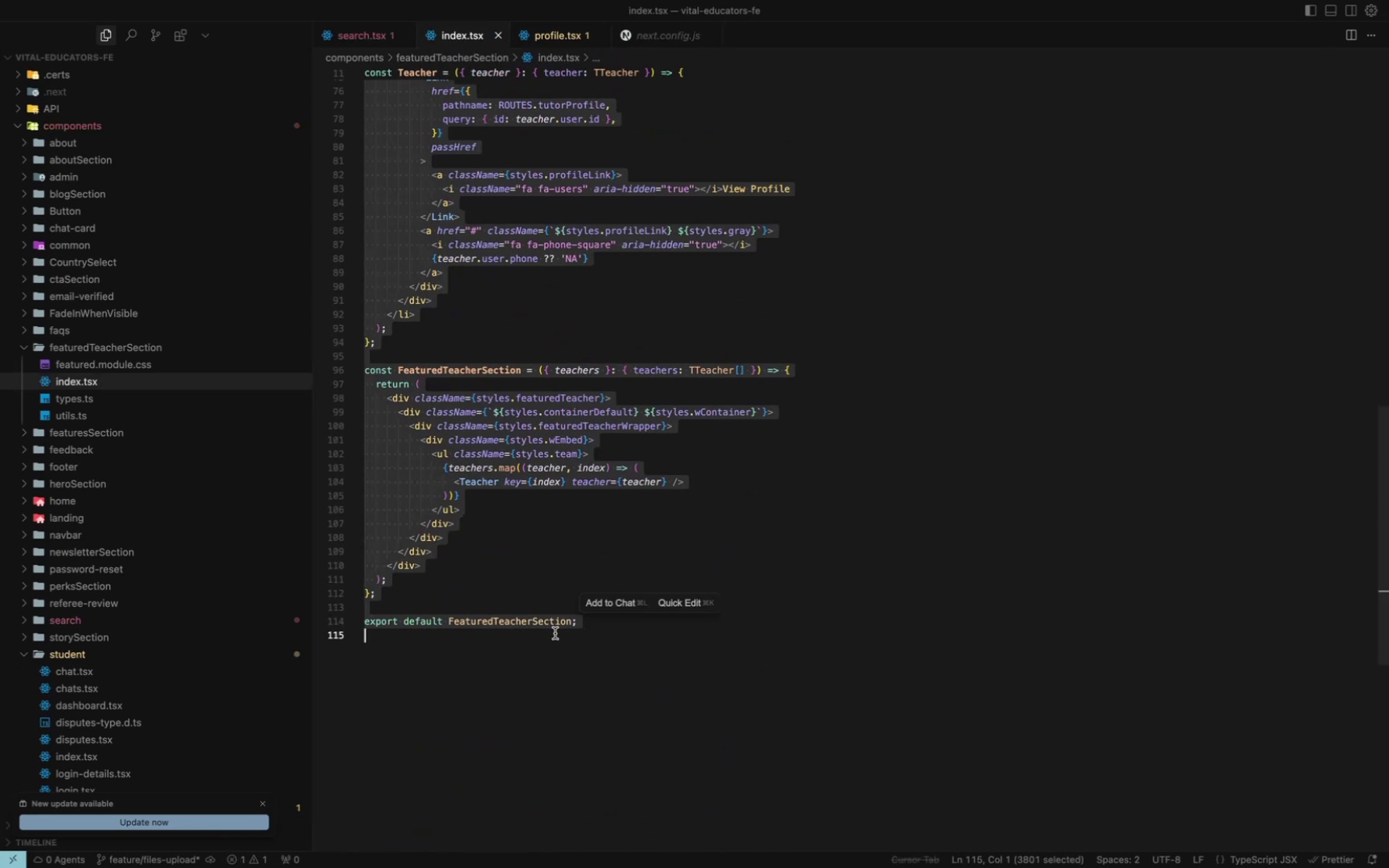 
key(Meta+V)
 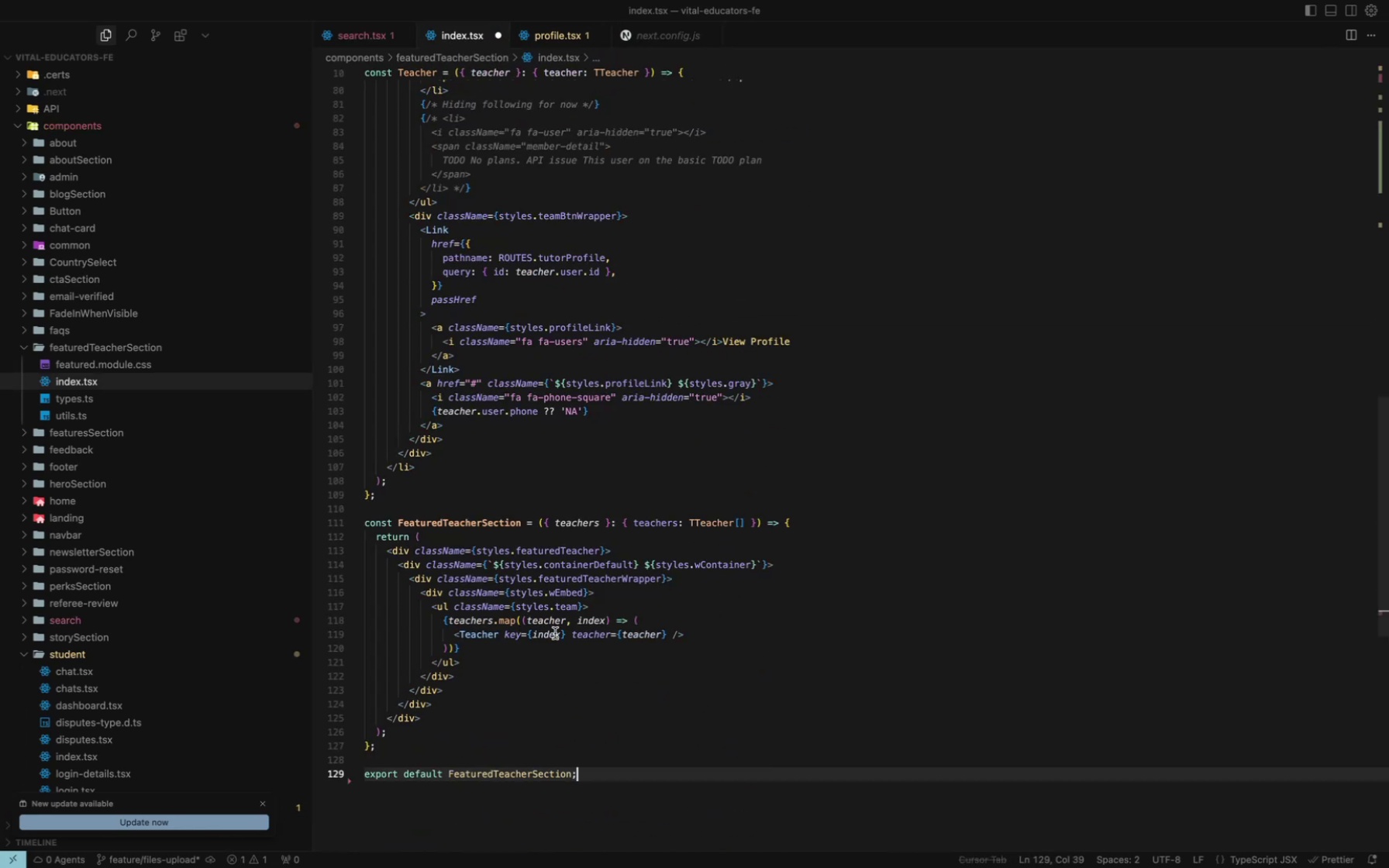 
key(Meta+S)
 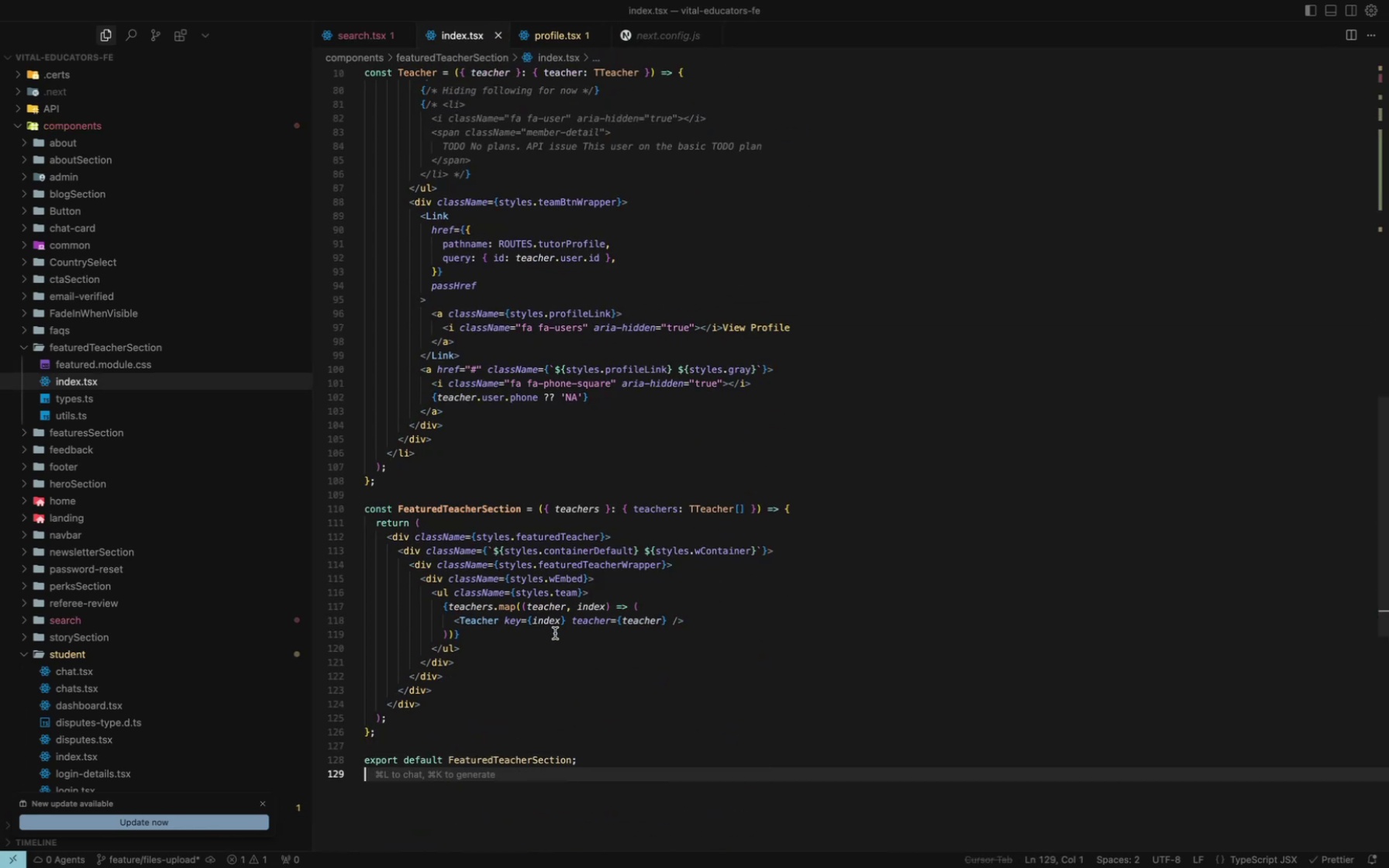 
scroll: coordinate [485, 310], scroll_direction: up, amount: 115.0
 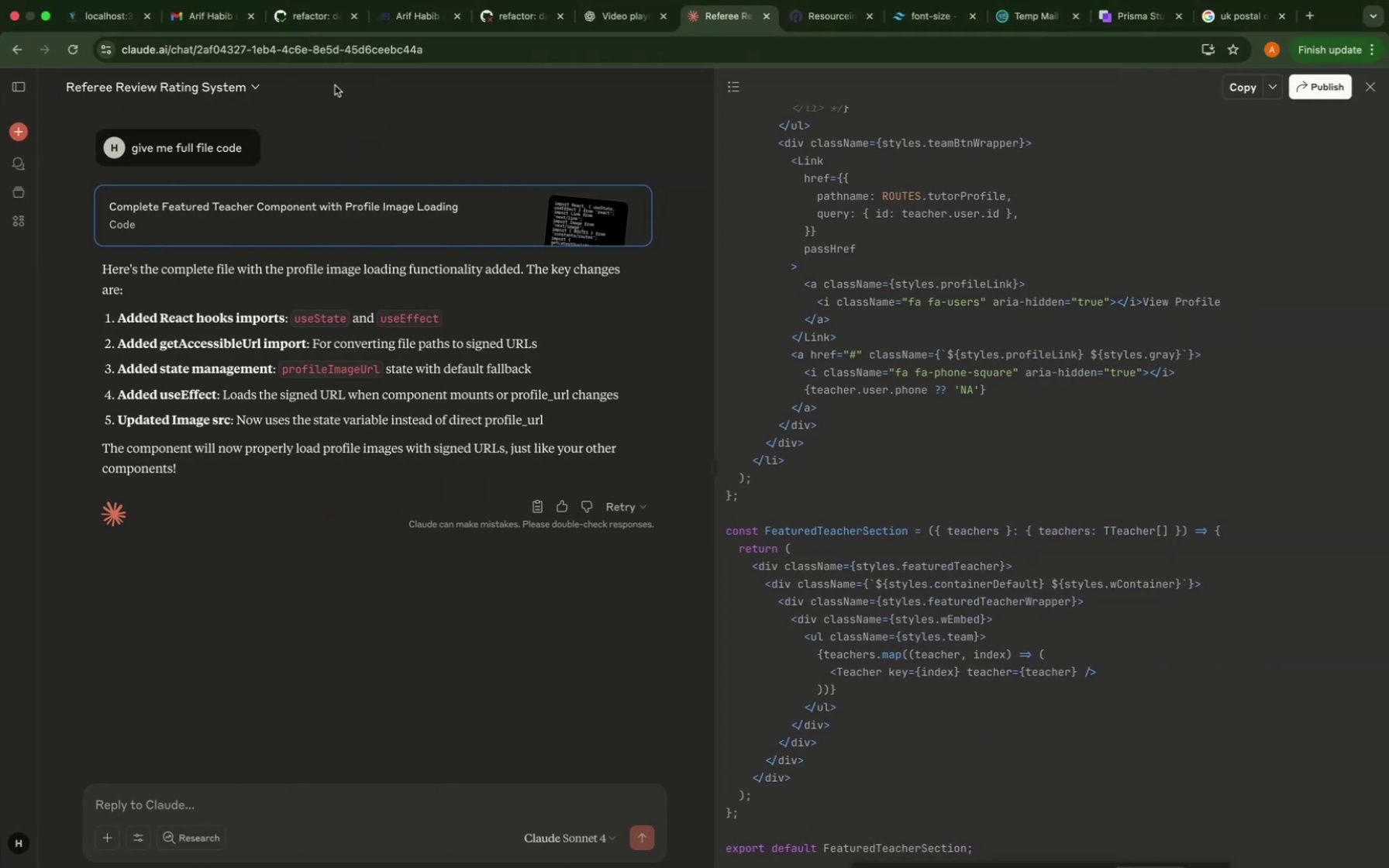 
left_click([115, 24])
 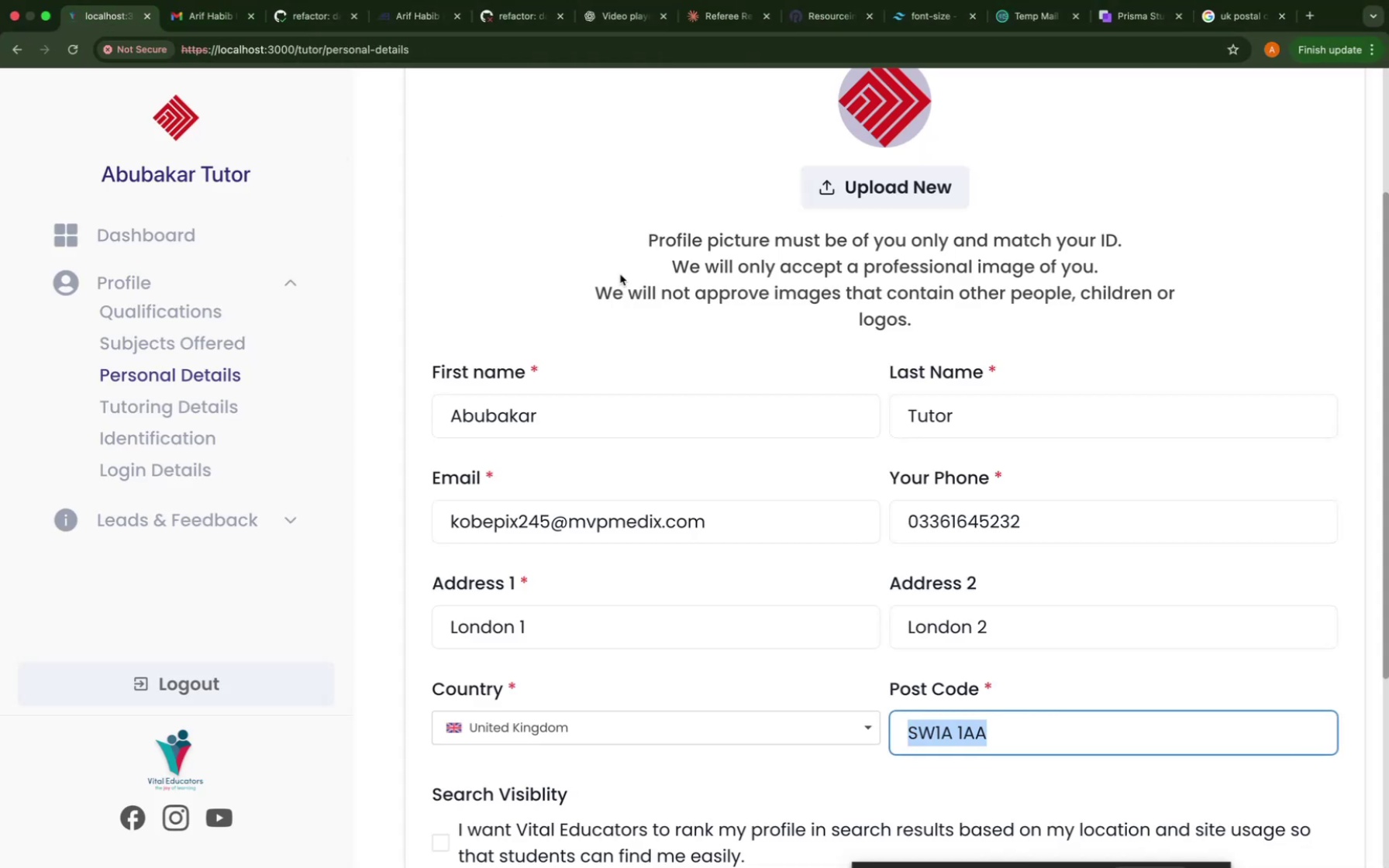 
mouse_move([573, 12])
 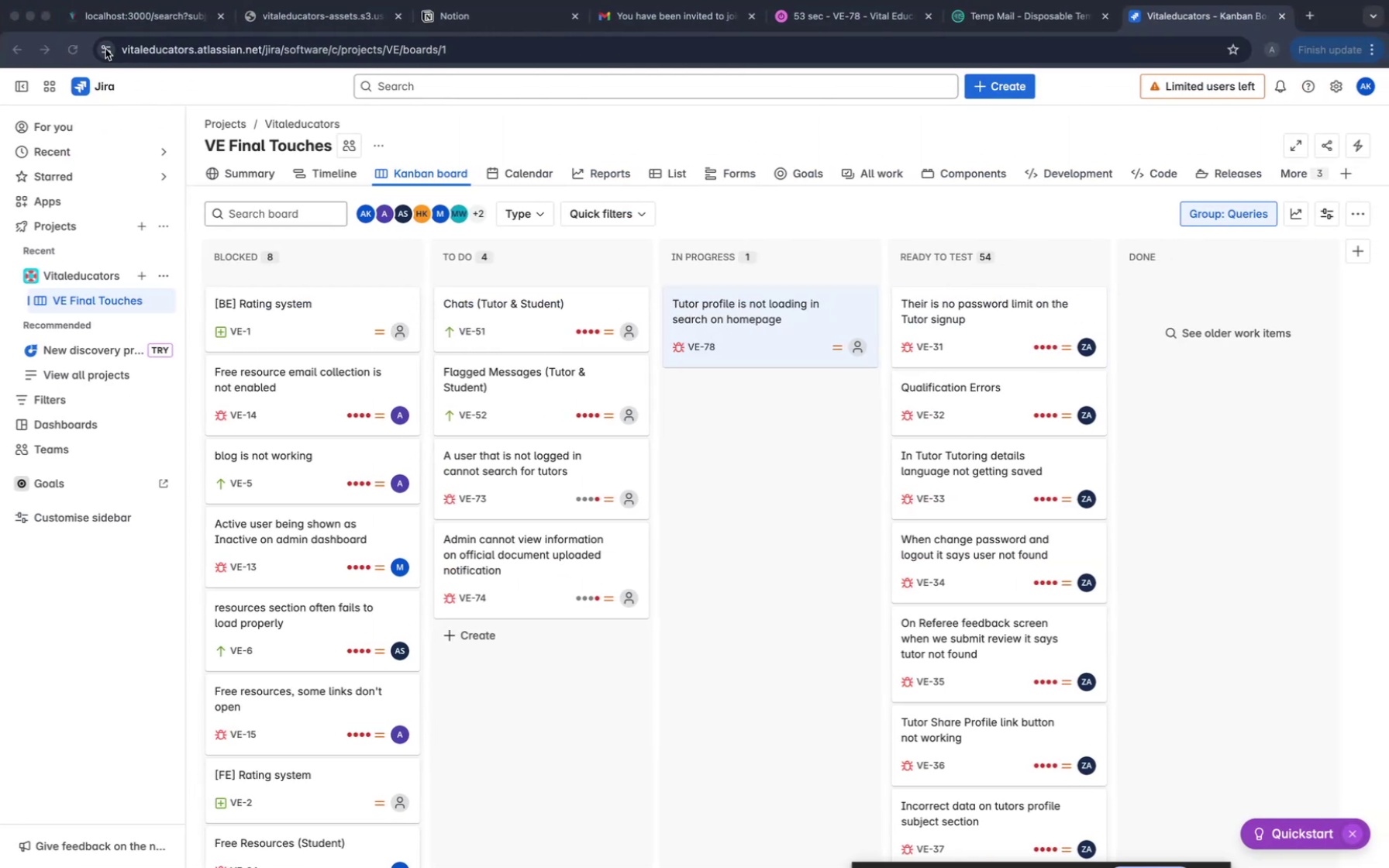 
double_click([126, 20])
 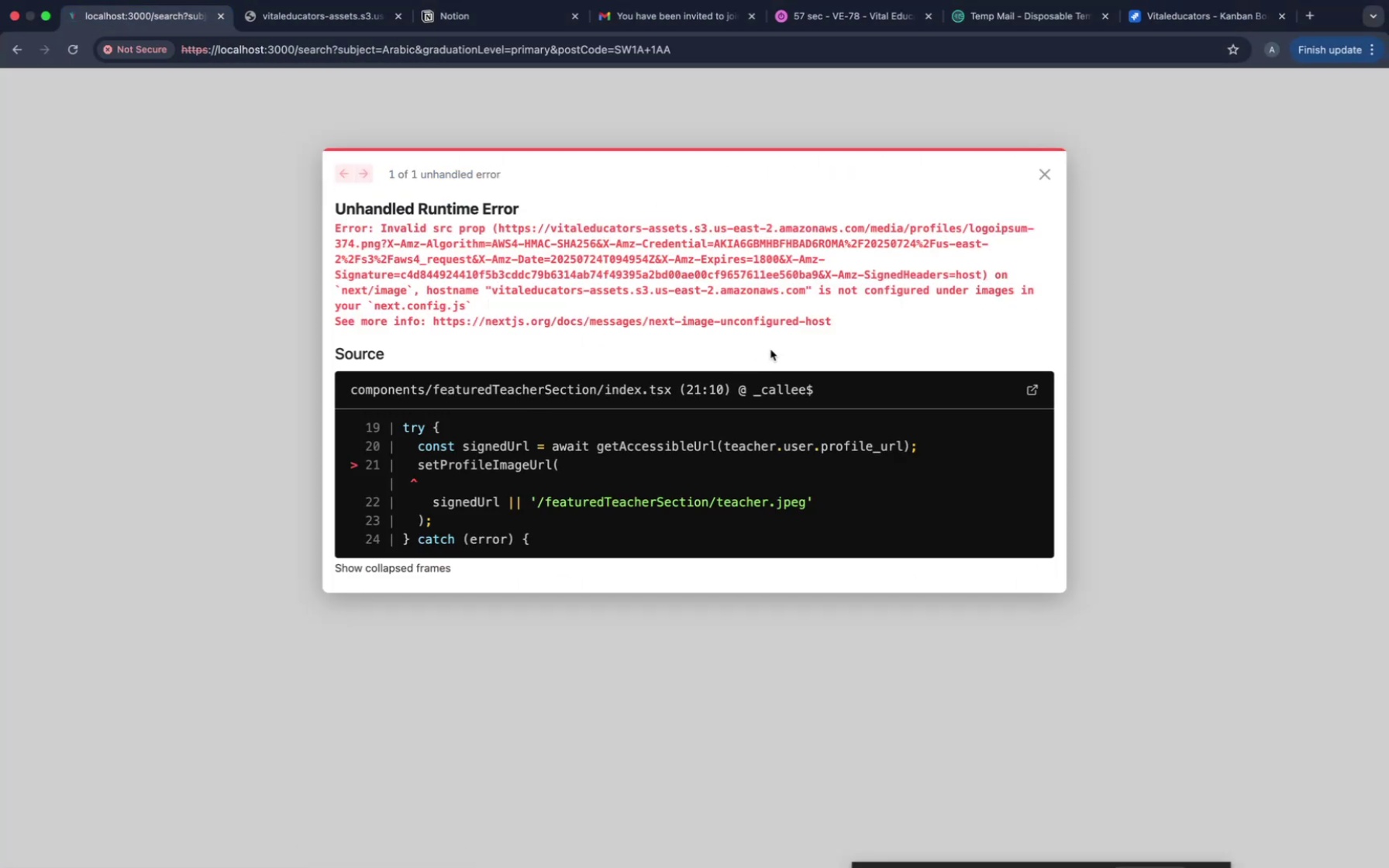 
left_click_drag(start_coordinate=[839, 324], to_coordinate=[322, 230])
 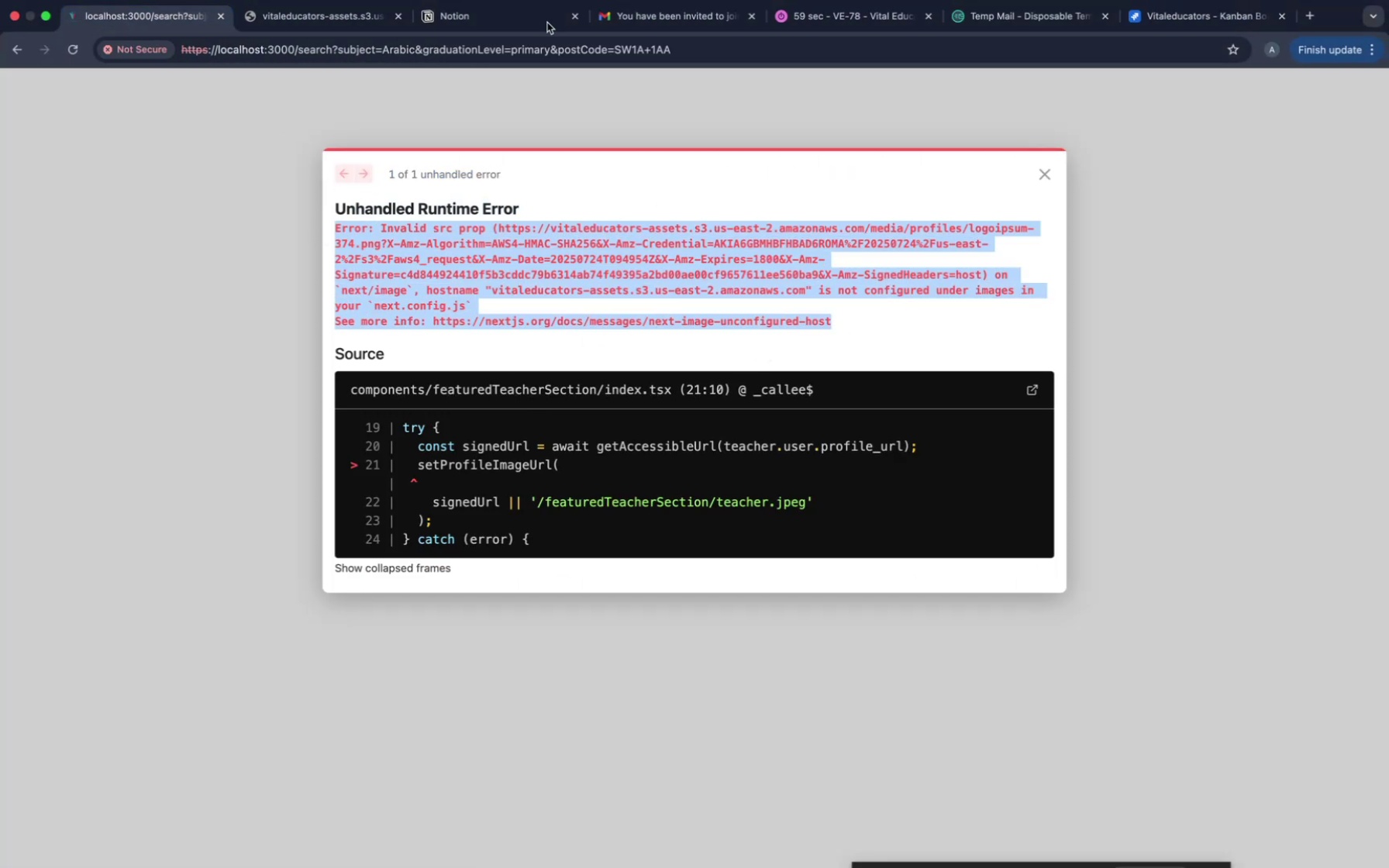 
key(Meta+C)
 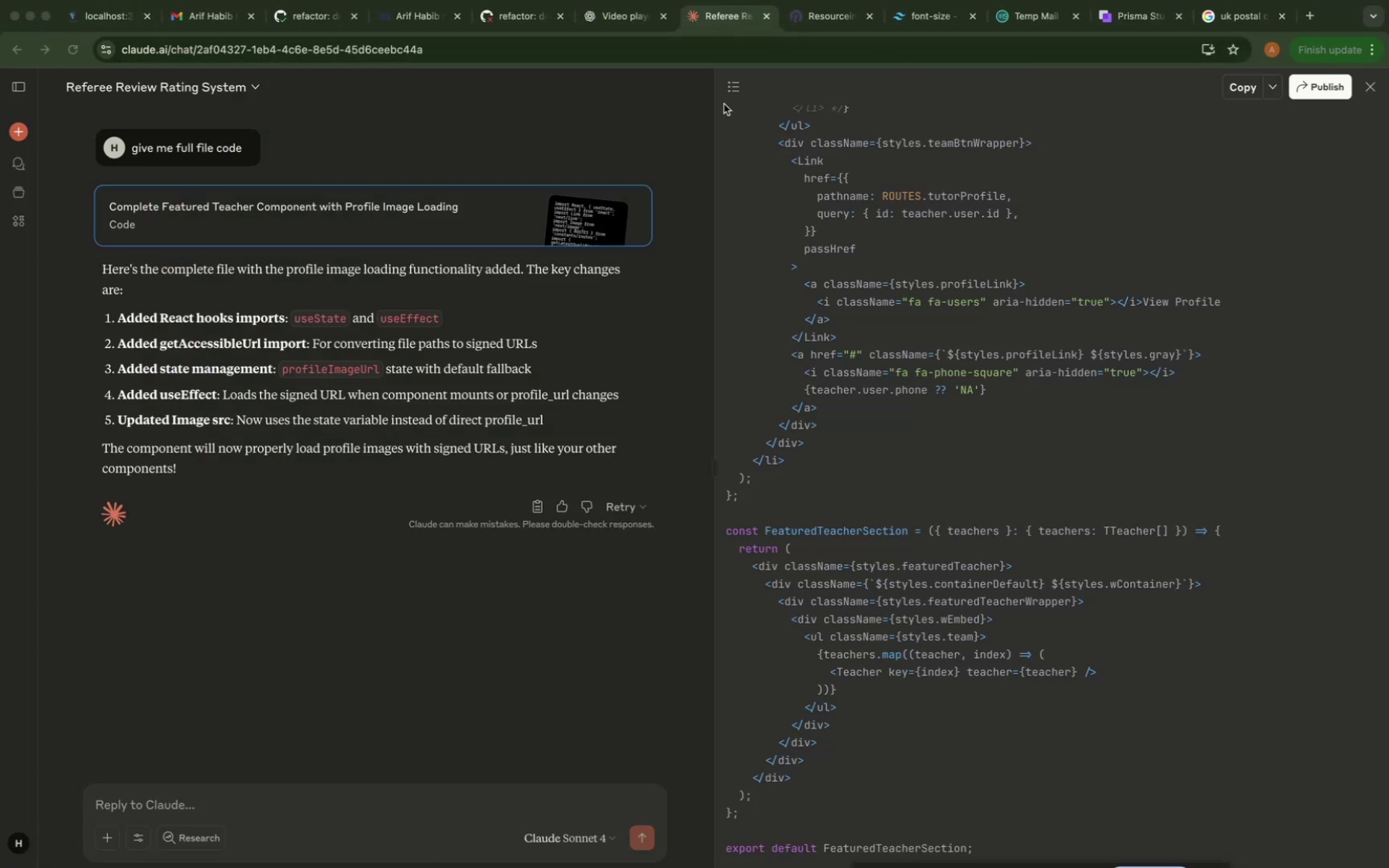 
left_click([308, 801])
 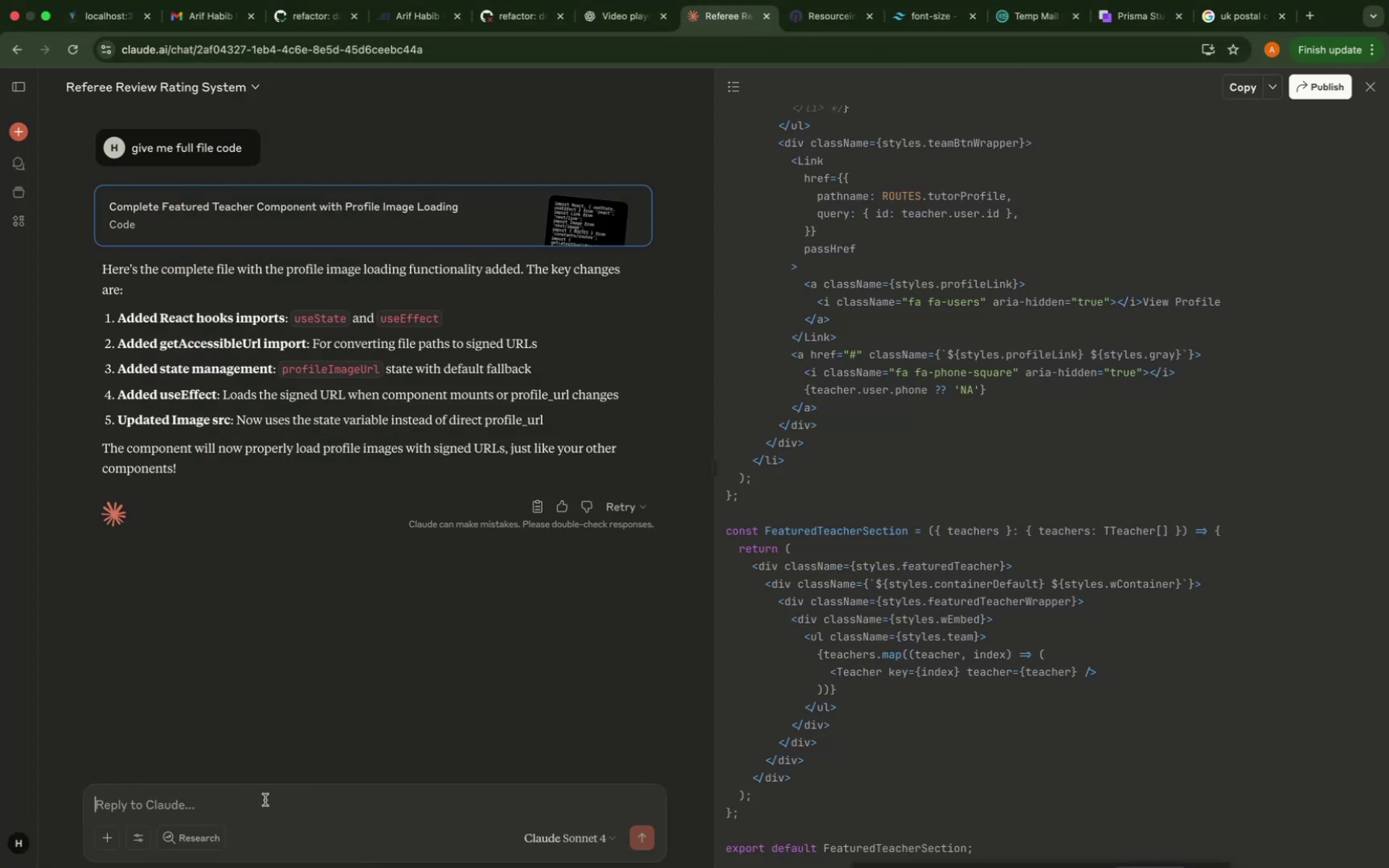 
key(Meta+CommandLeft)
 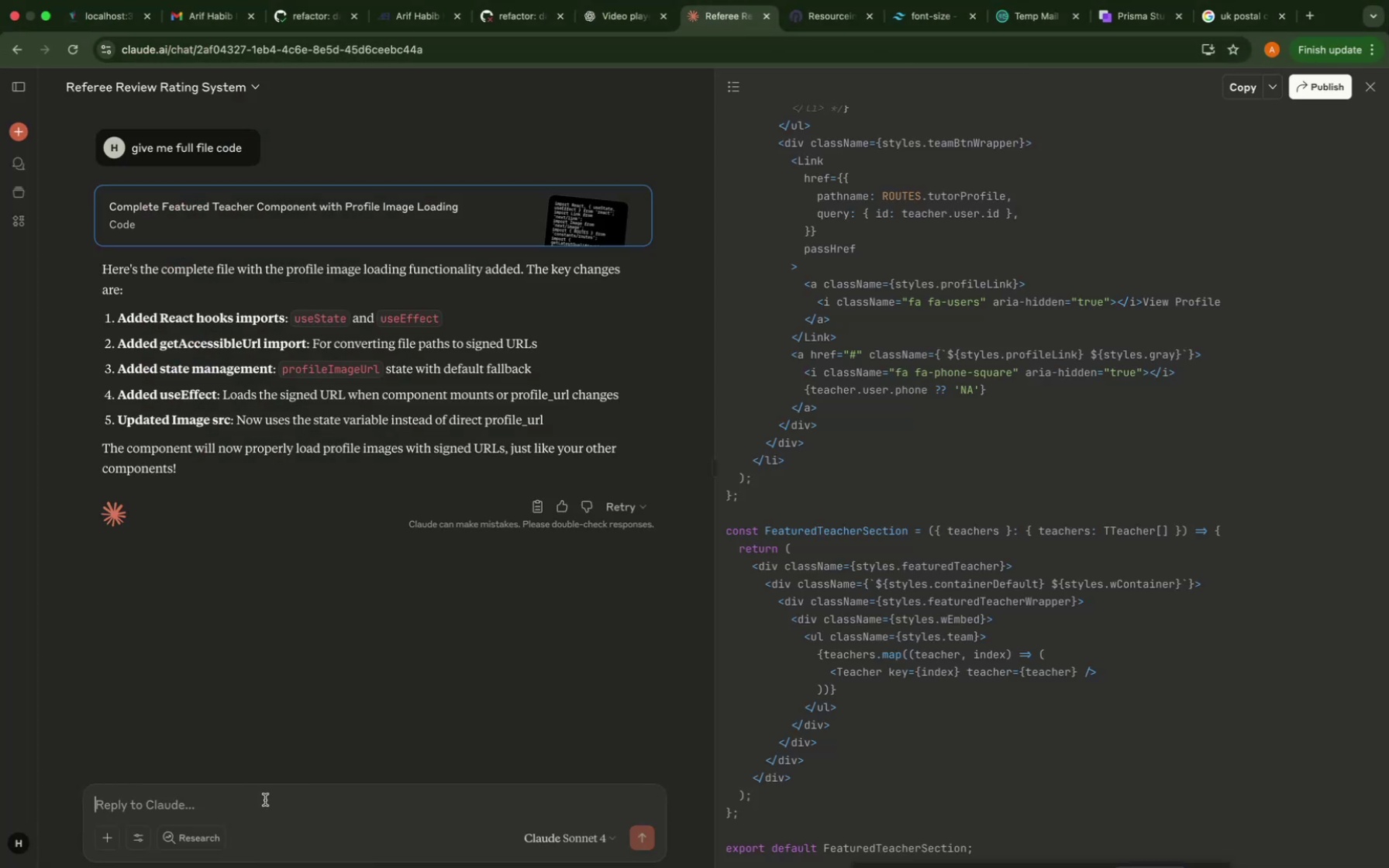 
key(Meta+V)
 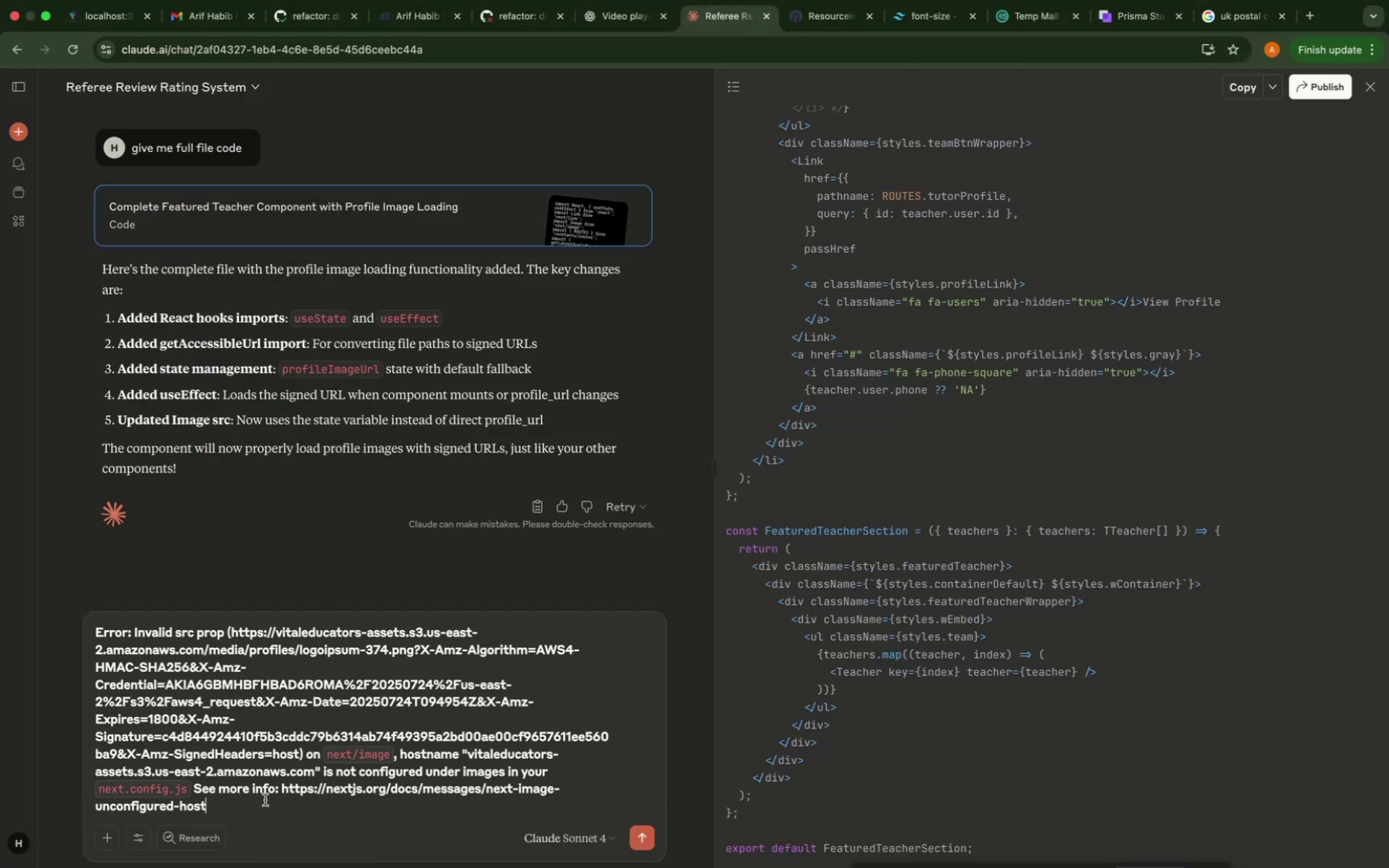 
key(Shift+Enter)
 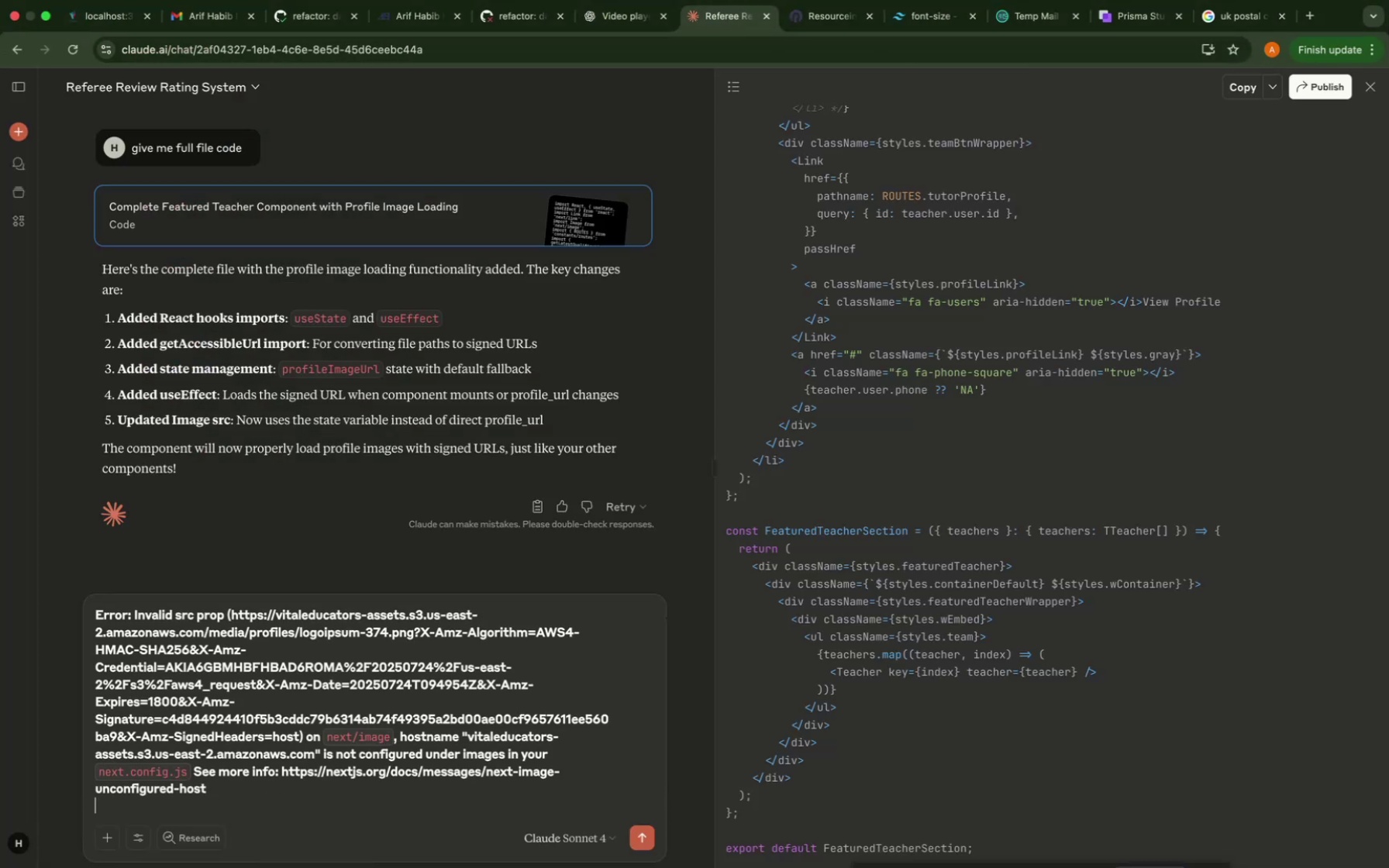 
key(Shift+Enter)
 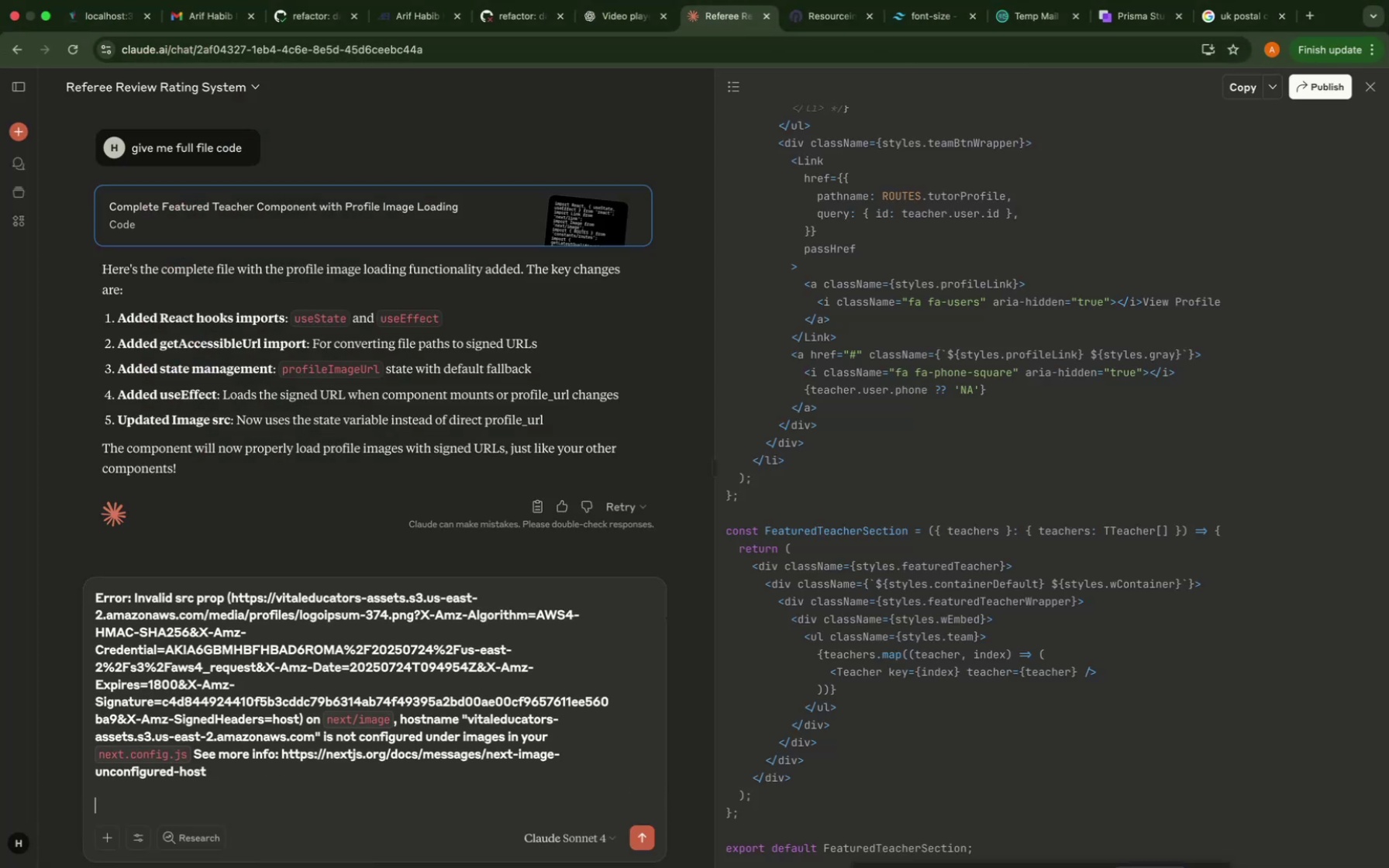 
type(i am getting thi )
key(Backspace)
type(s errro. )
key(Backspace)
key(Backspace)
key(Backspace)
key(Backspace)
type(or. i )
key(Backspace)
key(Backspace)
type(we can resolve this error by e)
key(Backspace)
type(defining domain in nextjsconfig fil )
key(Backspace)
type(e below is my next js config file)
 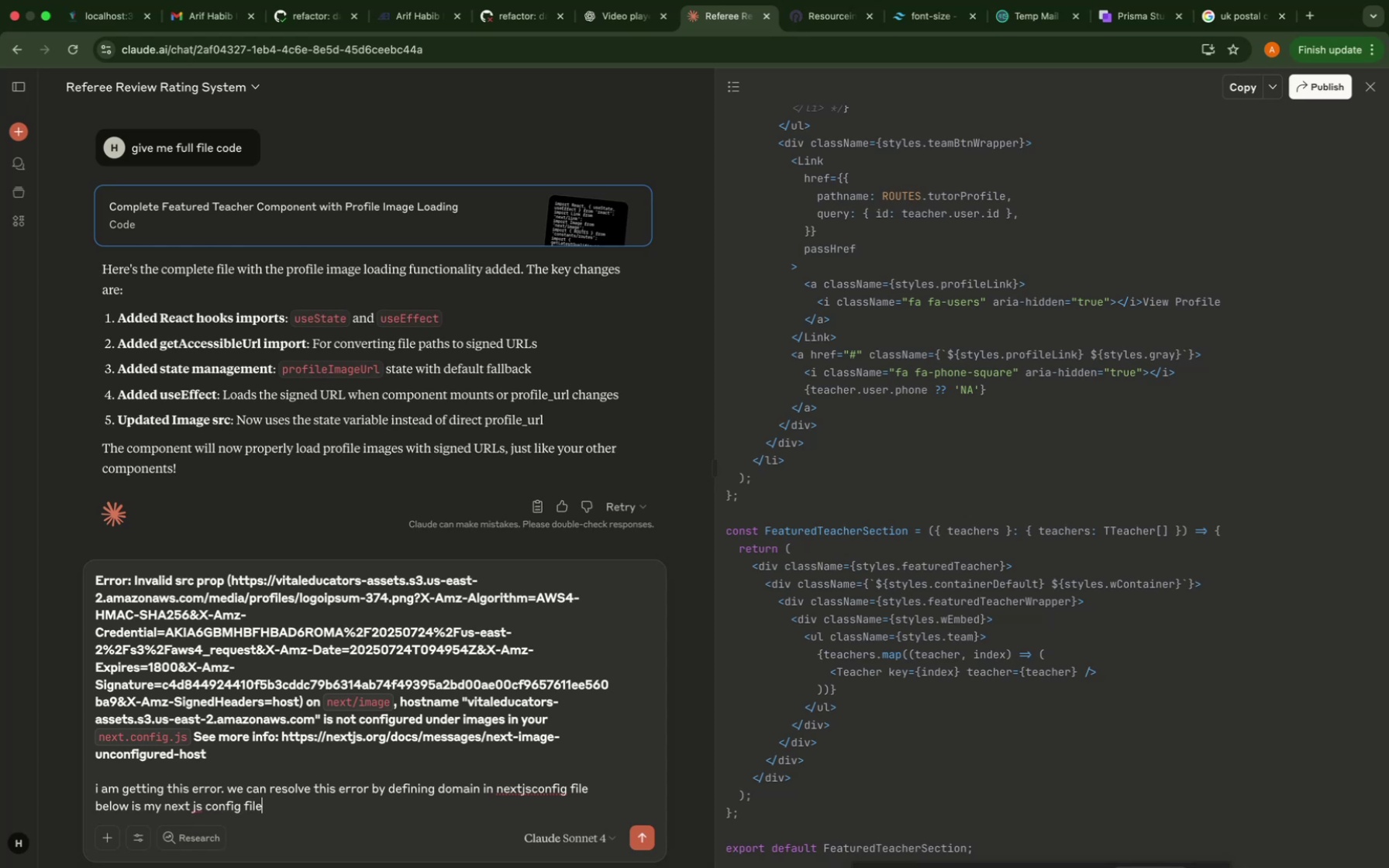 
key(Shift+Enter)
 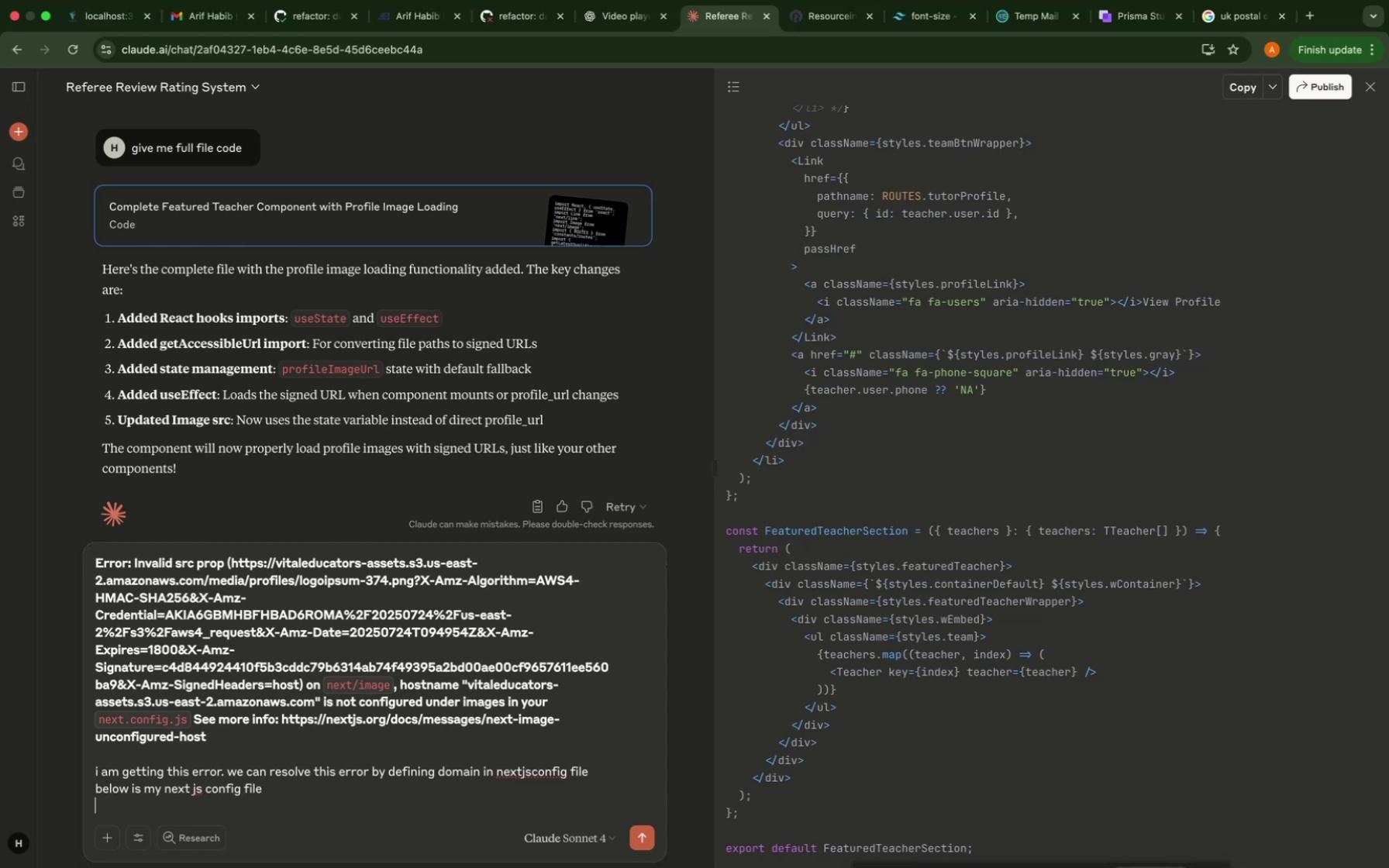 
key(Shift+Enter)
 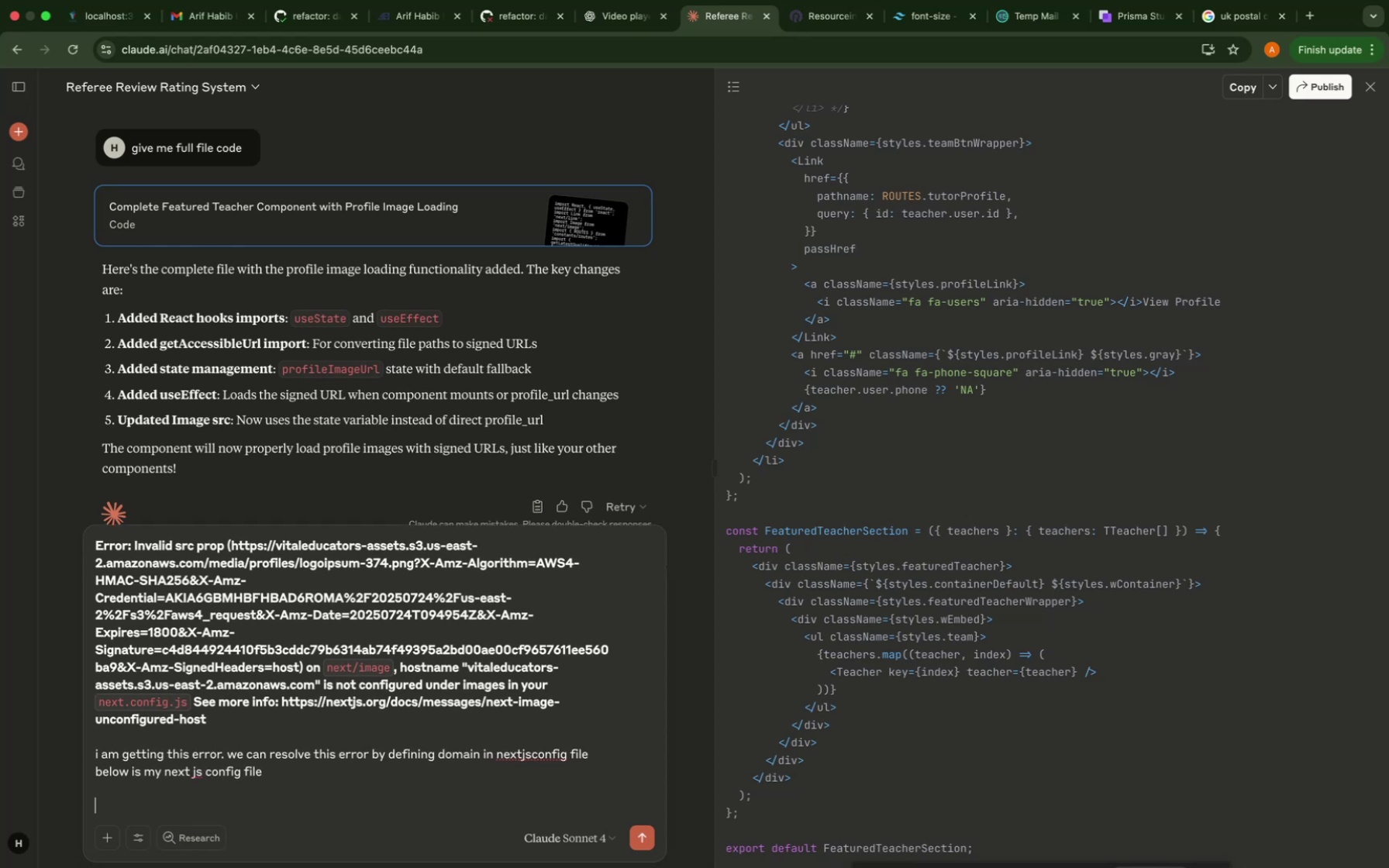 
key(Meta+CommandLeft)
 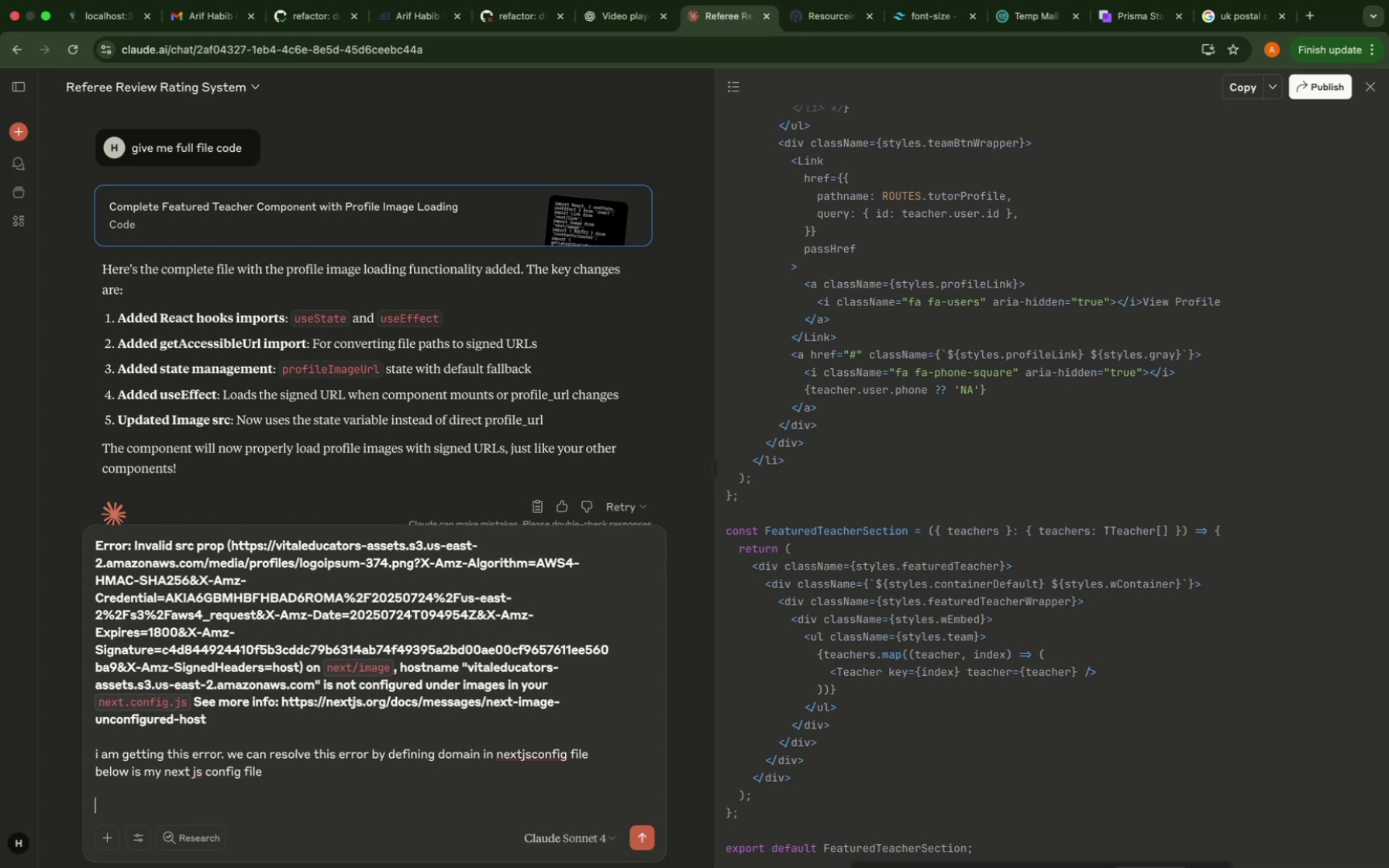 
key(Meta+V)
 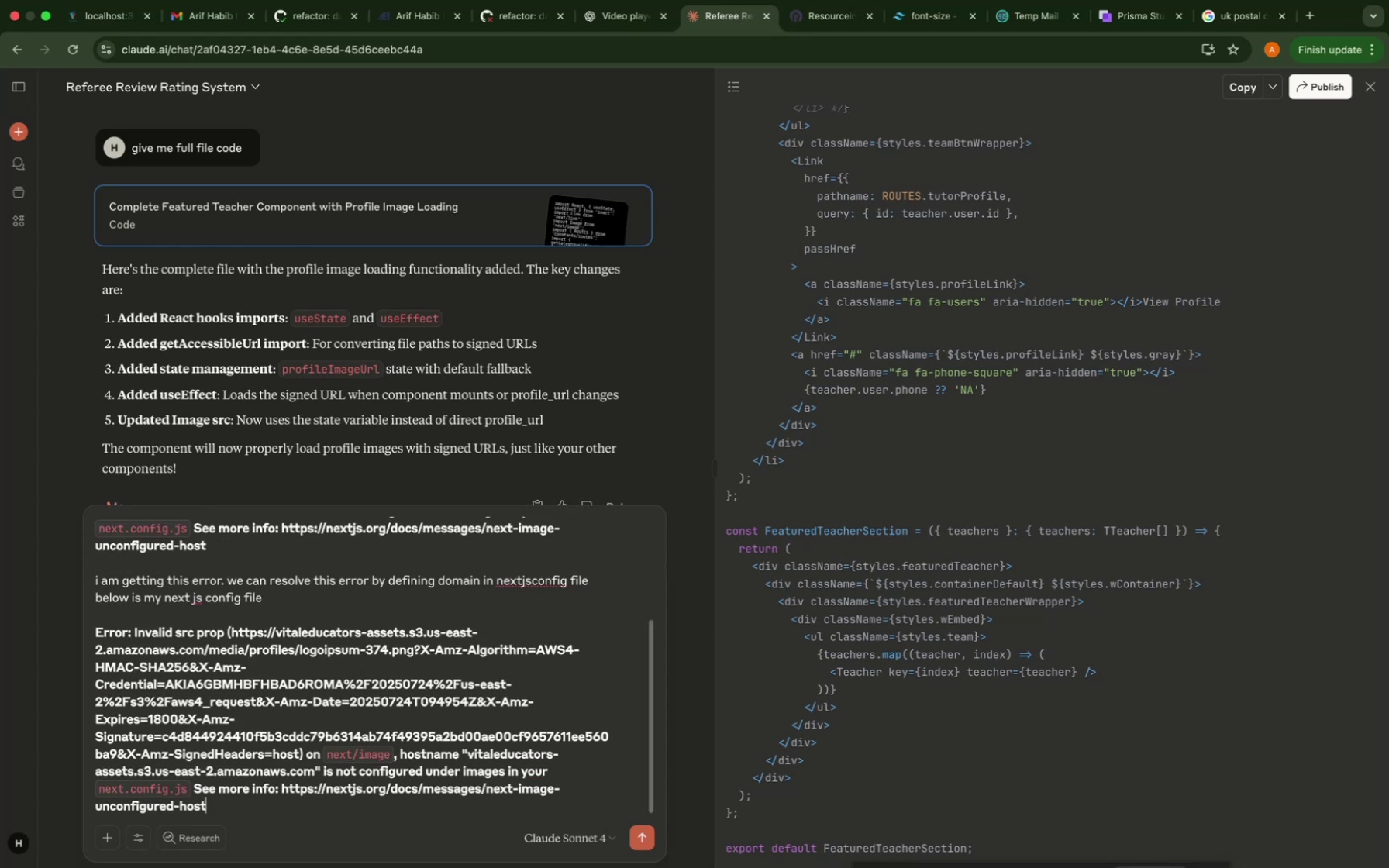 
key(Shift+Enter)
 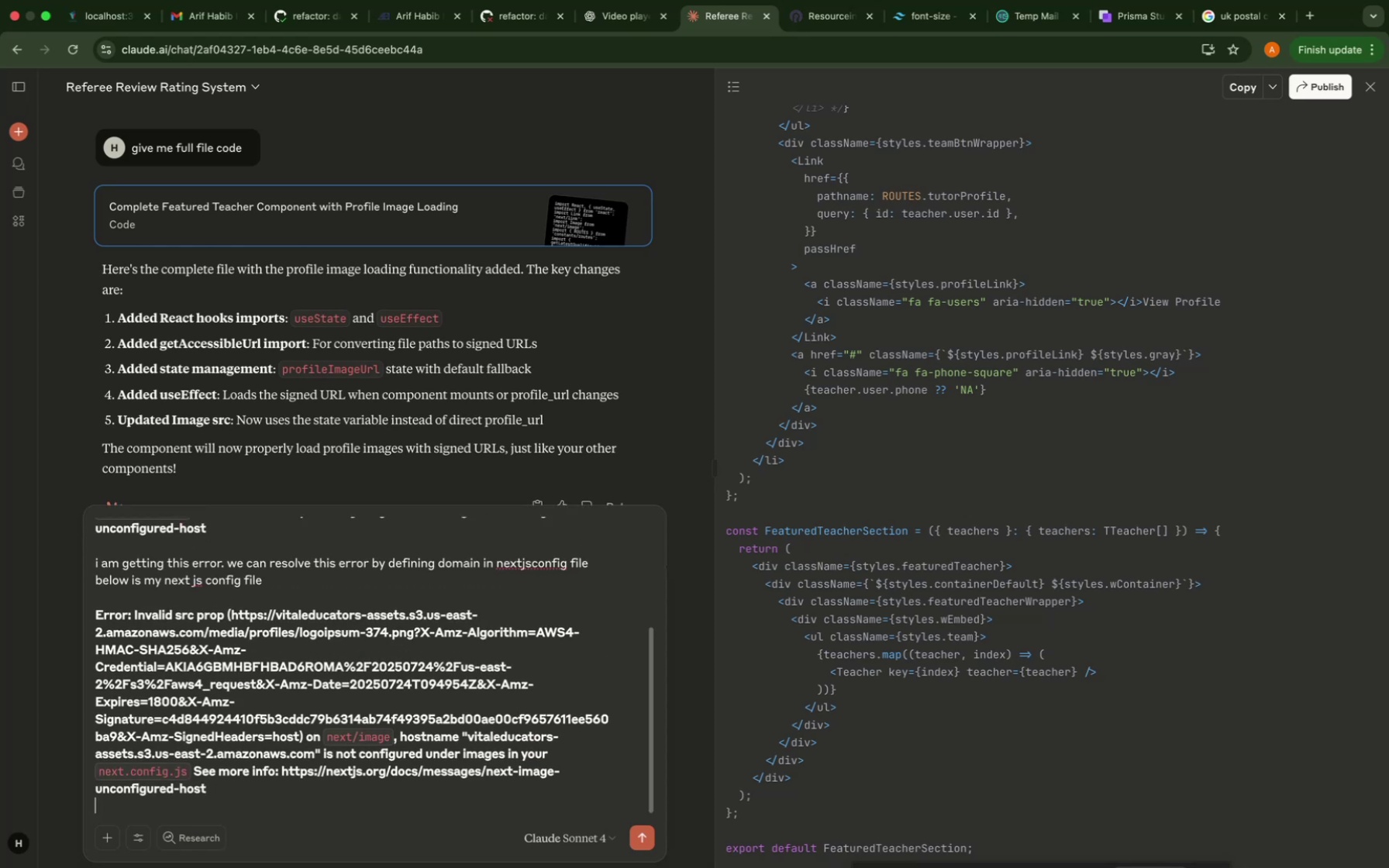 
key(Shift+Enter)
 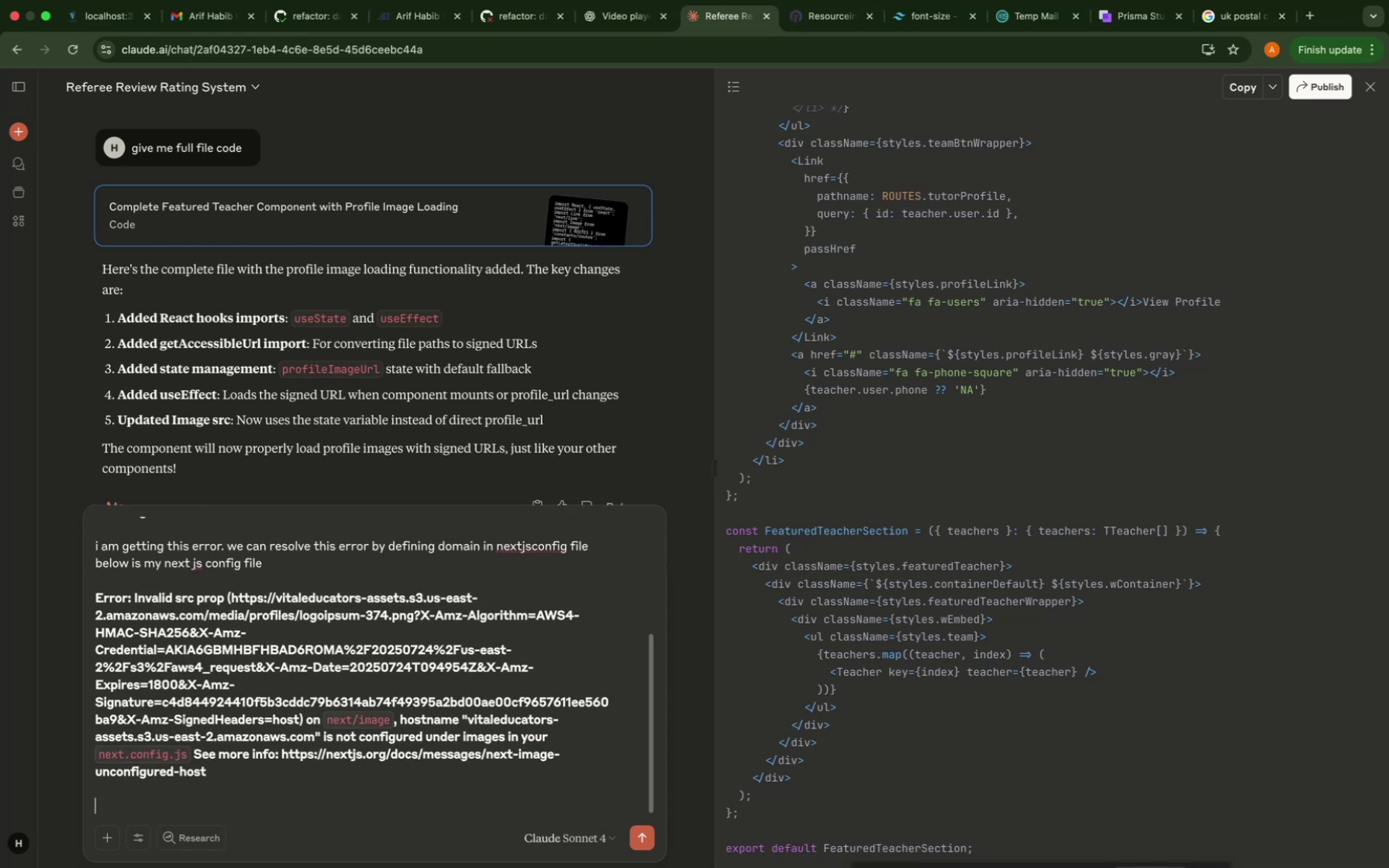 
key(Shift+Enter)
 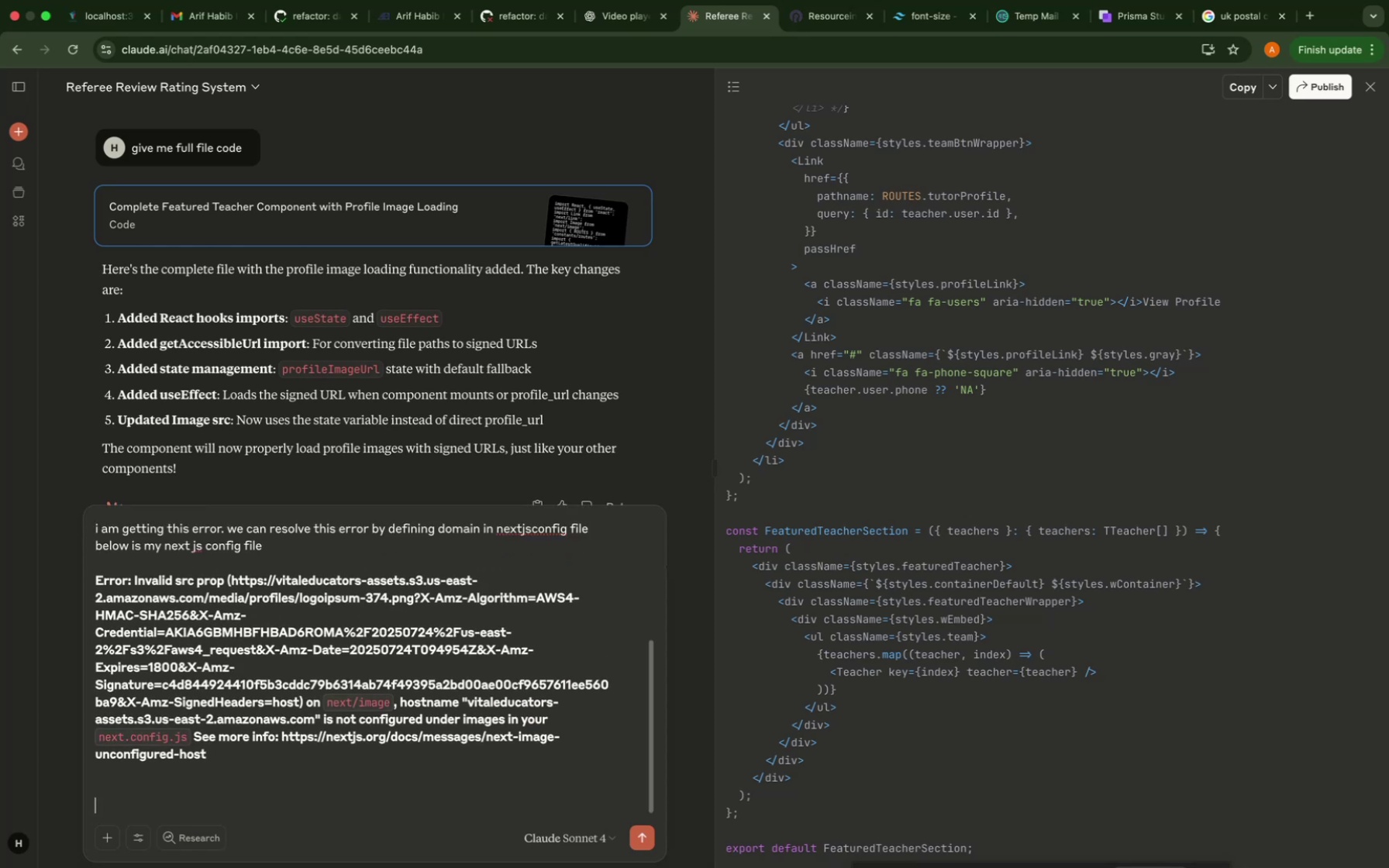 
type(i did same thing in my other project and it )
key(Backspace)
key(Backspace)
key(Backspace)
key(Backspace)
key(Backspace)
key(Backspace)
key(Backspace)
type(as i a)
key(Backspace)
type(was facing same kind of issue below is other project confile)
key(Backspace)
key(Backspace)
type(g file )
 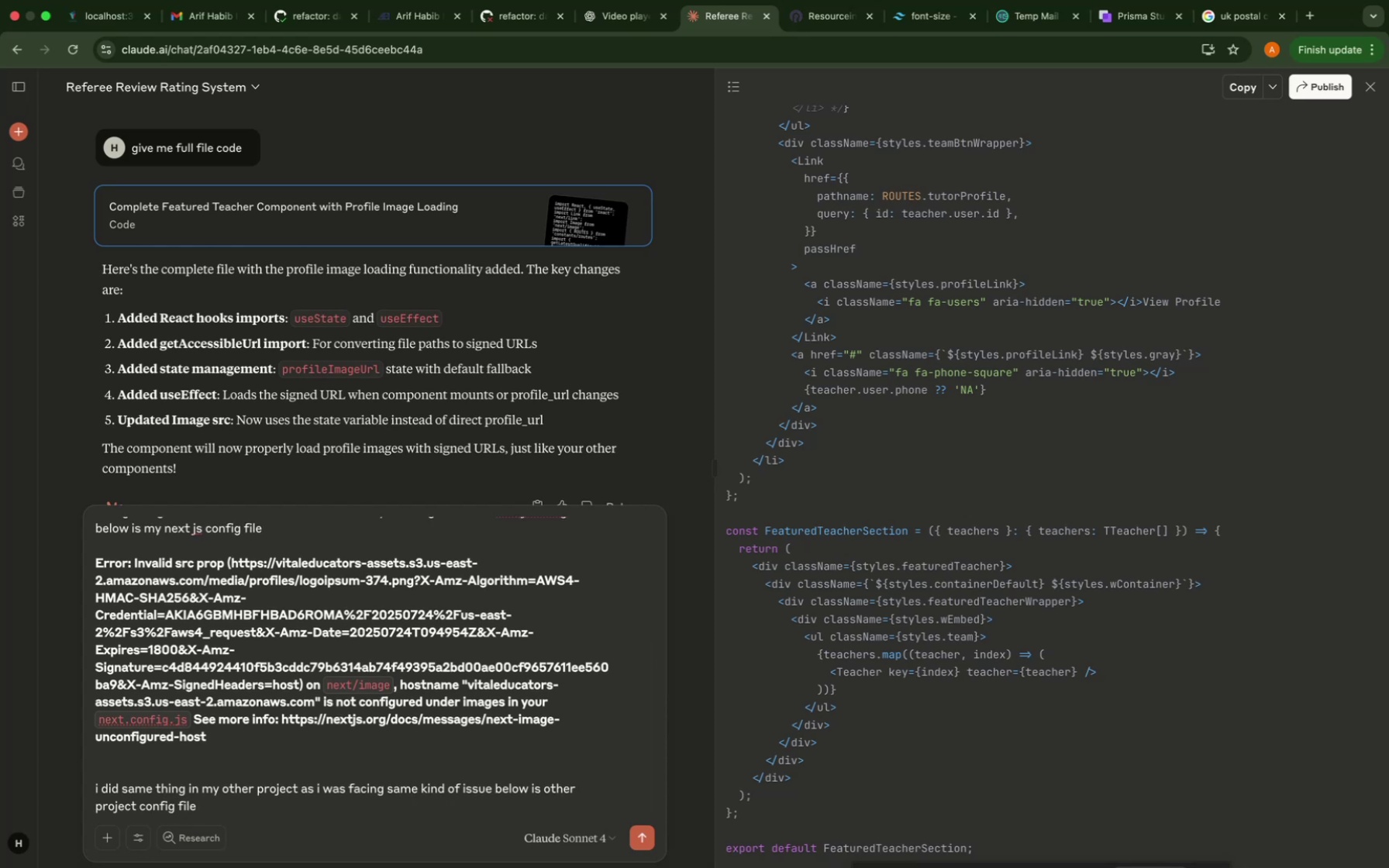 
key(Shift+Enter)
 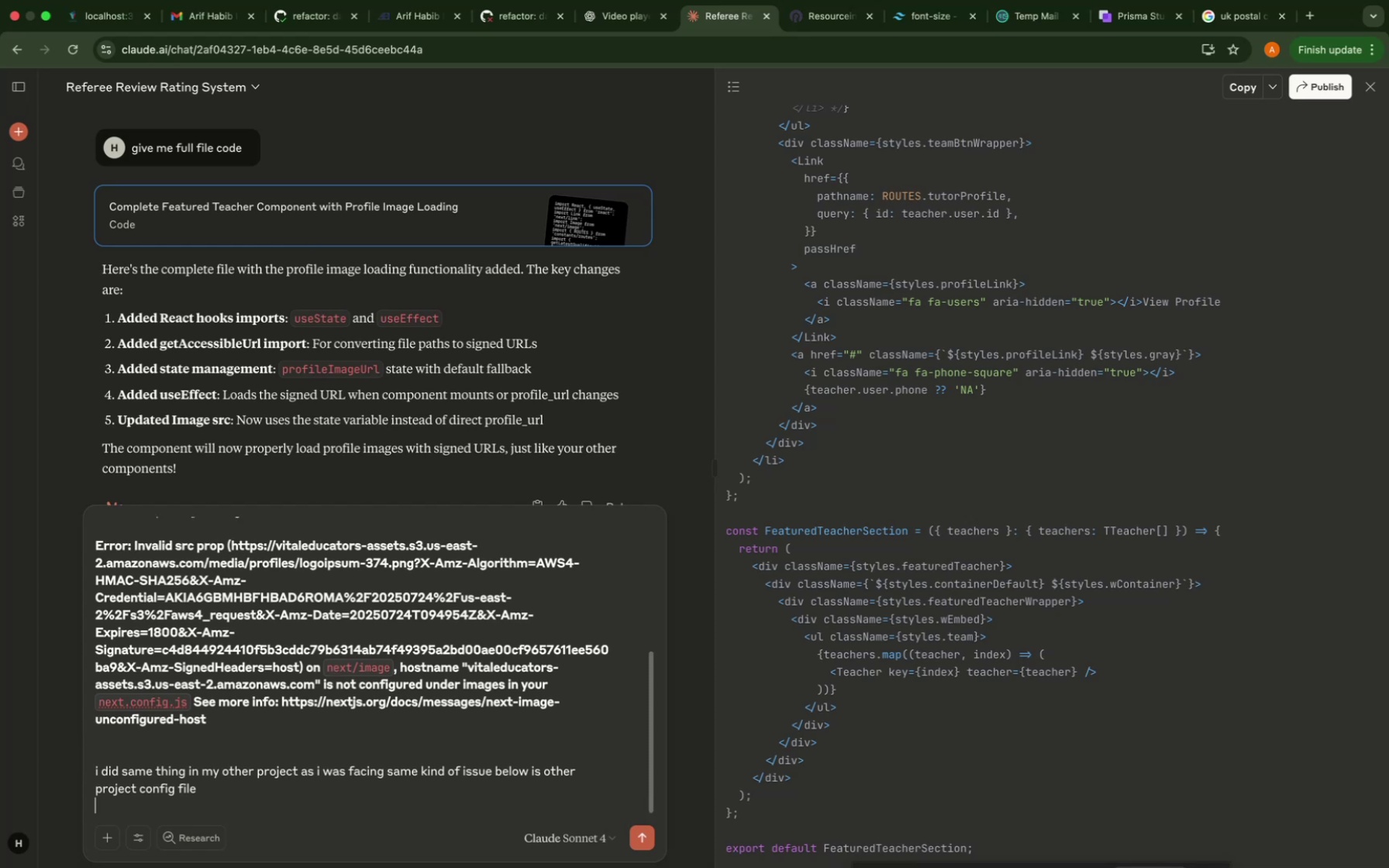 
key(Shift+Enter)
 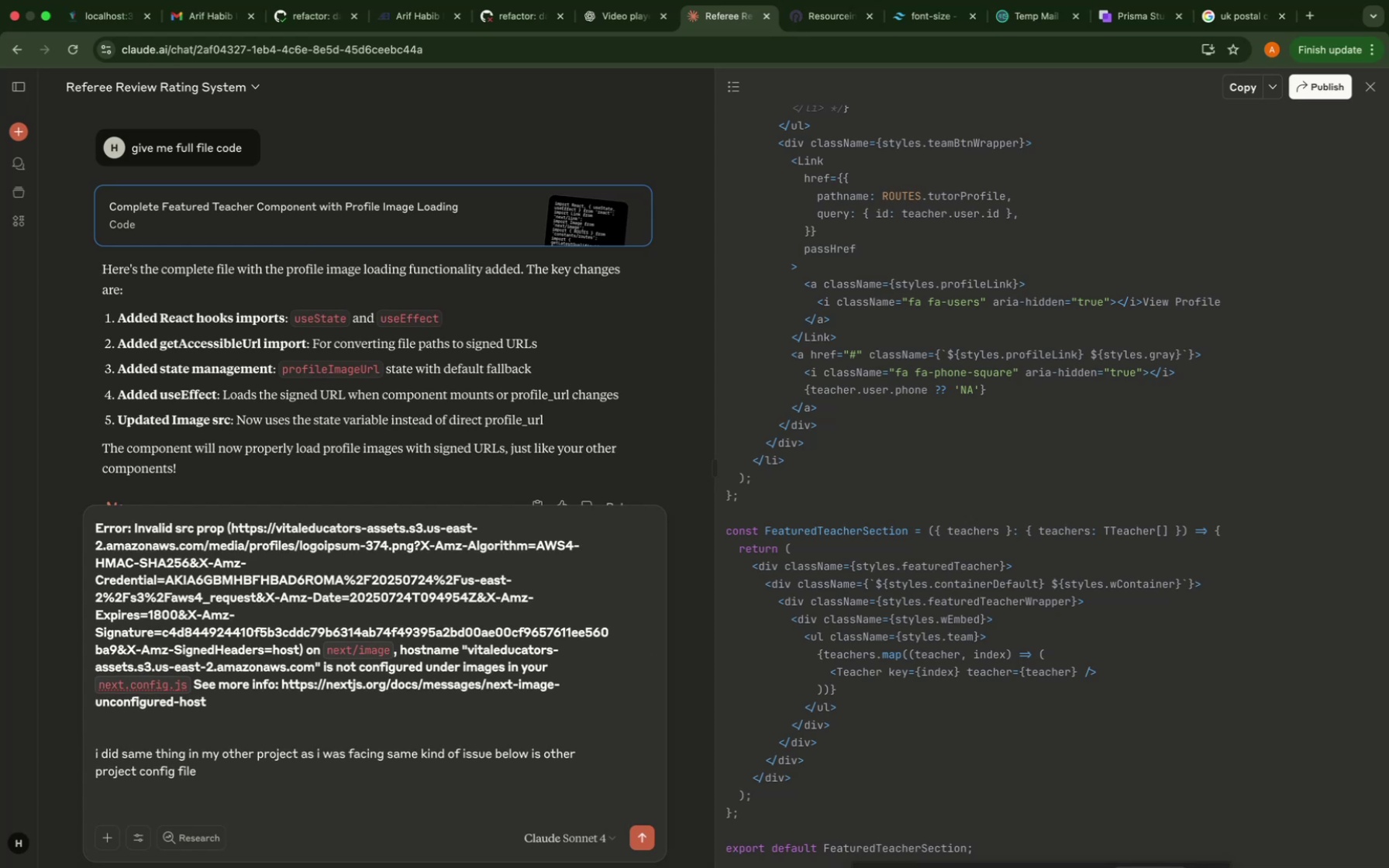 
key(Backspace)
key(Backspace)
type(you can take inspiration from this)
 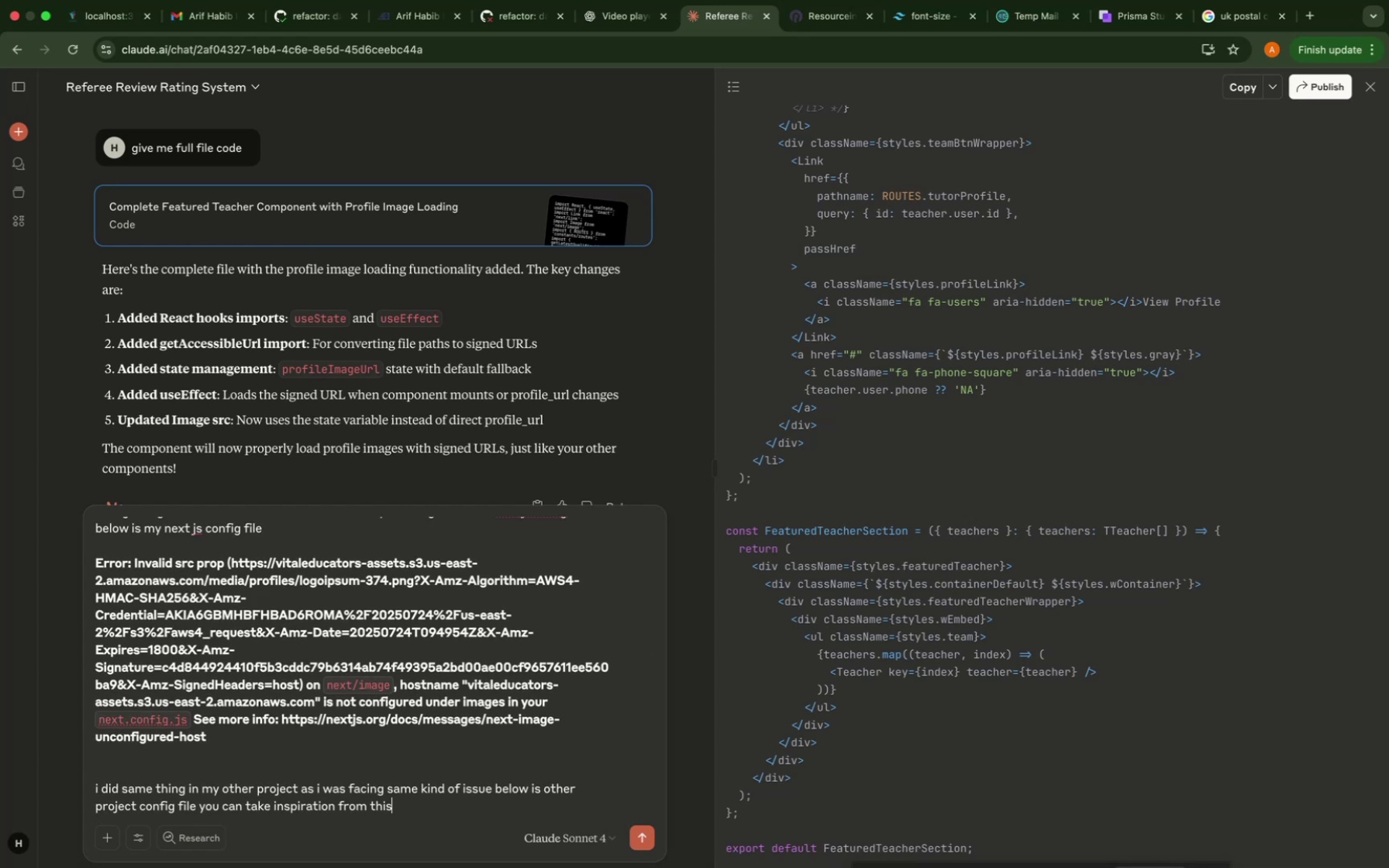 
key(Shift+Enter)
 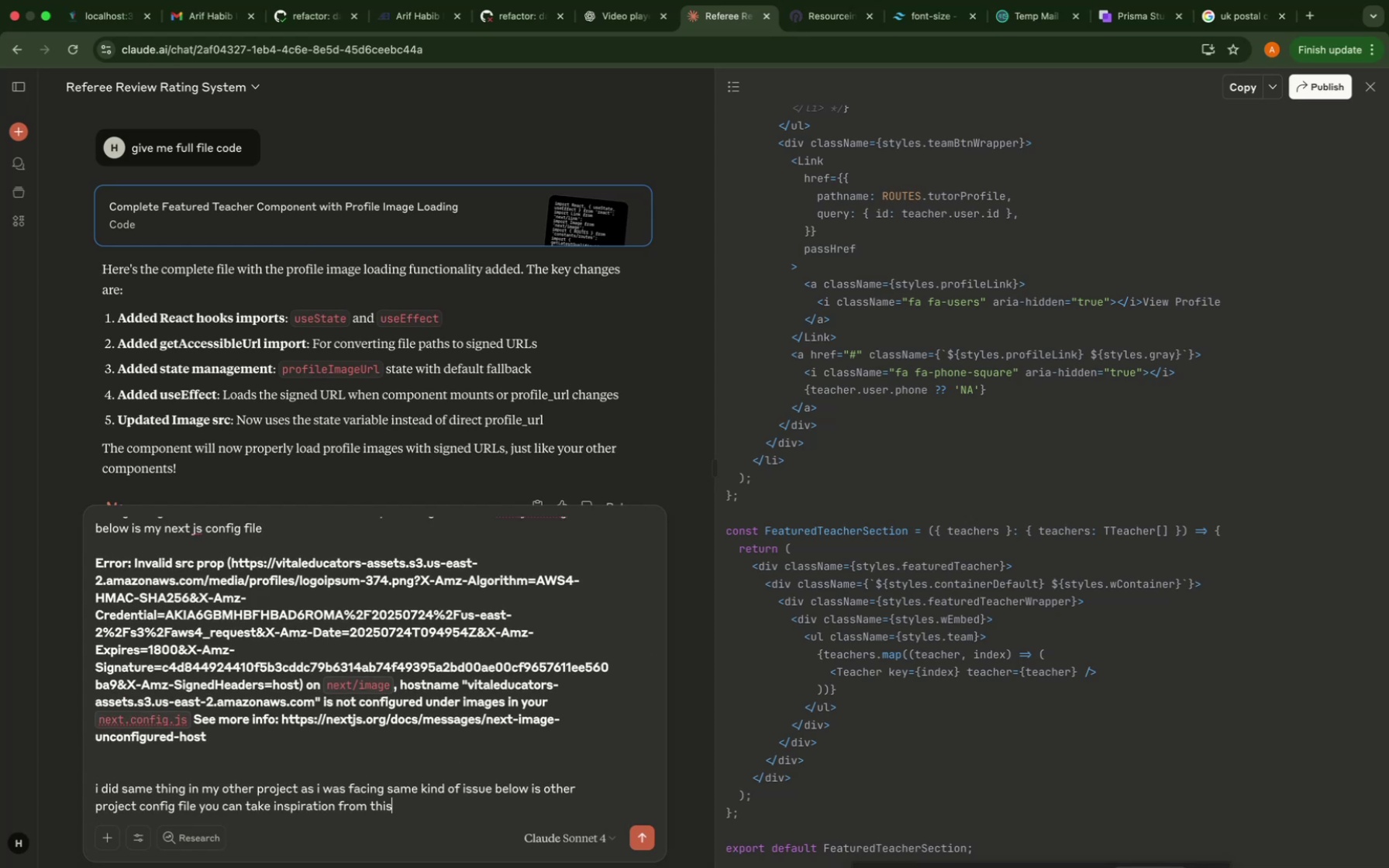 
key(Shift+Enter)
 